 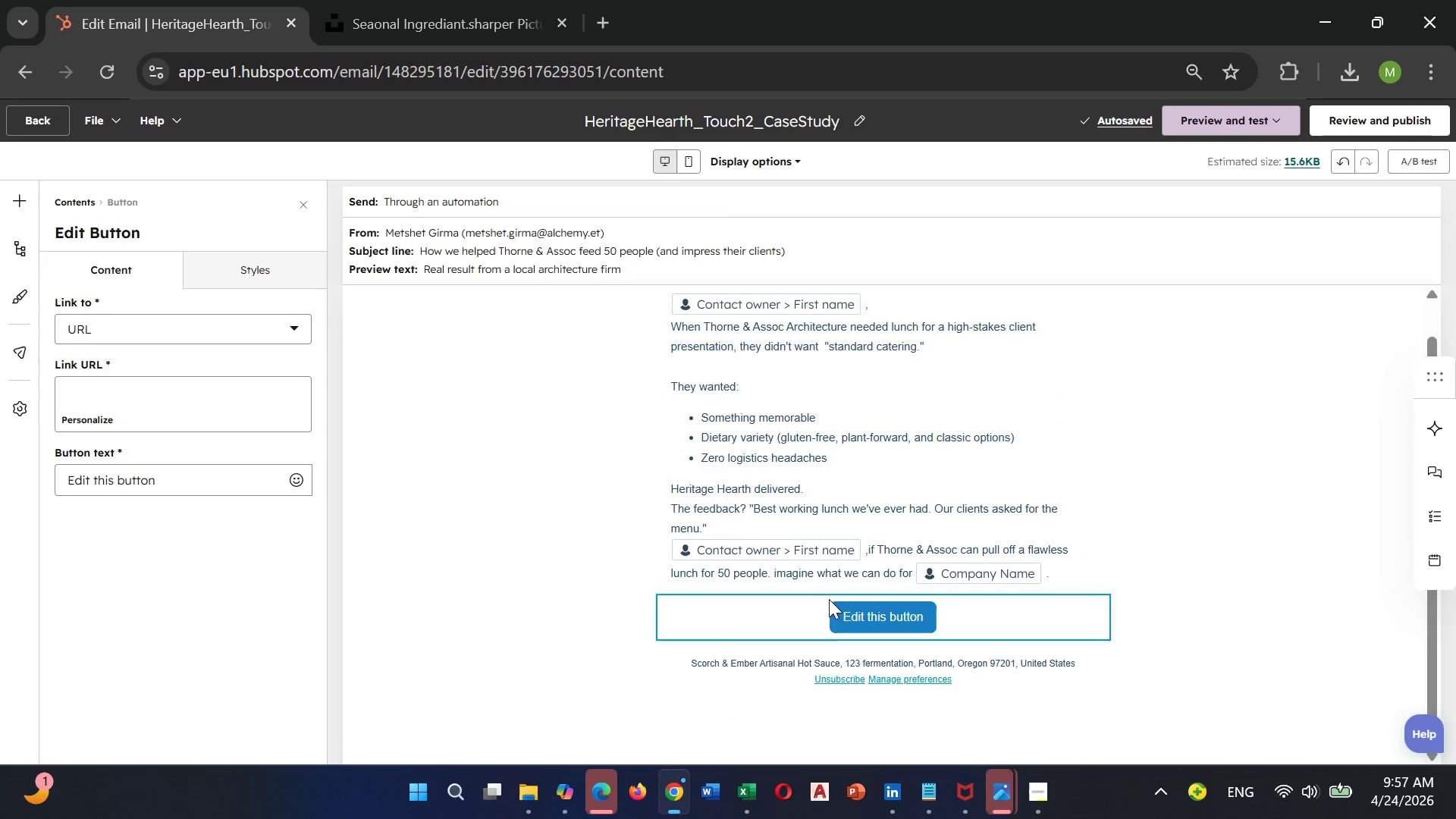 
hold_key(key=Backspace, duration=0.67)
 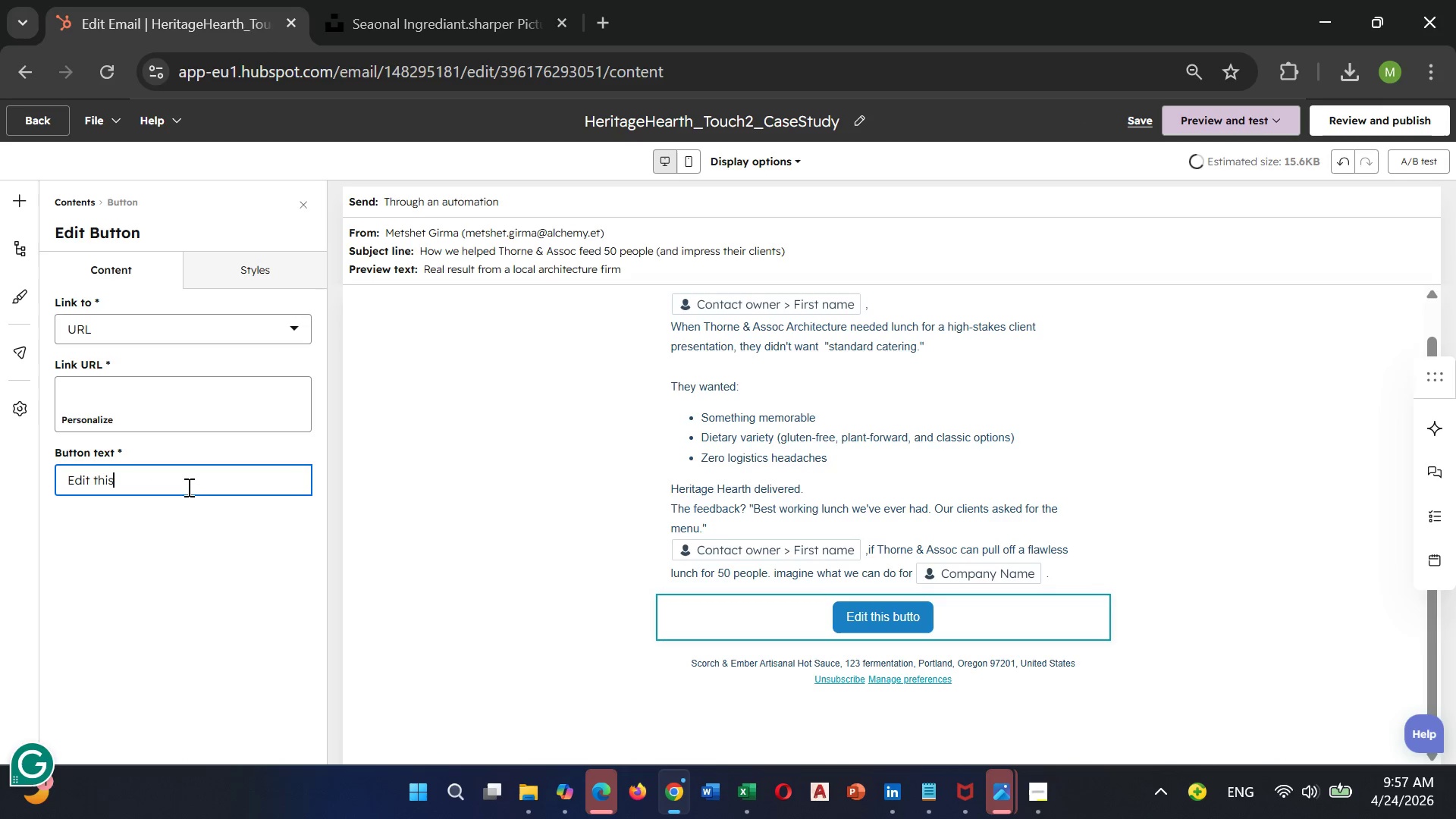 
type(ReadRead the full case study)
 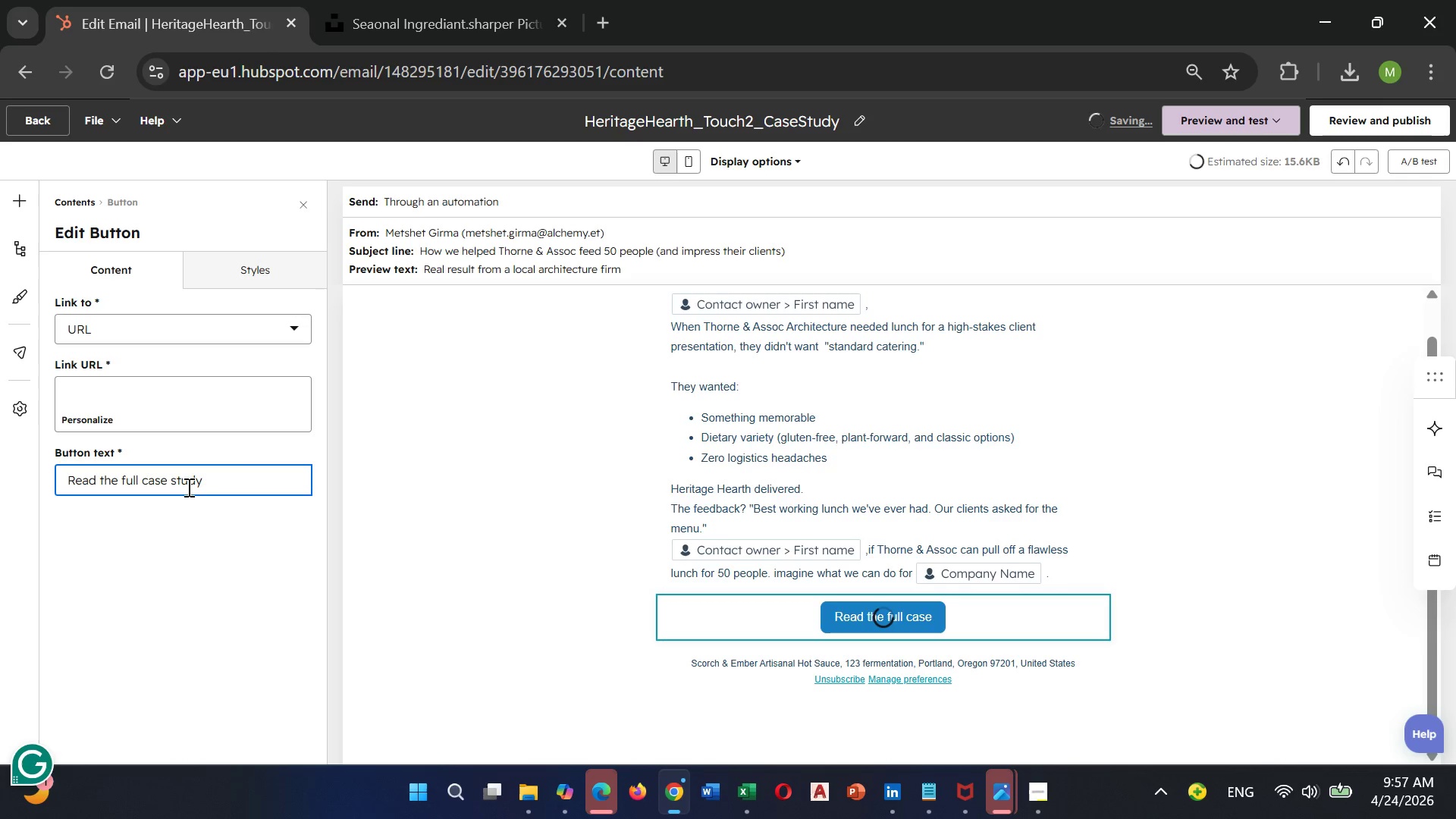 
hold_key(key=Backspace, duration=1.09)
 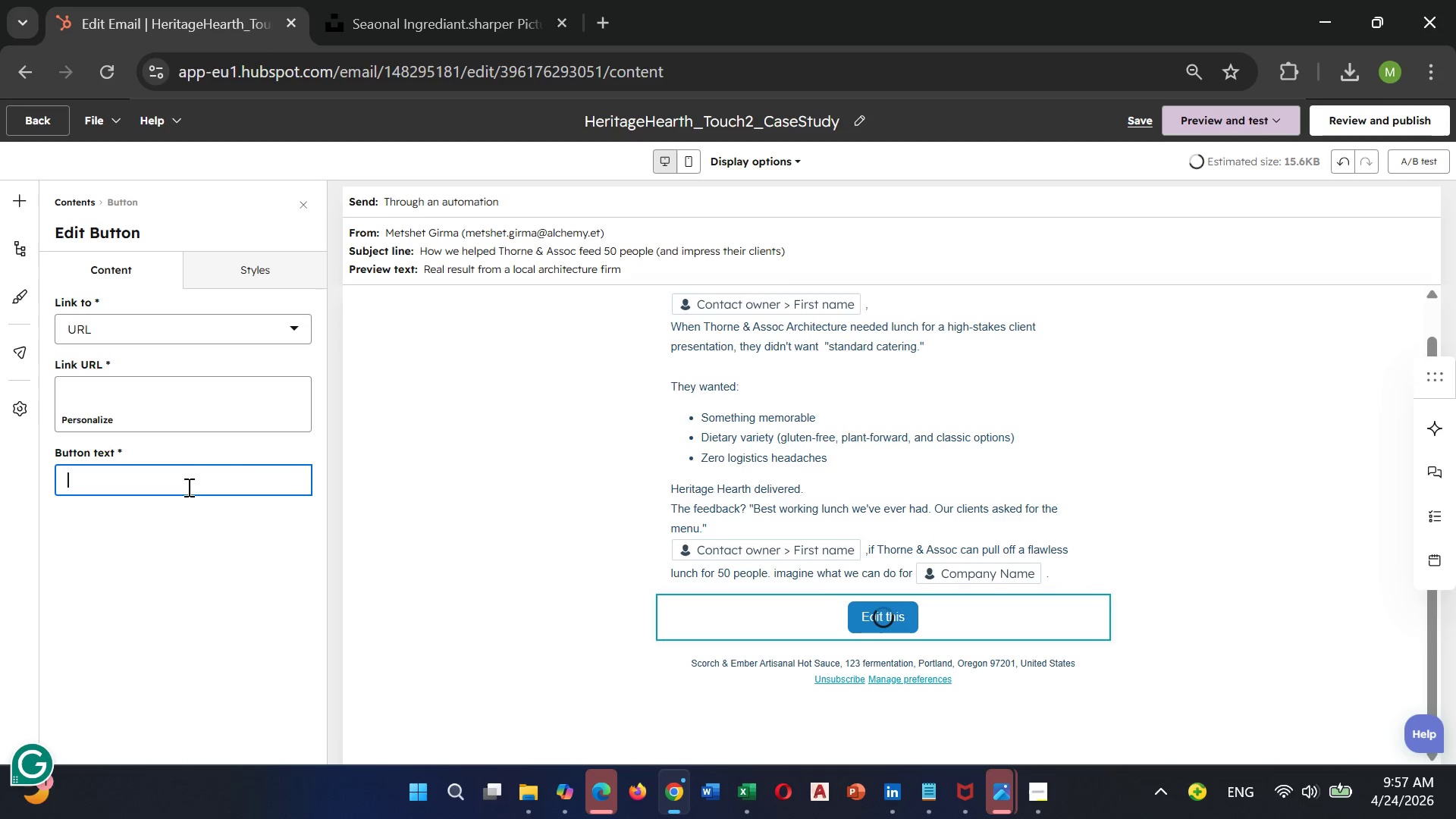 
left_click([188, 542])
 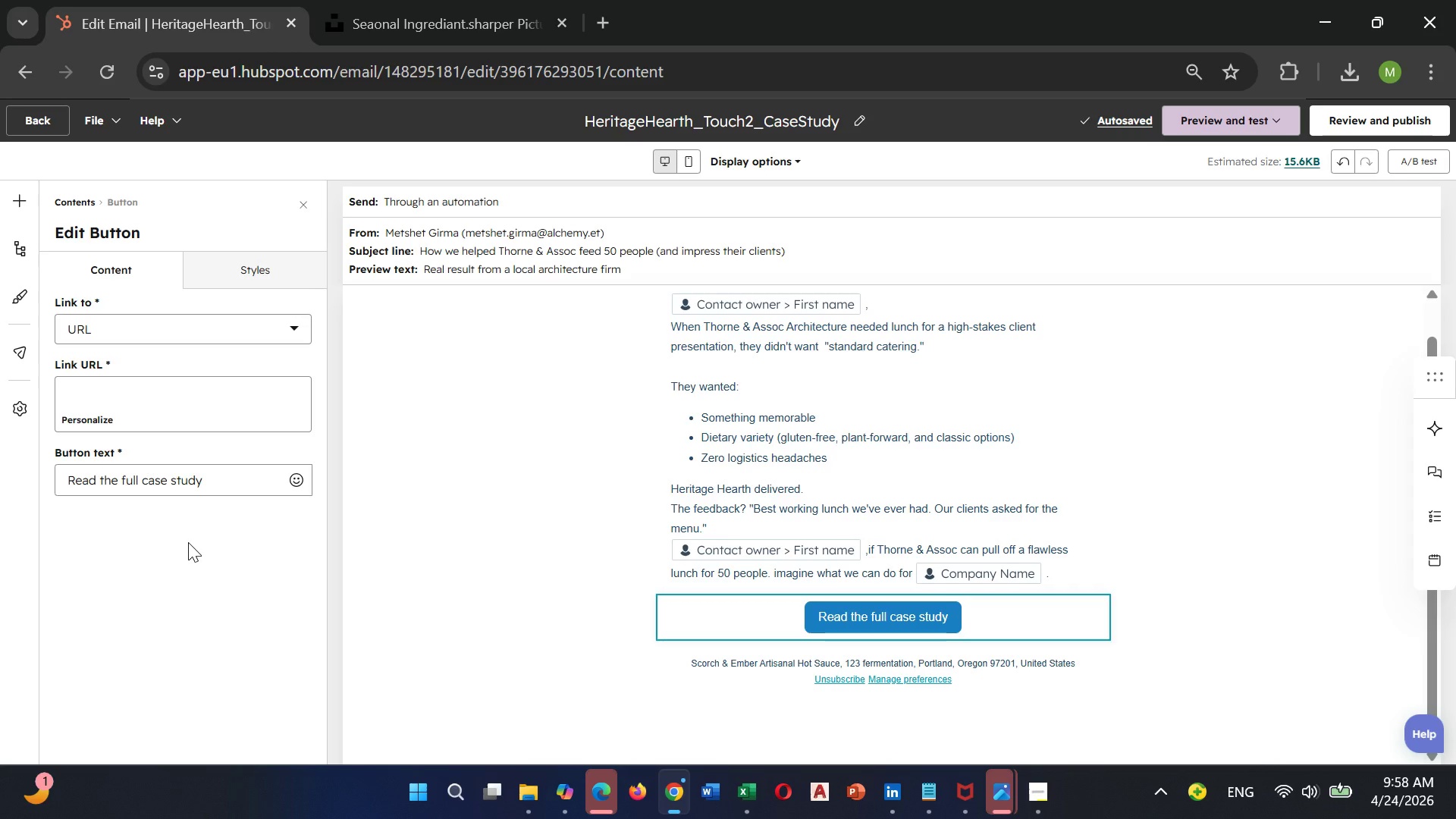 
wait(19.47)
 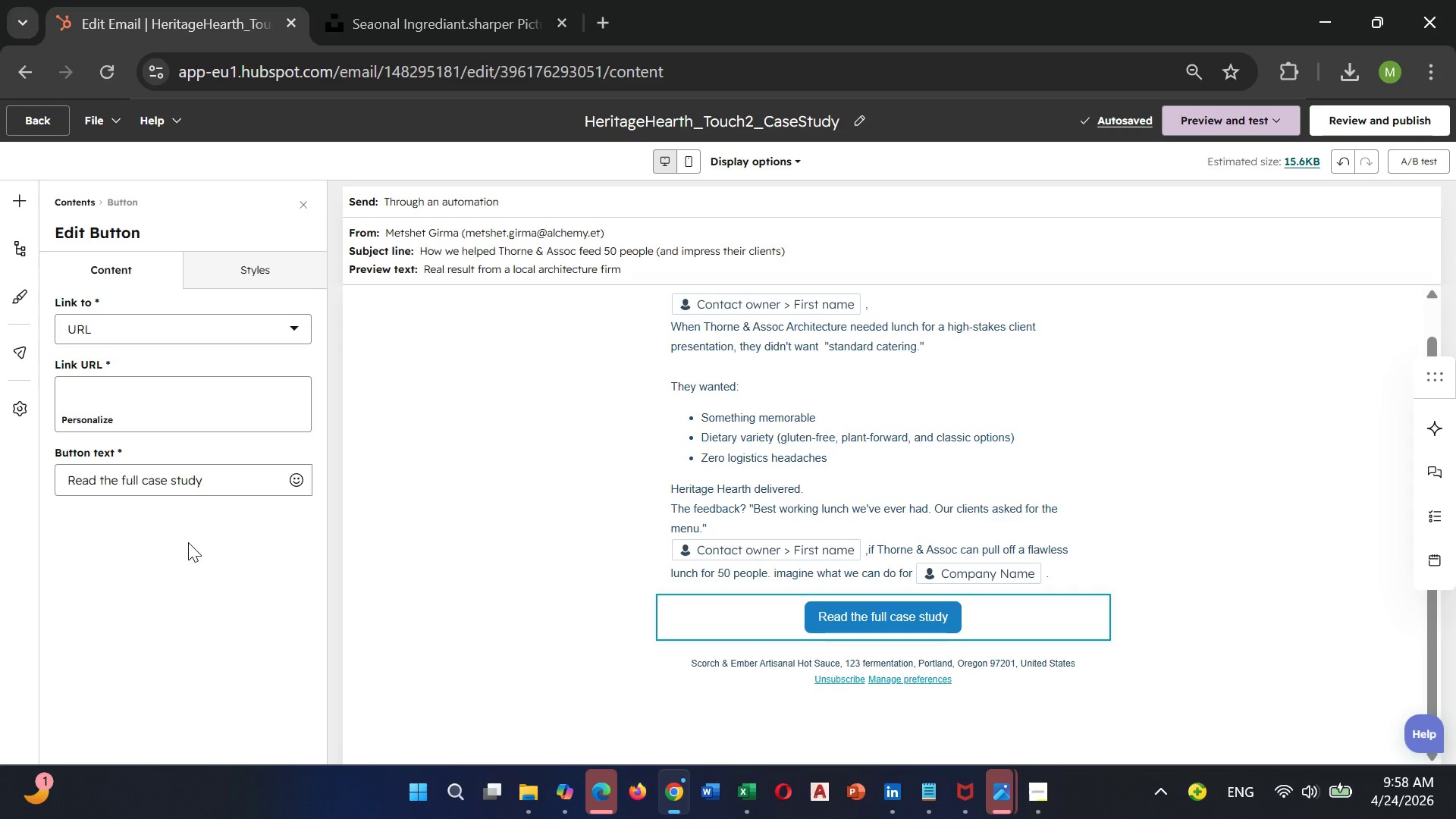 
left_click([118, 384])
 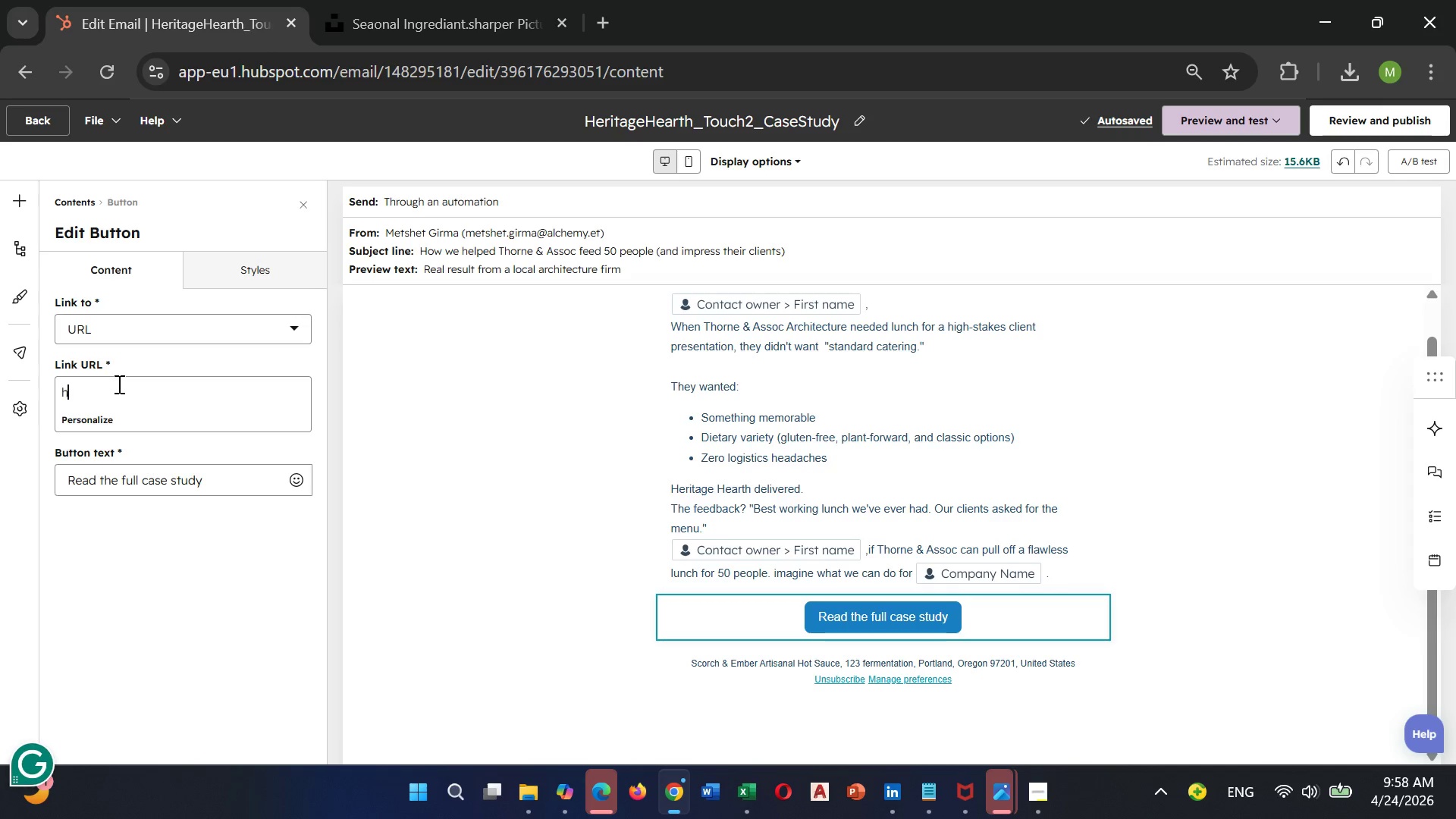 
type(https://www.Heritage)
 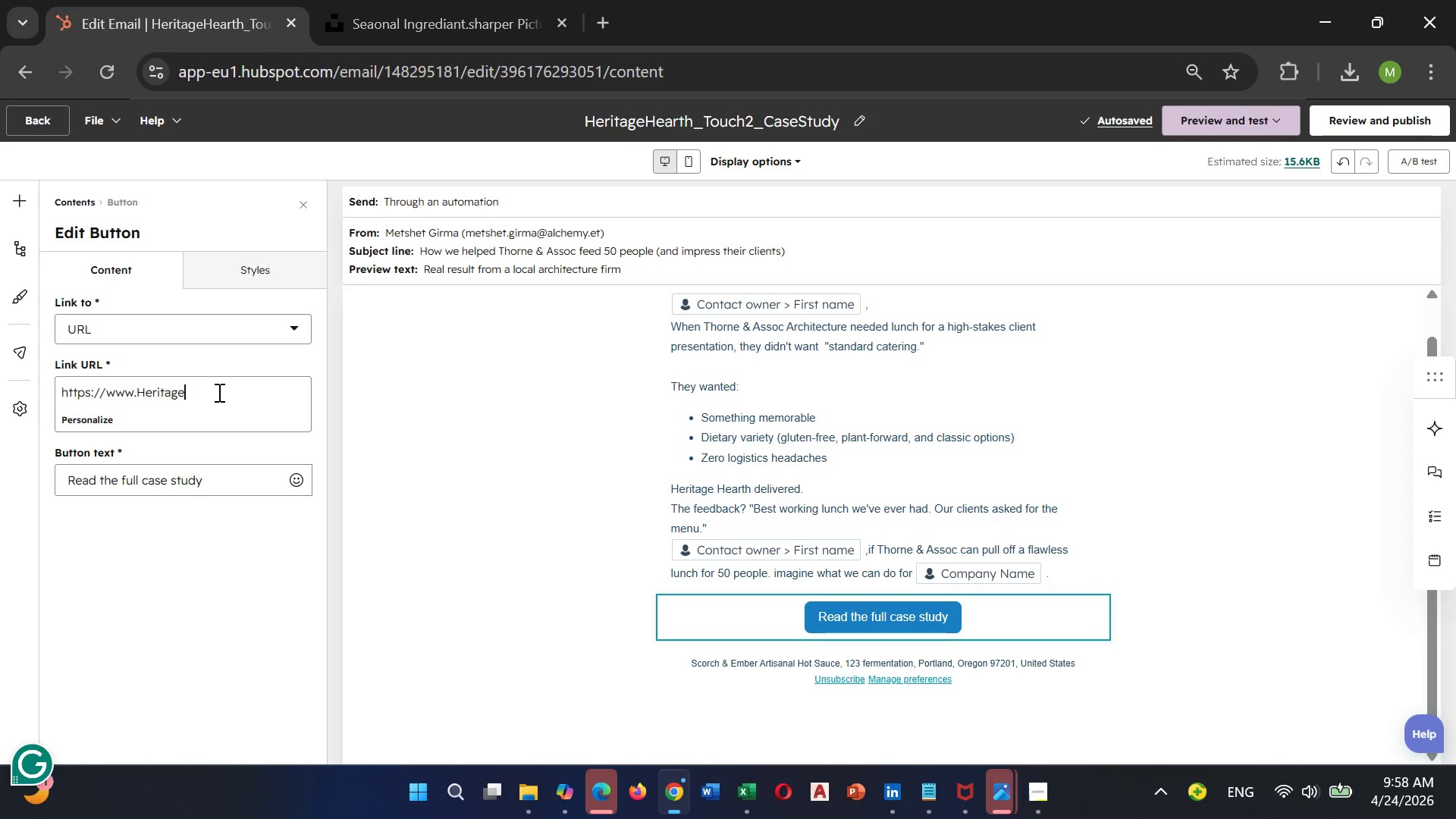 
wait(5.72)
 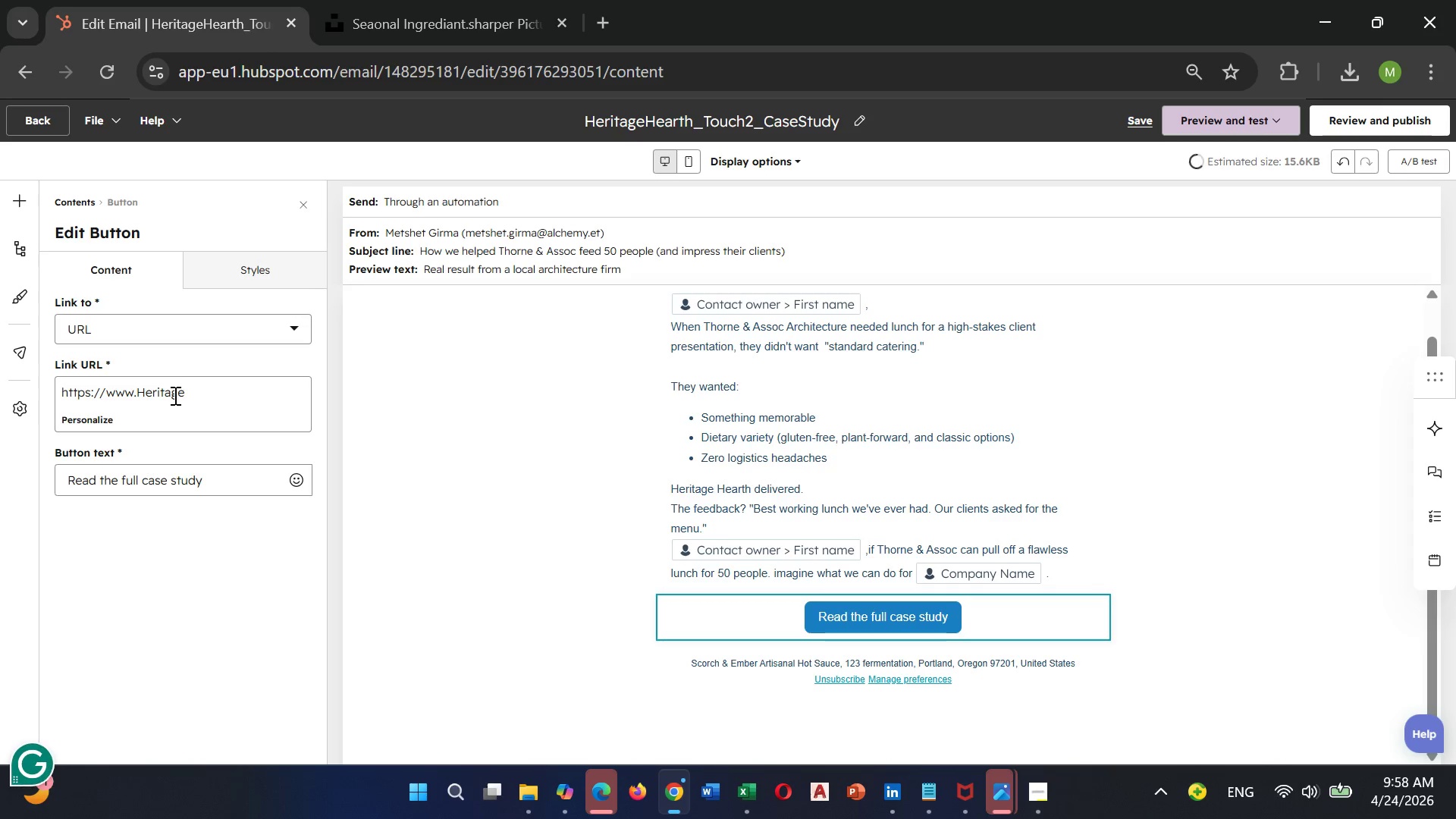 
type(Hearth)
 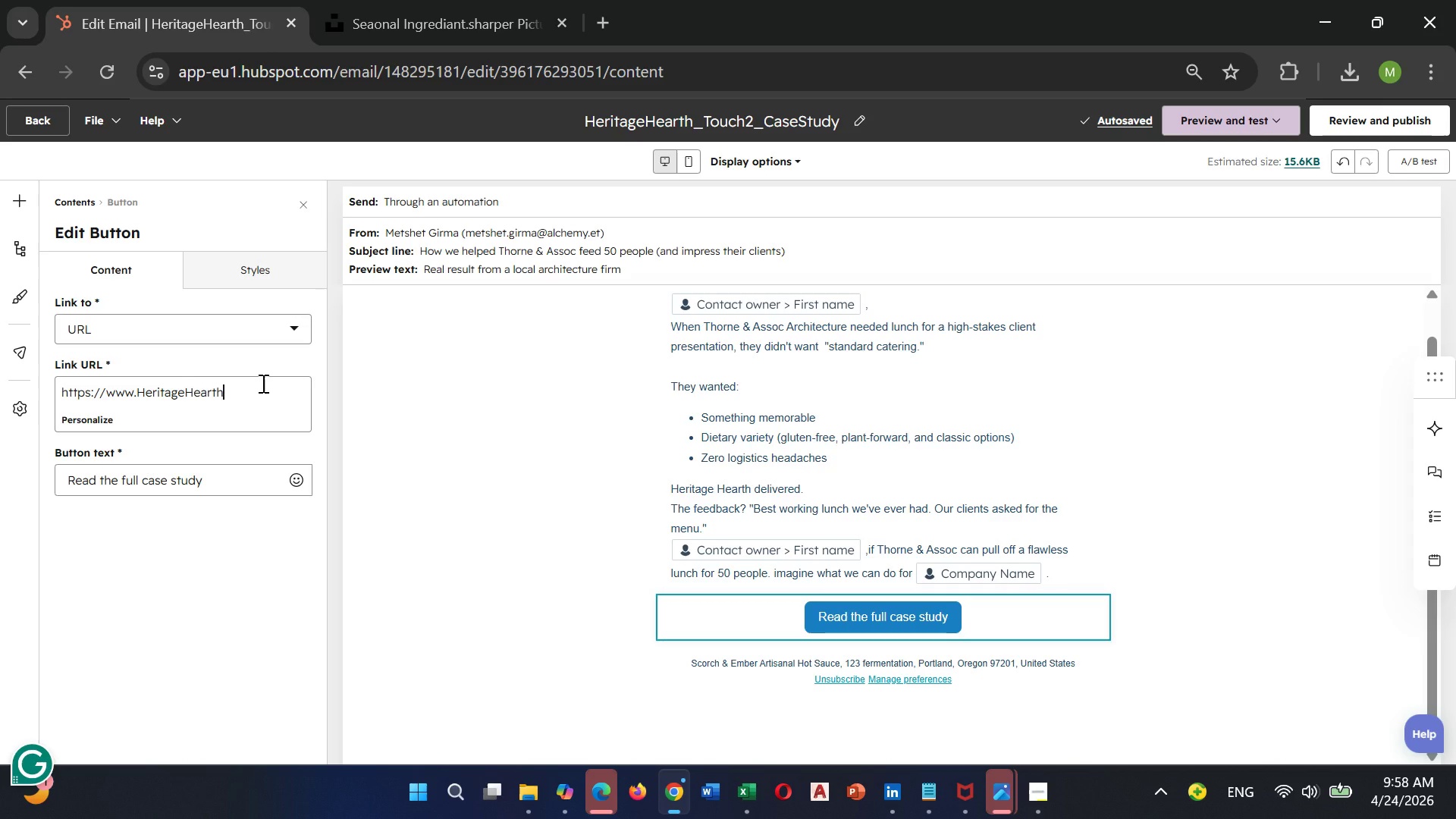 
wait(10.09)
 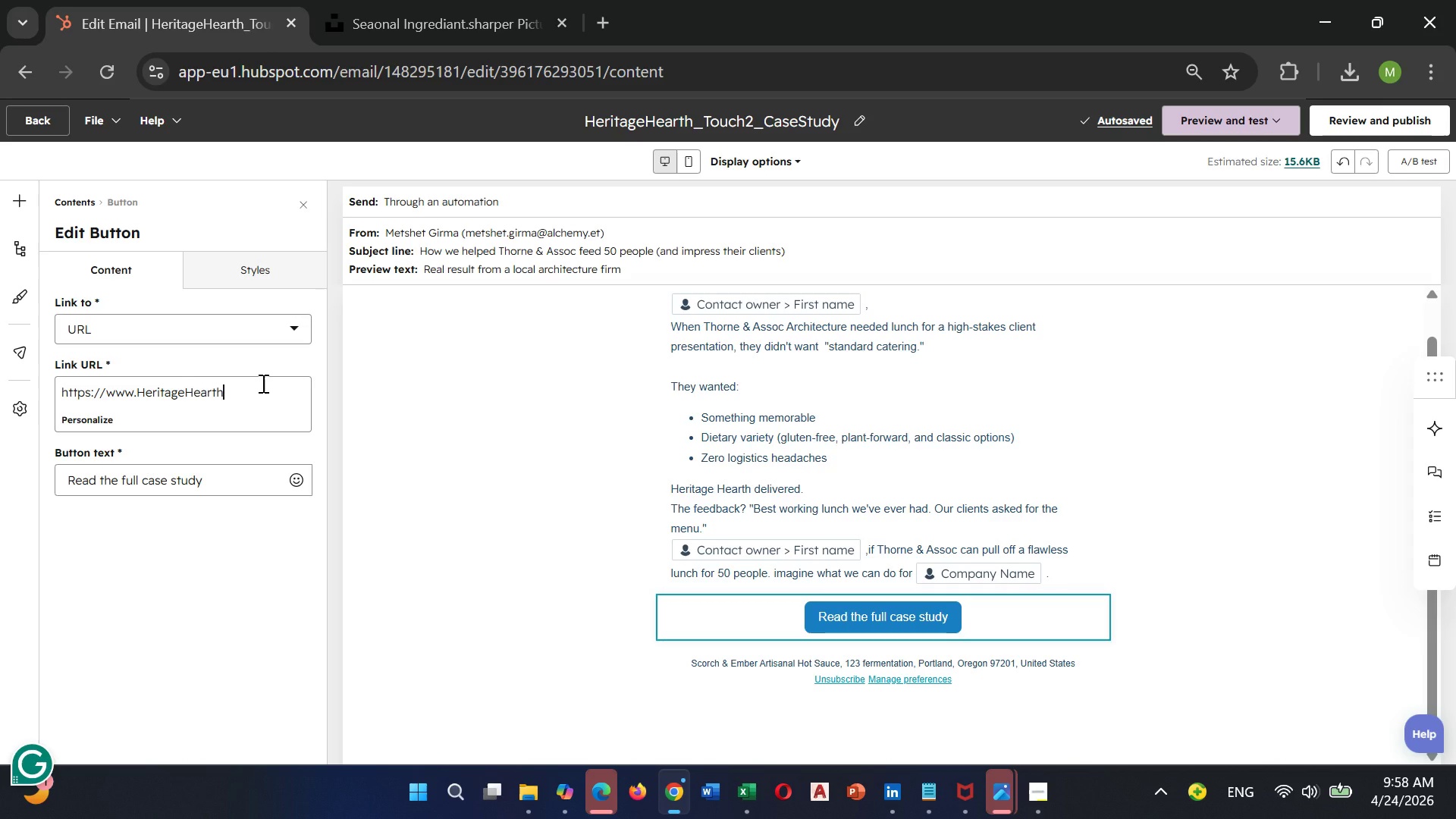 
type(/casestudy)
 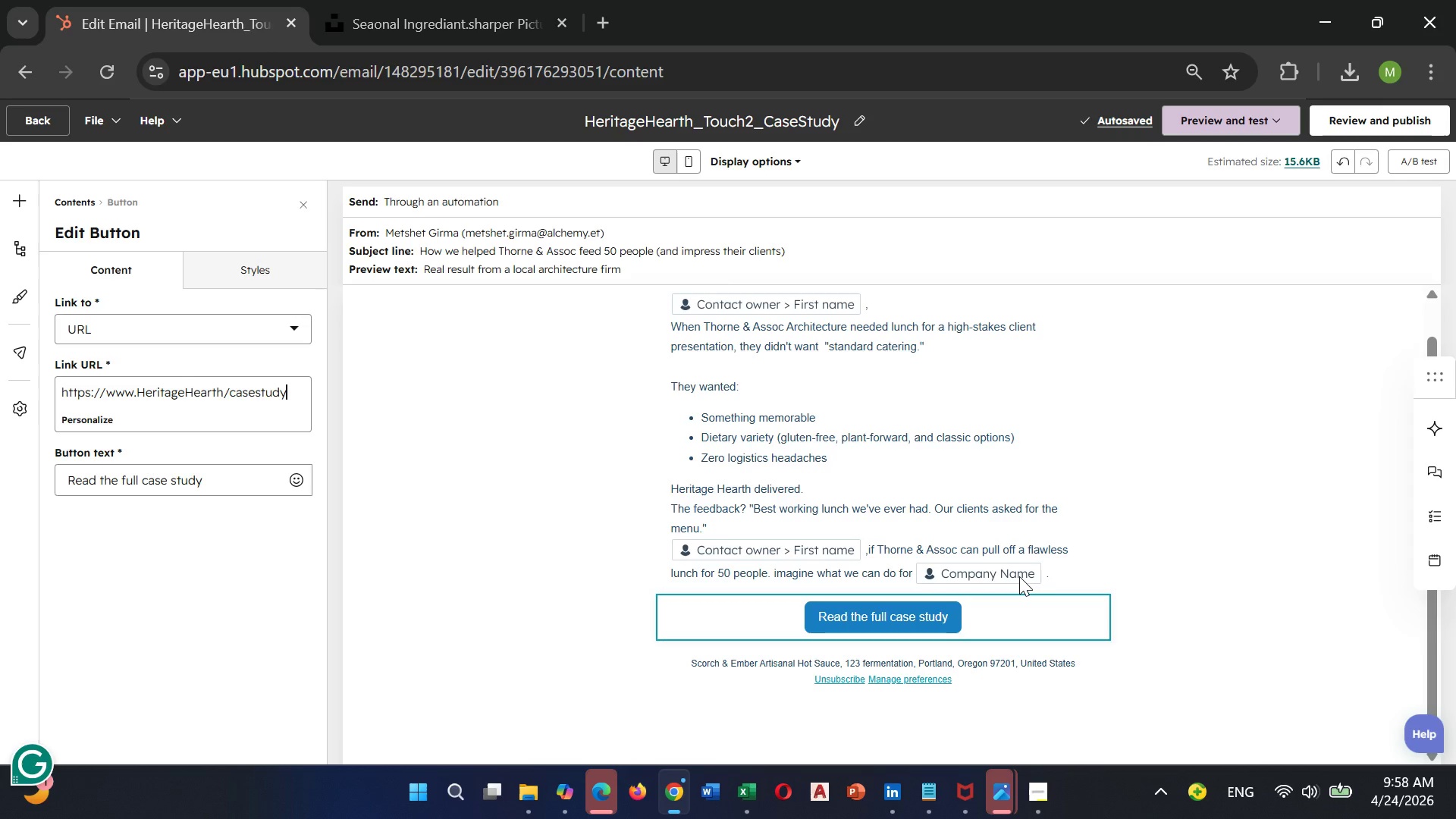 
wait(10.25)
 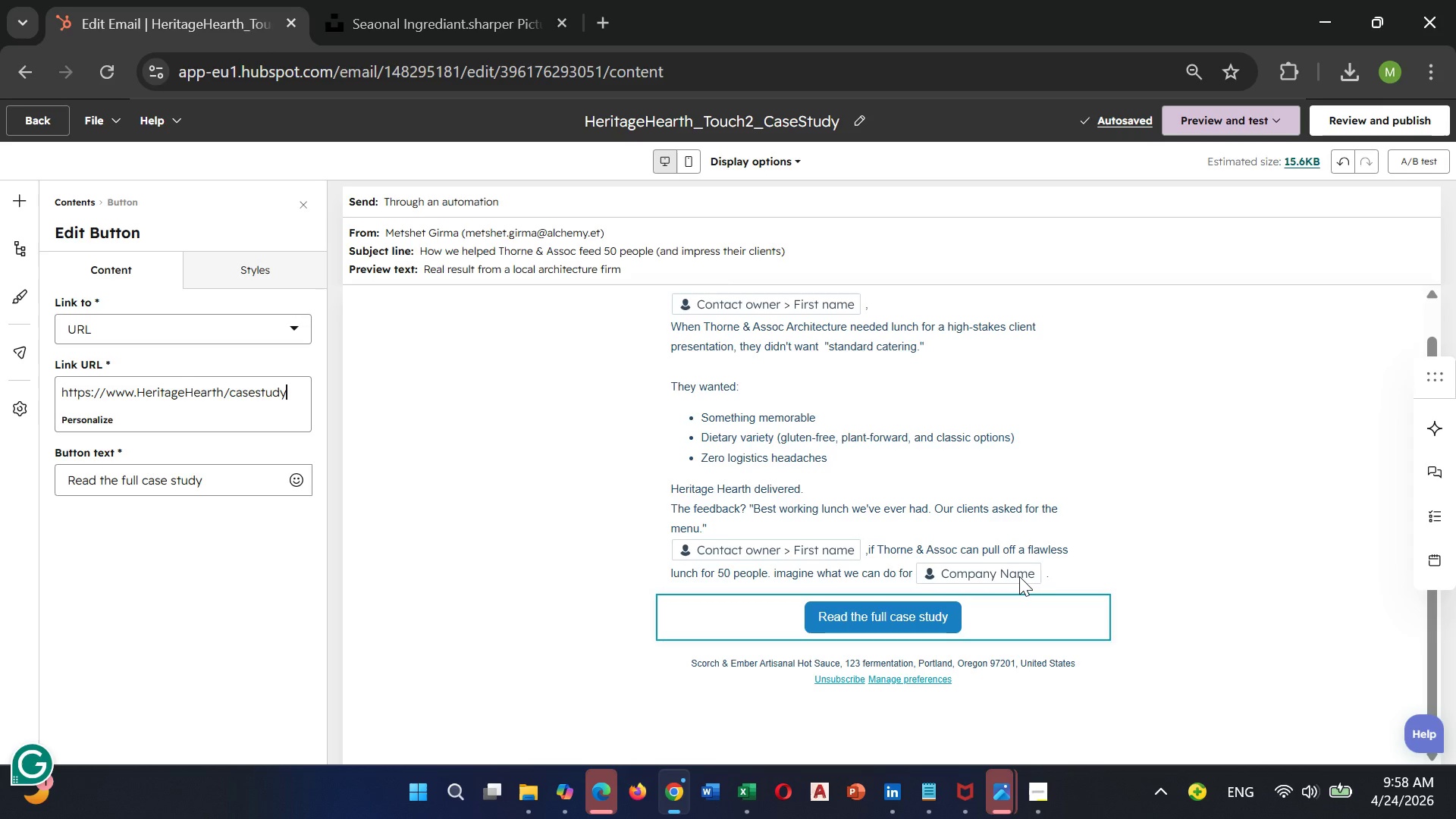 
left_click([1357, 107])
 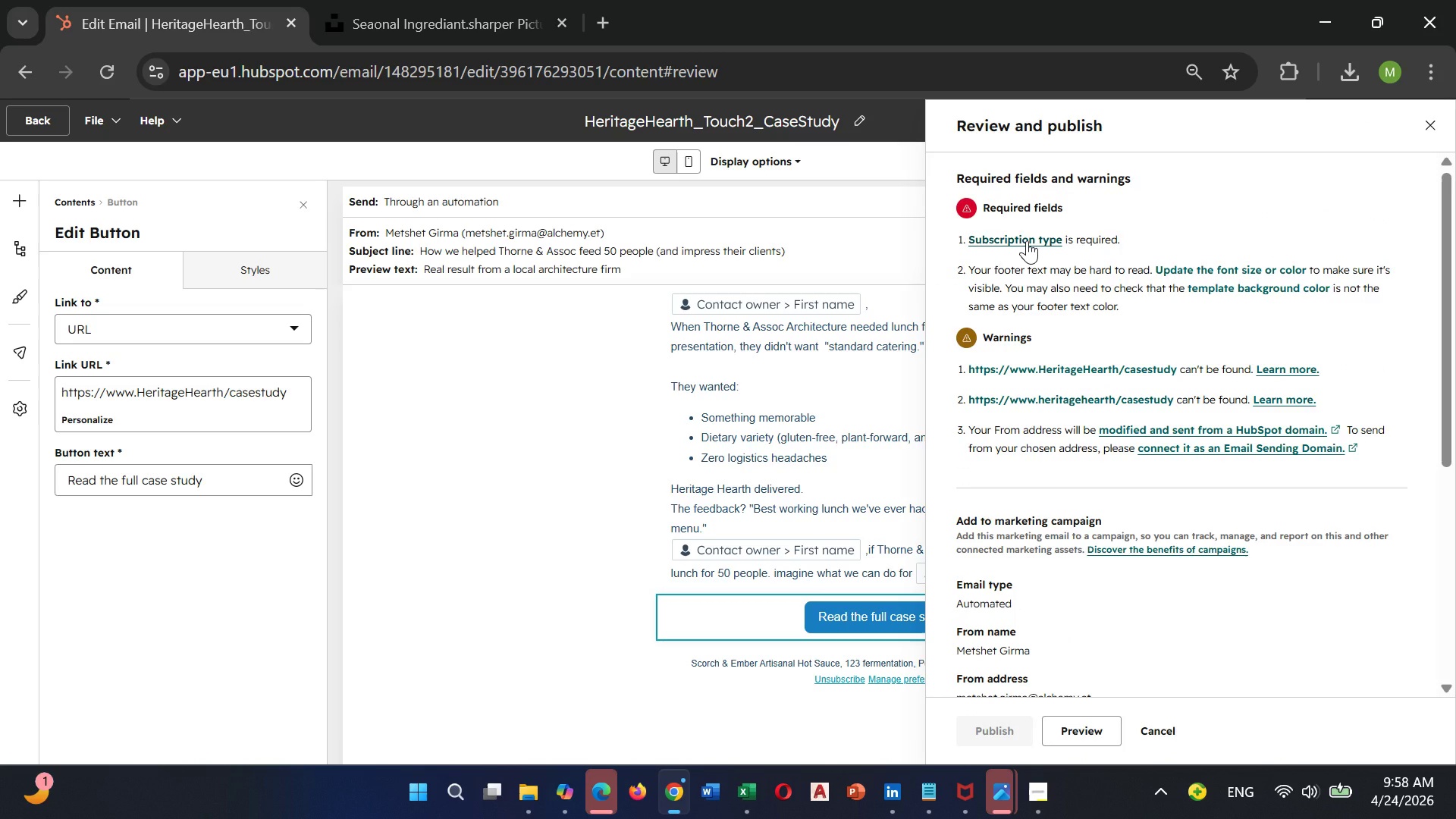 
left_click([1027, 240])
 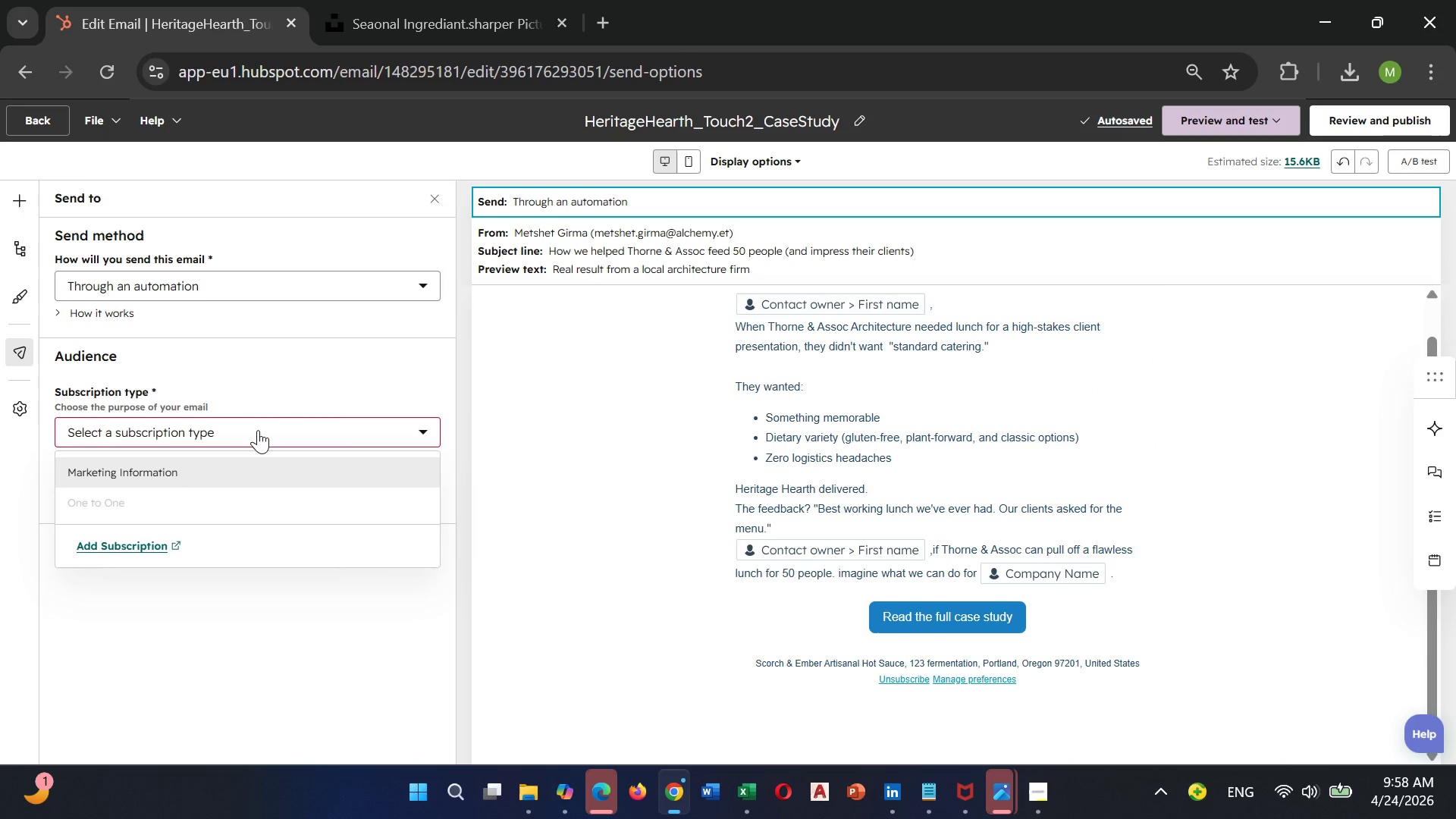 
left_click([258, 430])
 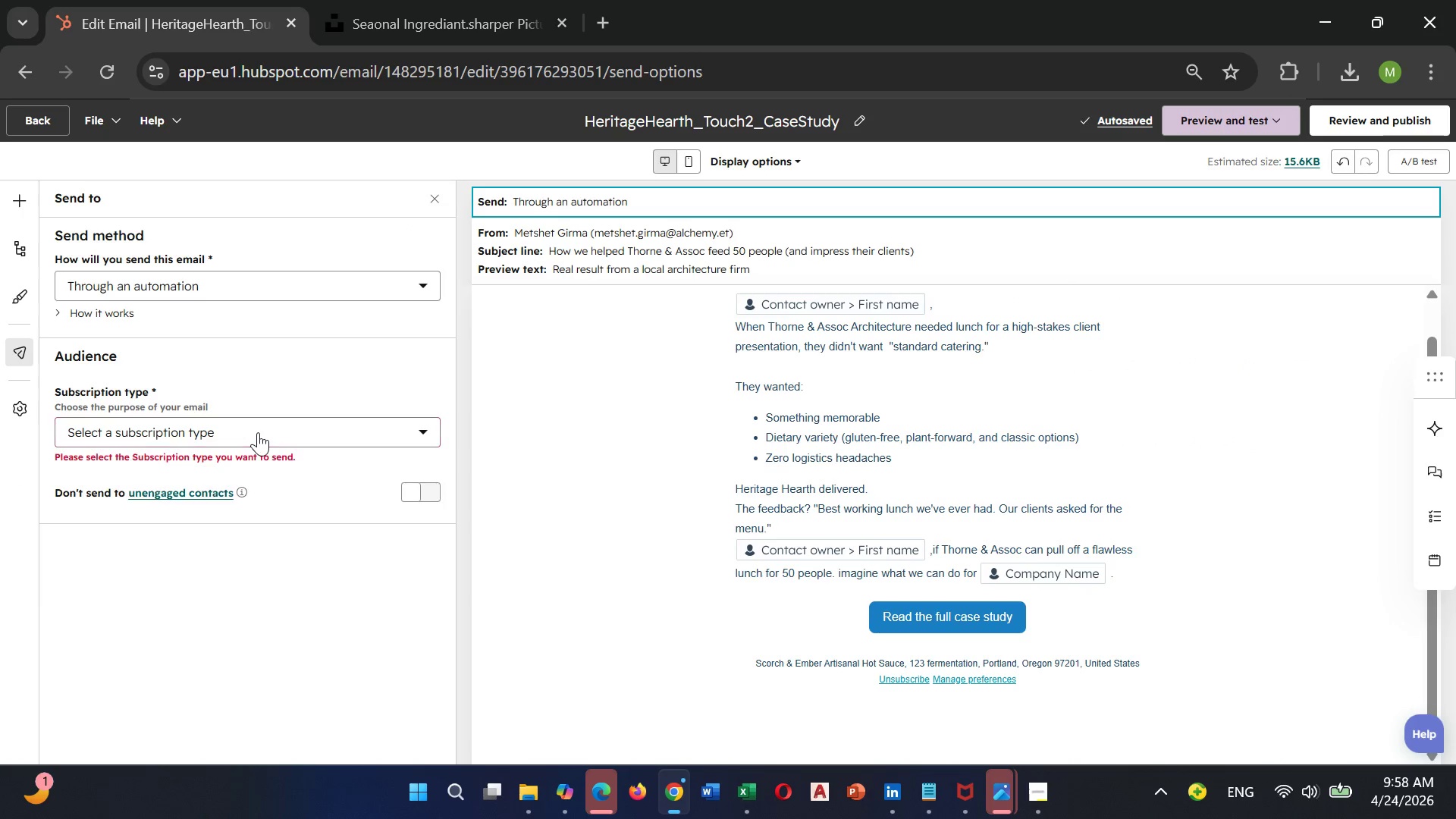 
left_click([258, 432])
 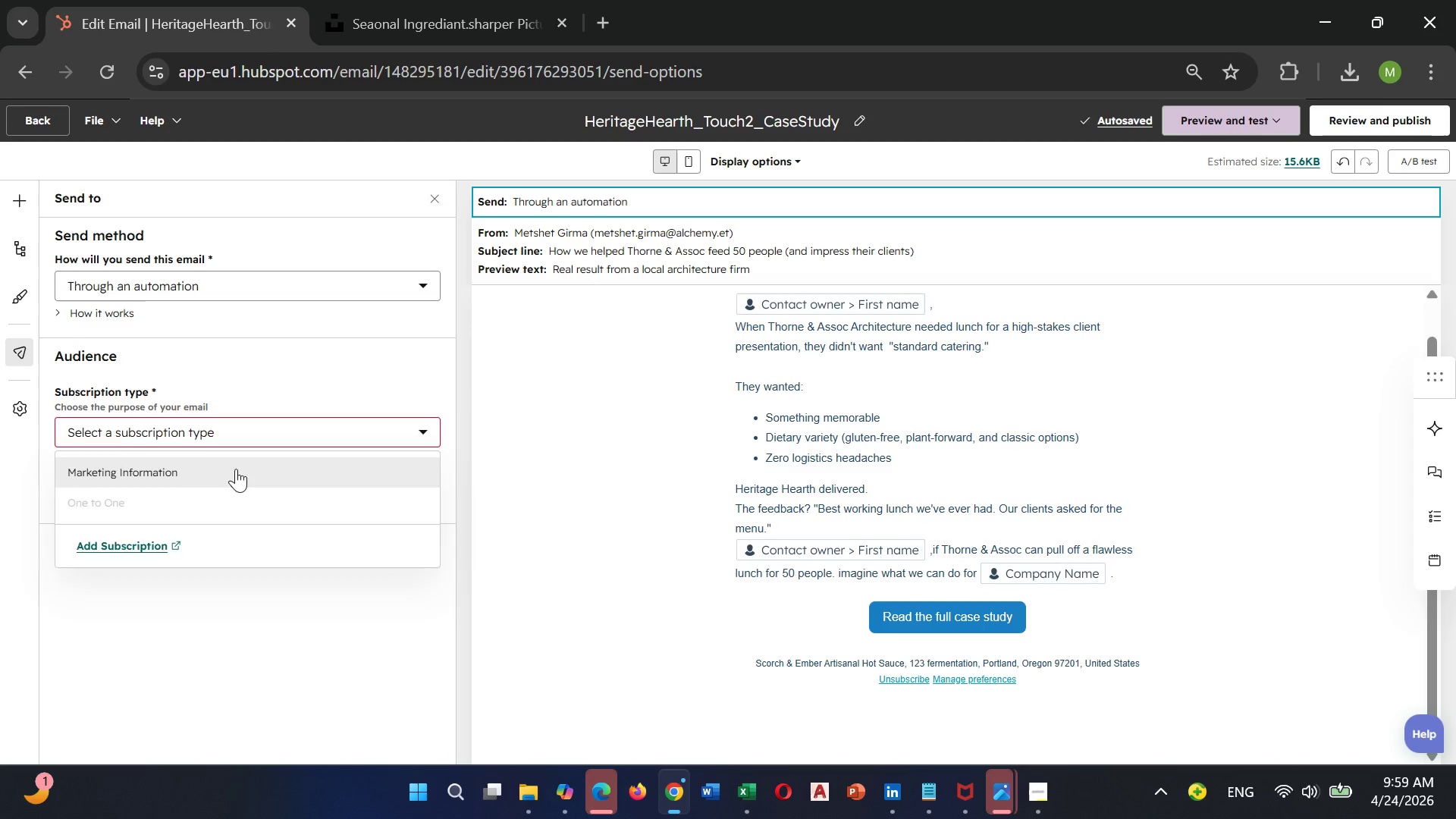 
left_click([236, 469])
 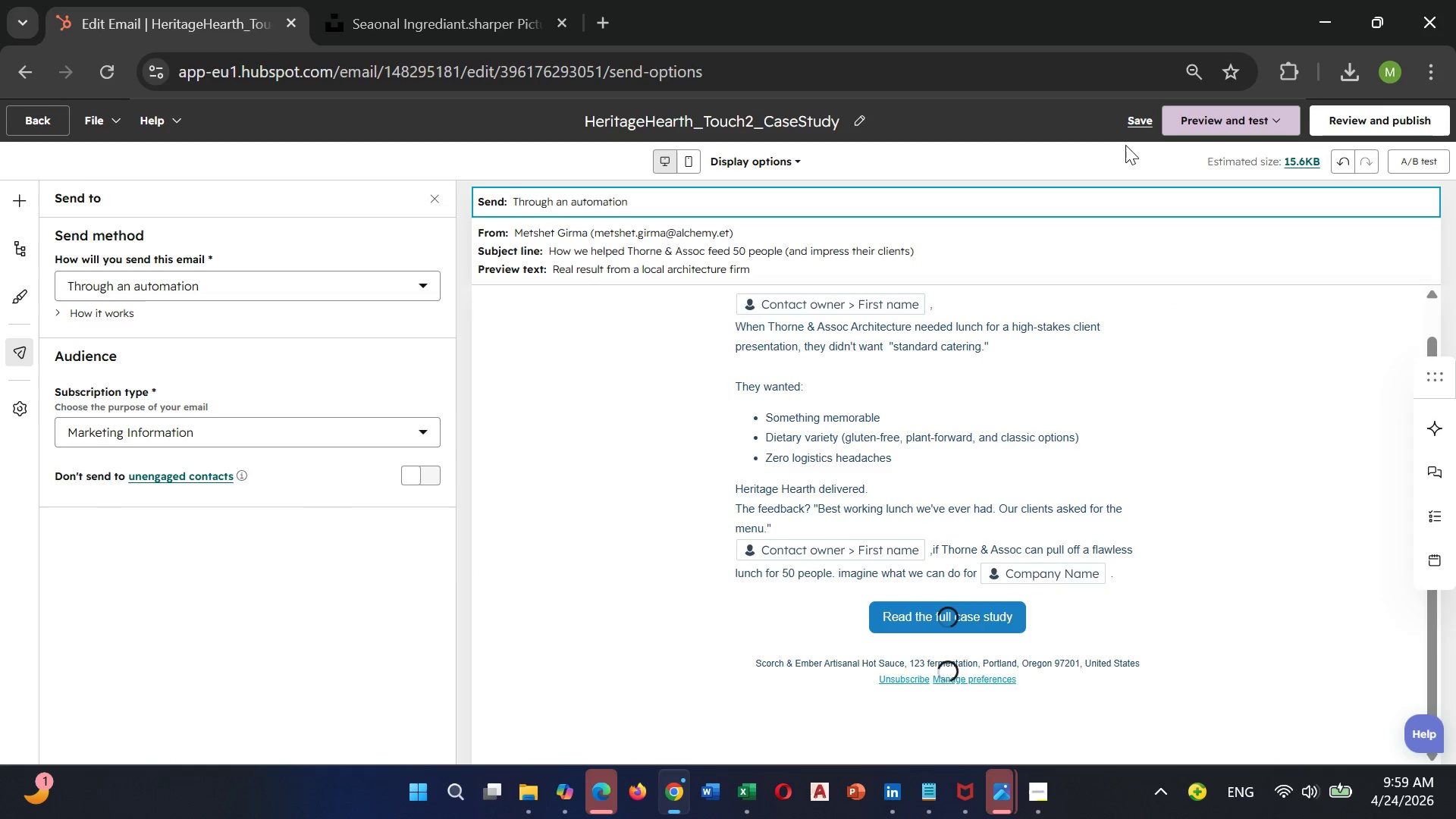 
left_click([1139, 121])
 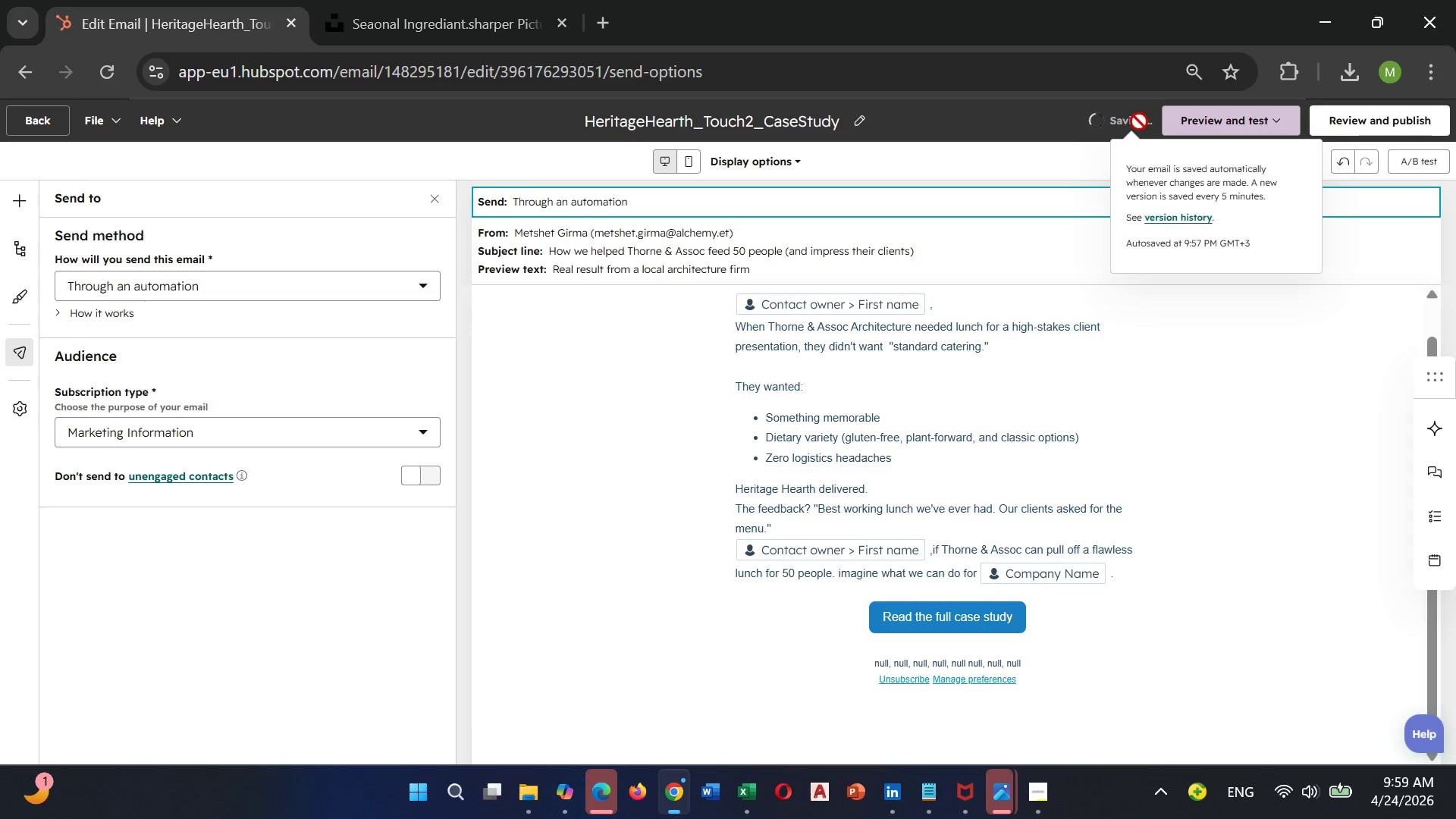 
wait(15.3)
 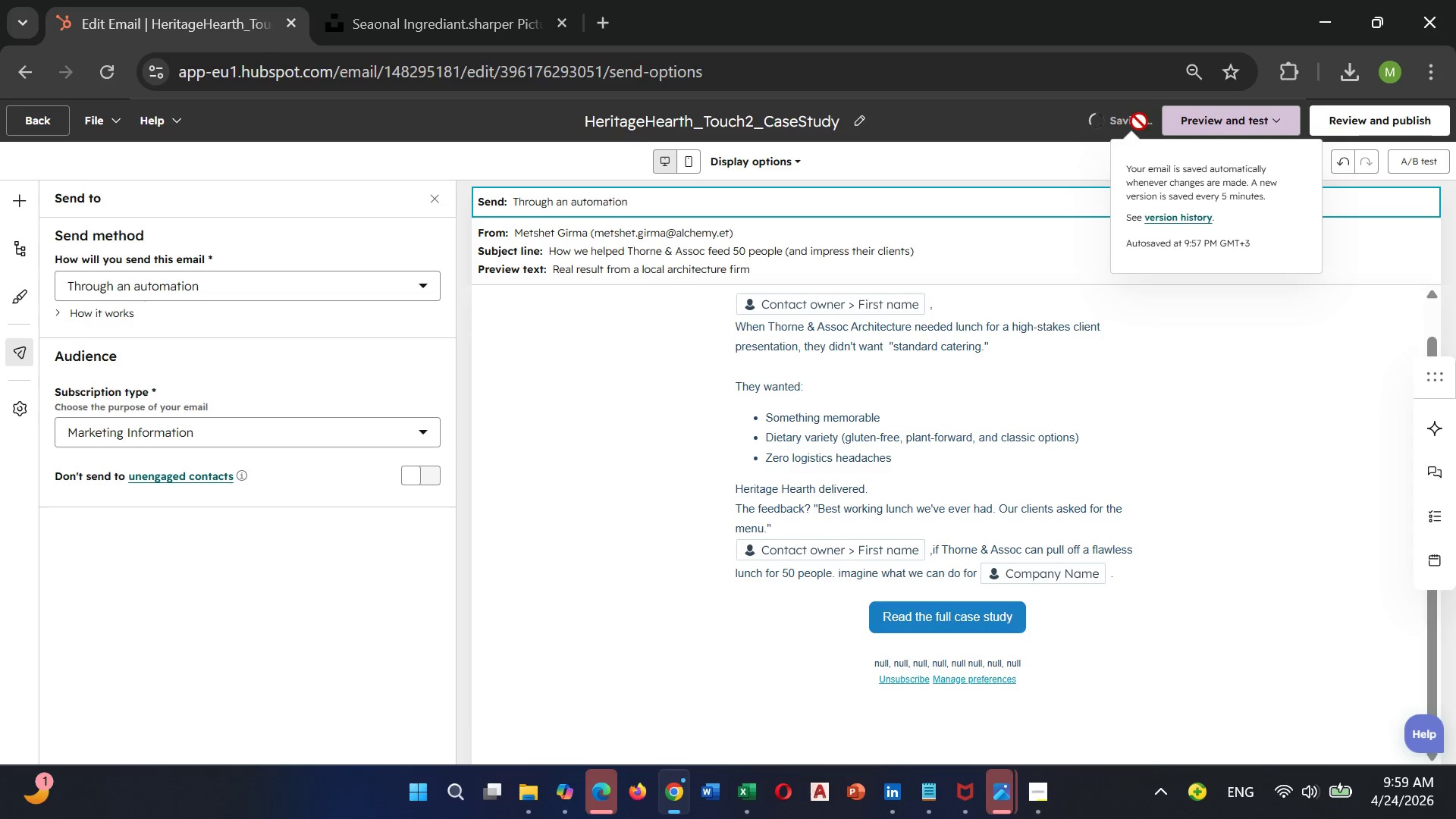 
left_click([1273, 780])
 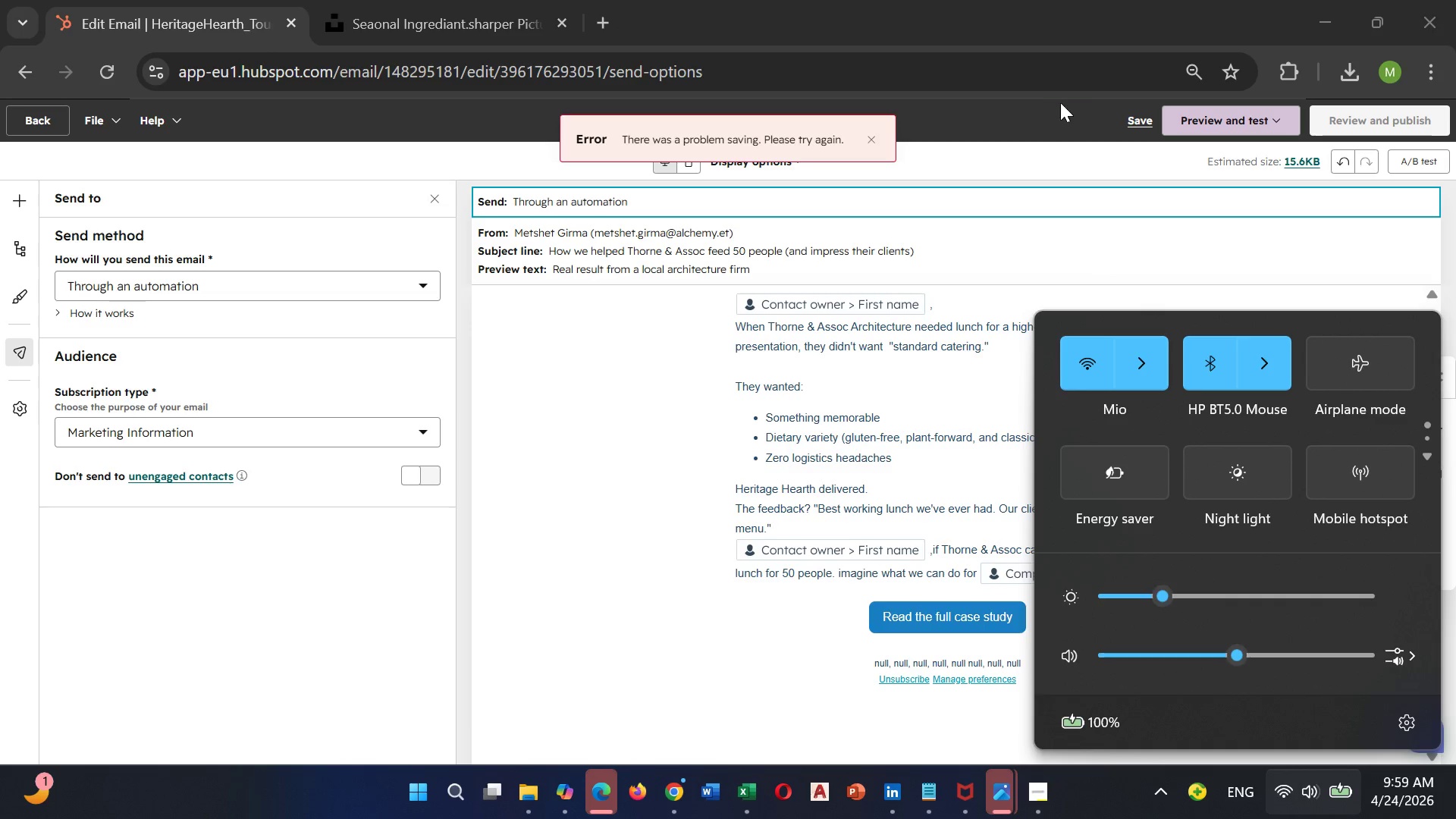 
left_click([1142, 119])
 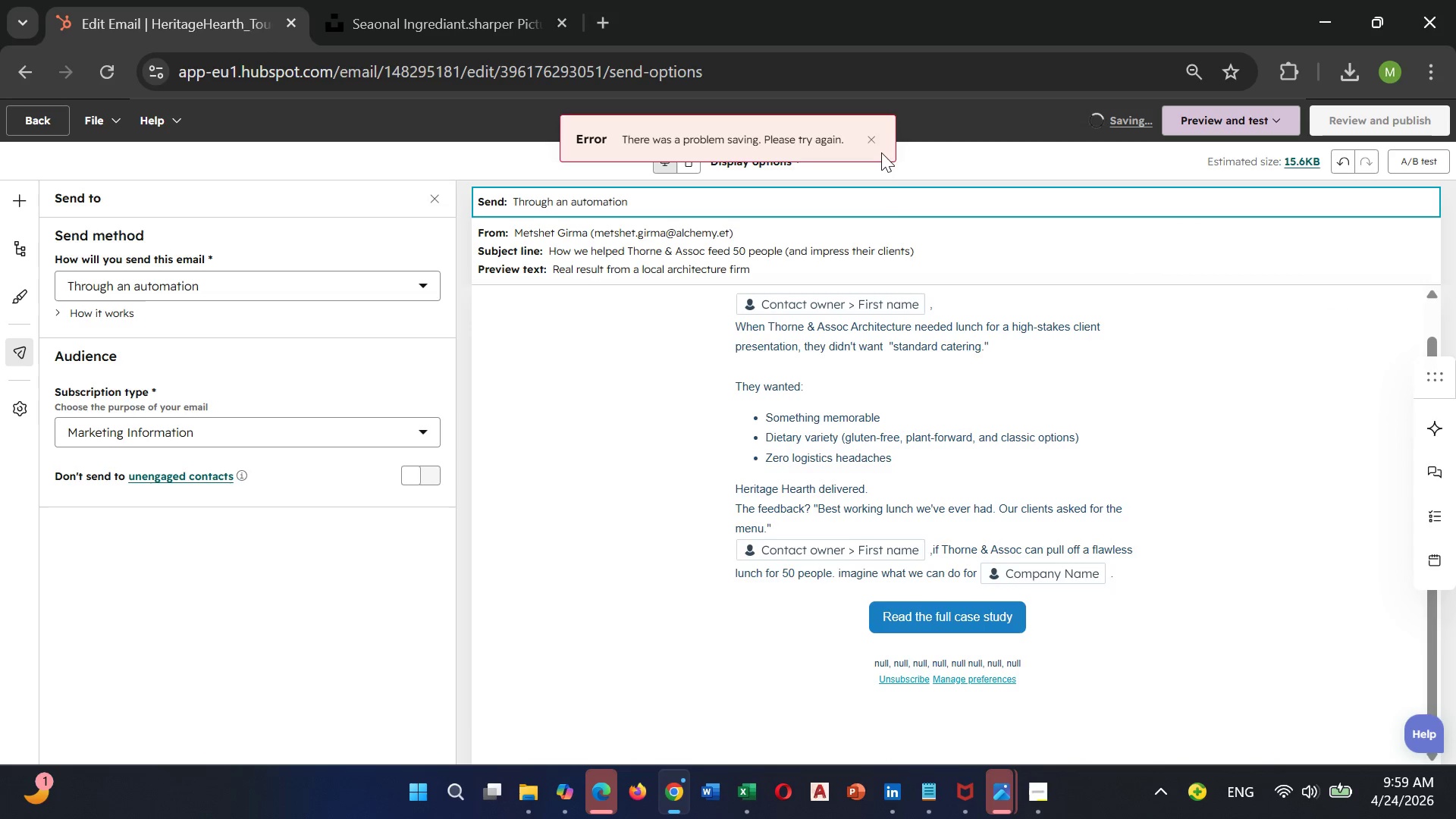 
mouse_move([1213, 755])
 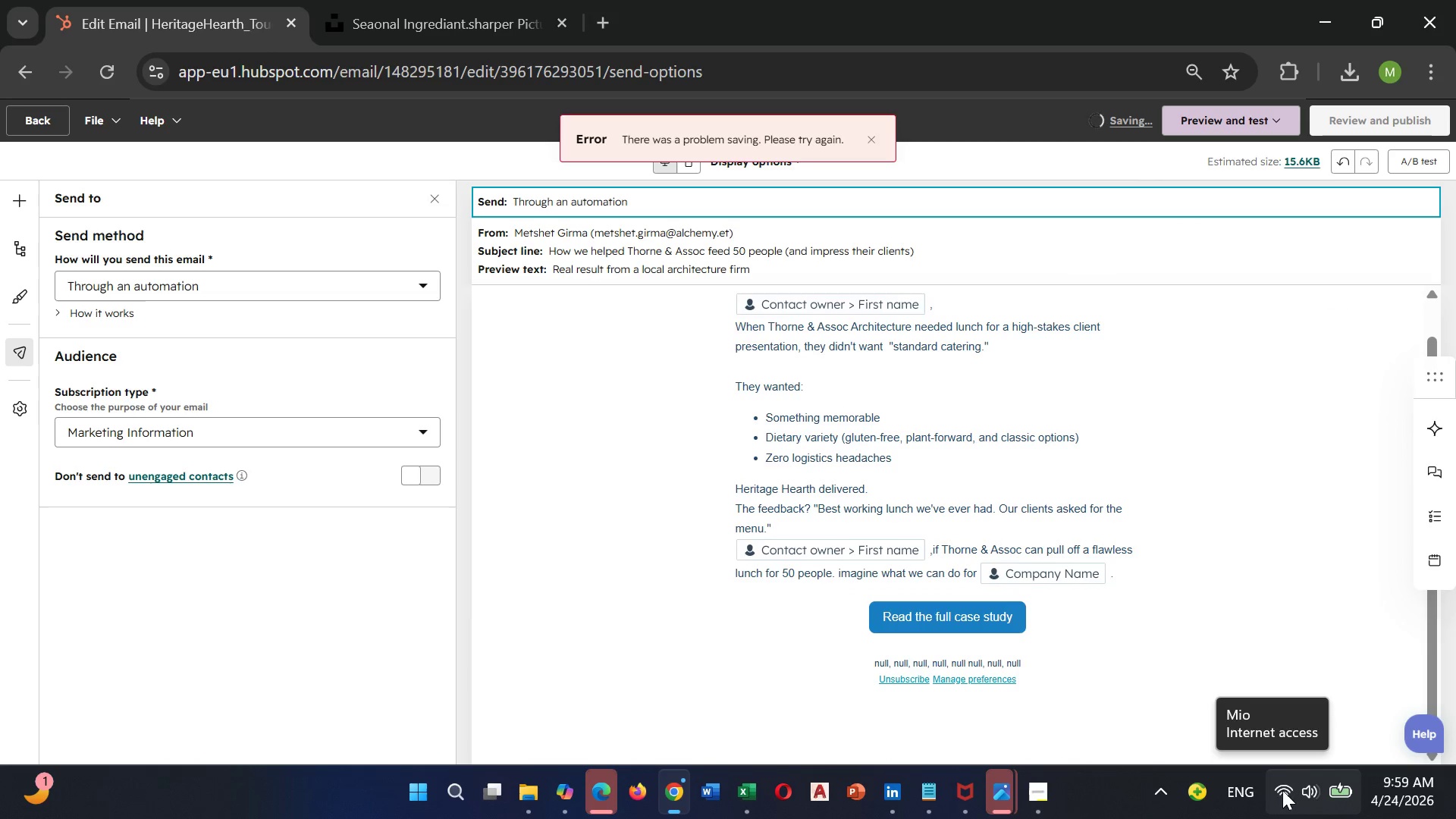 
left_click([1283, 790])
 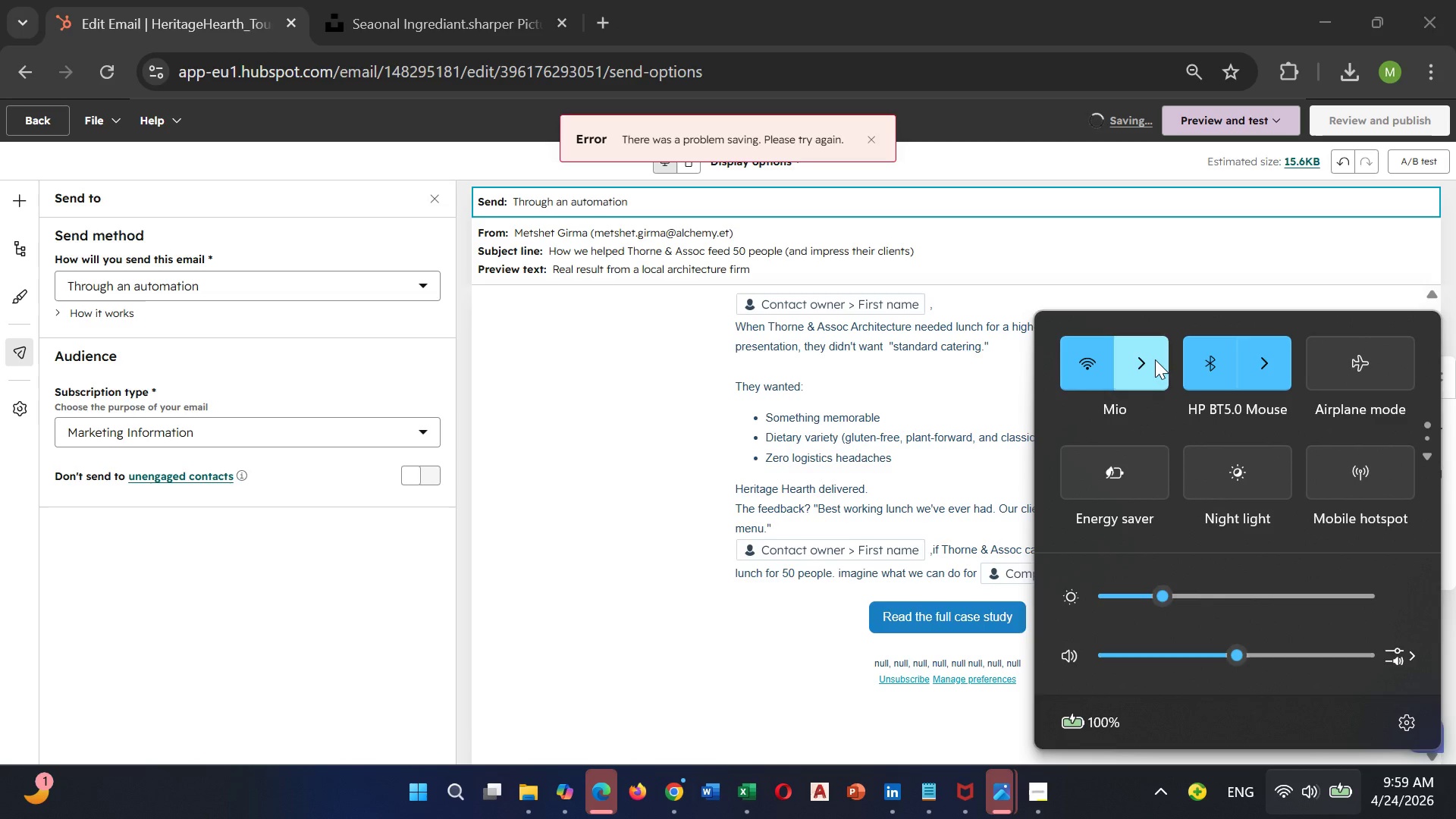 
left_click([1155, 359])
 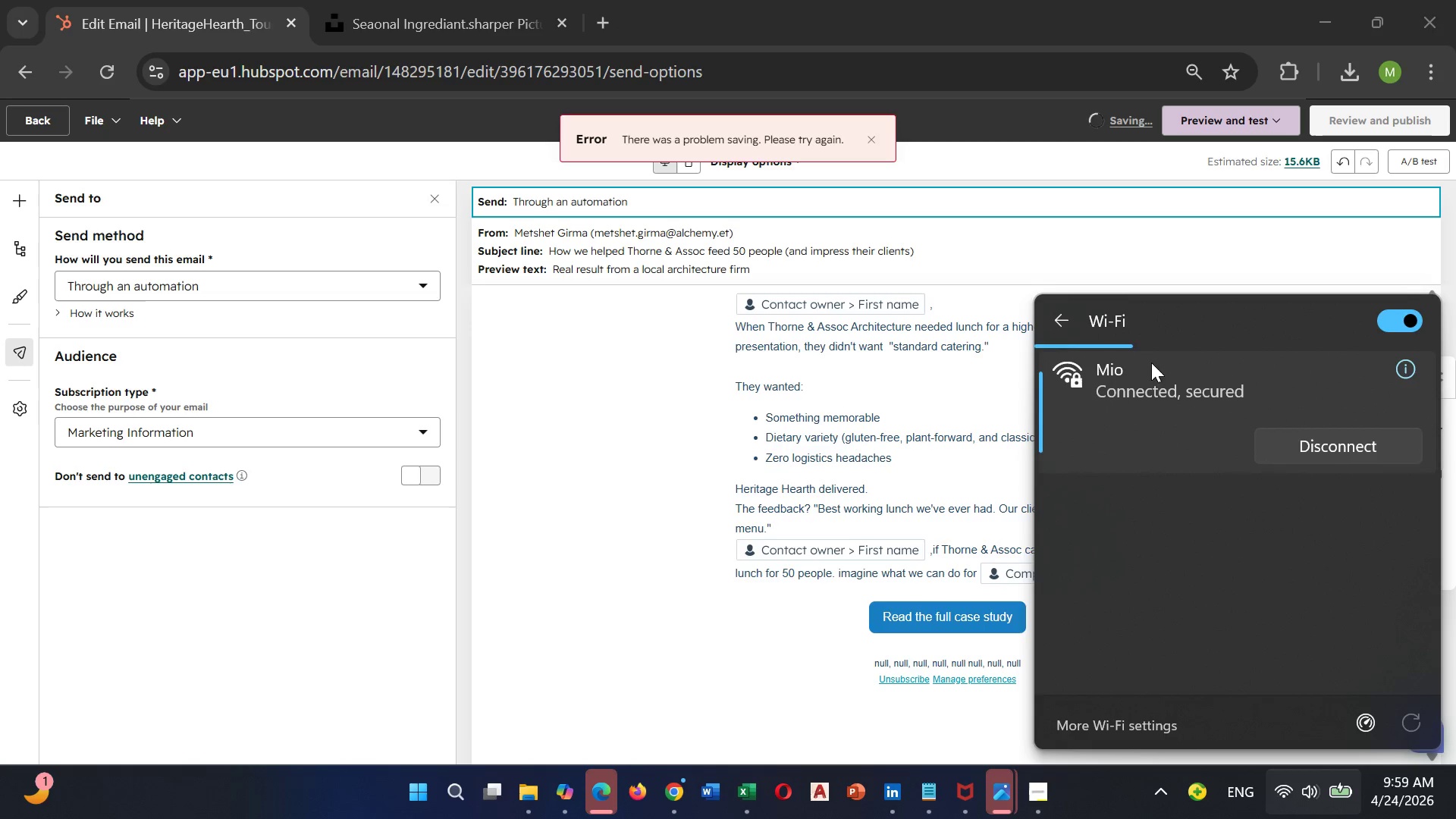 
mouse_move([1142, 460])
 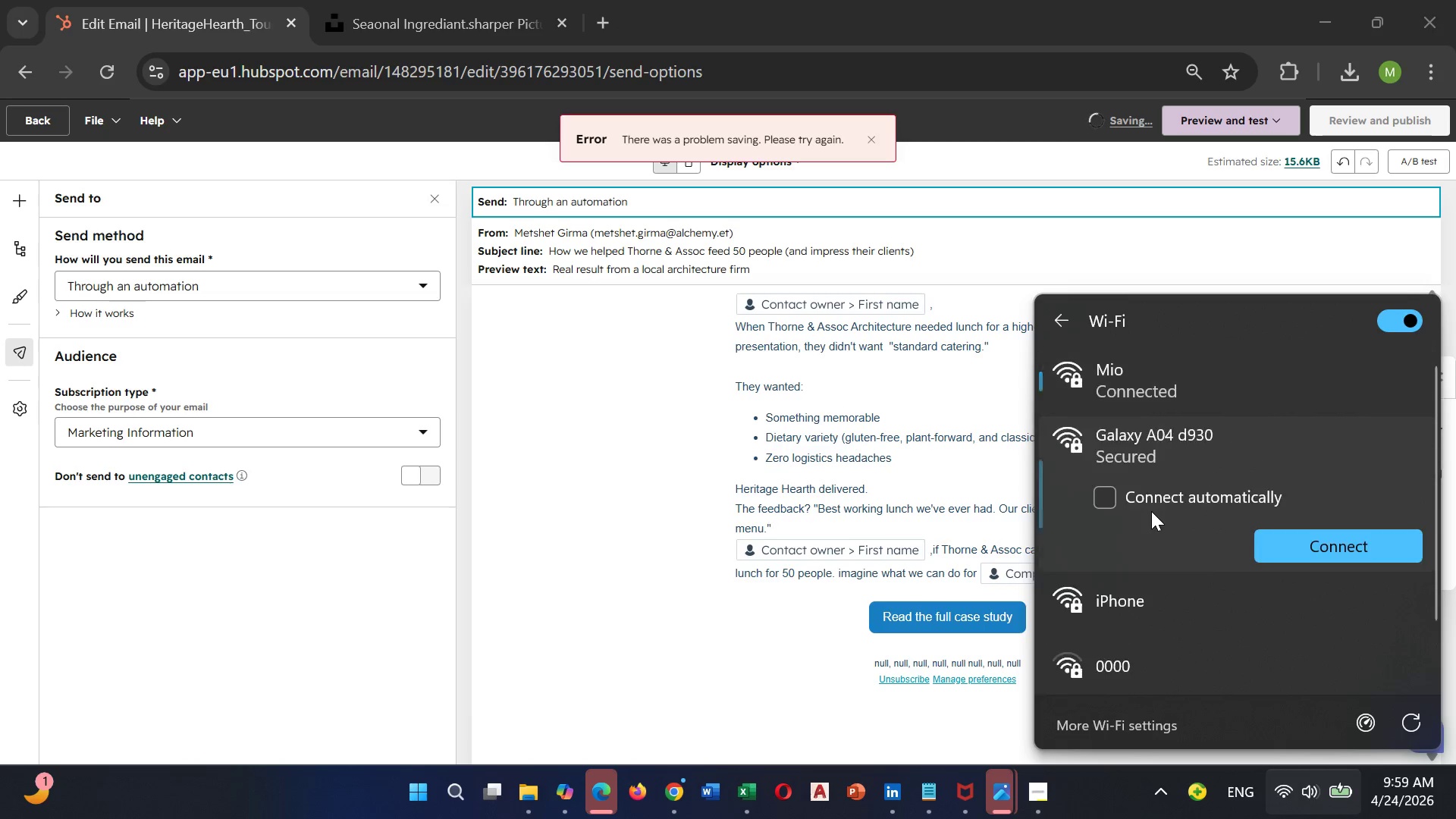 
left_click([1151, 511])
 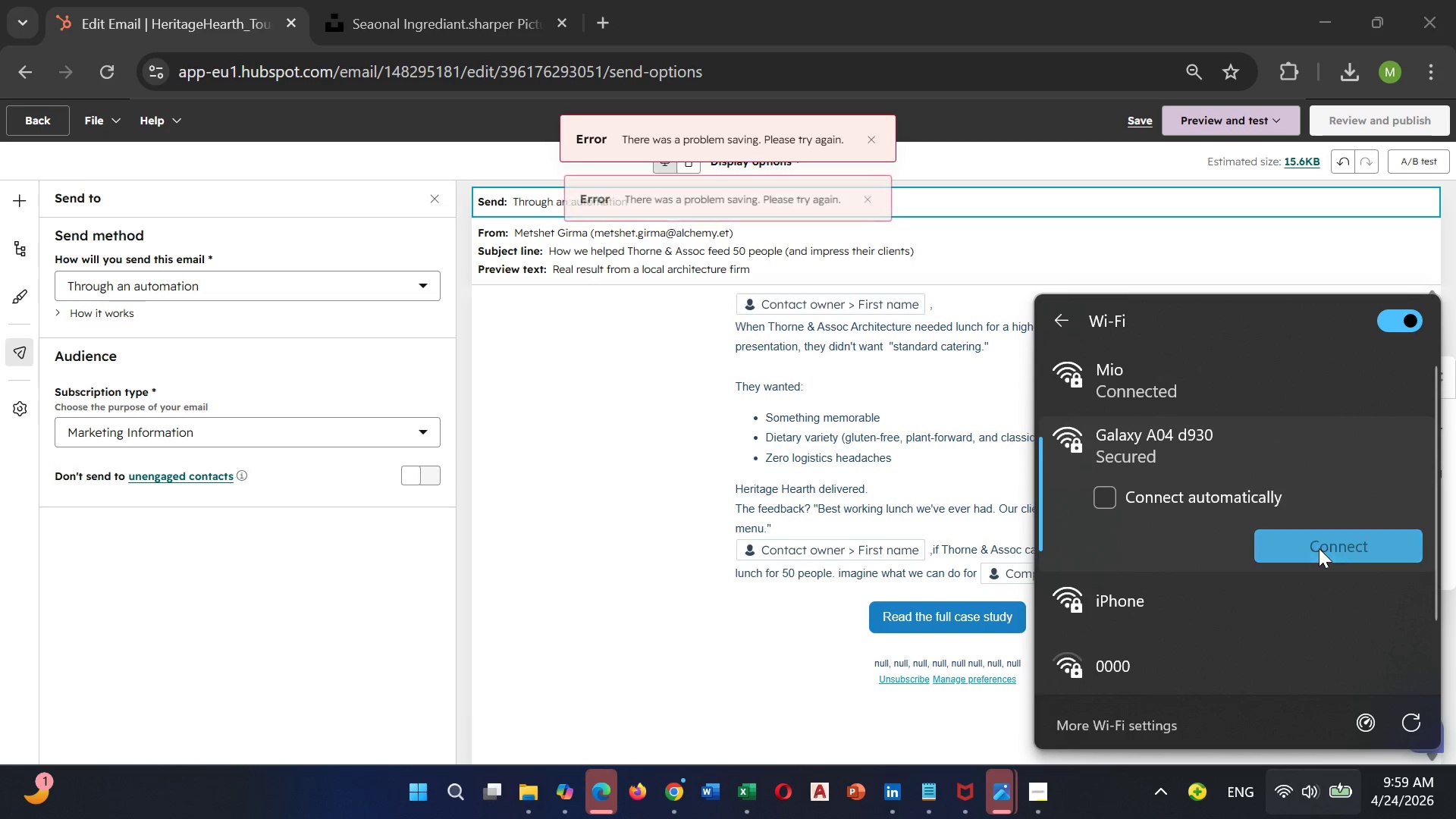 
left_click([1319, 548])
 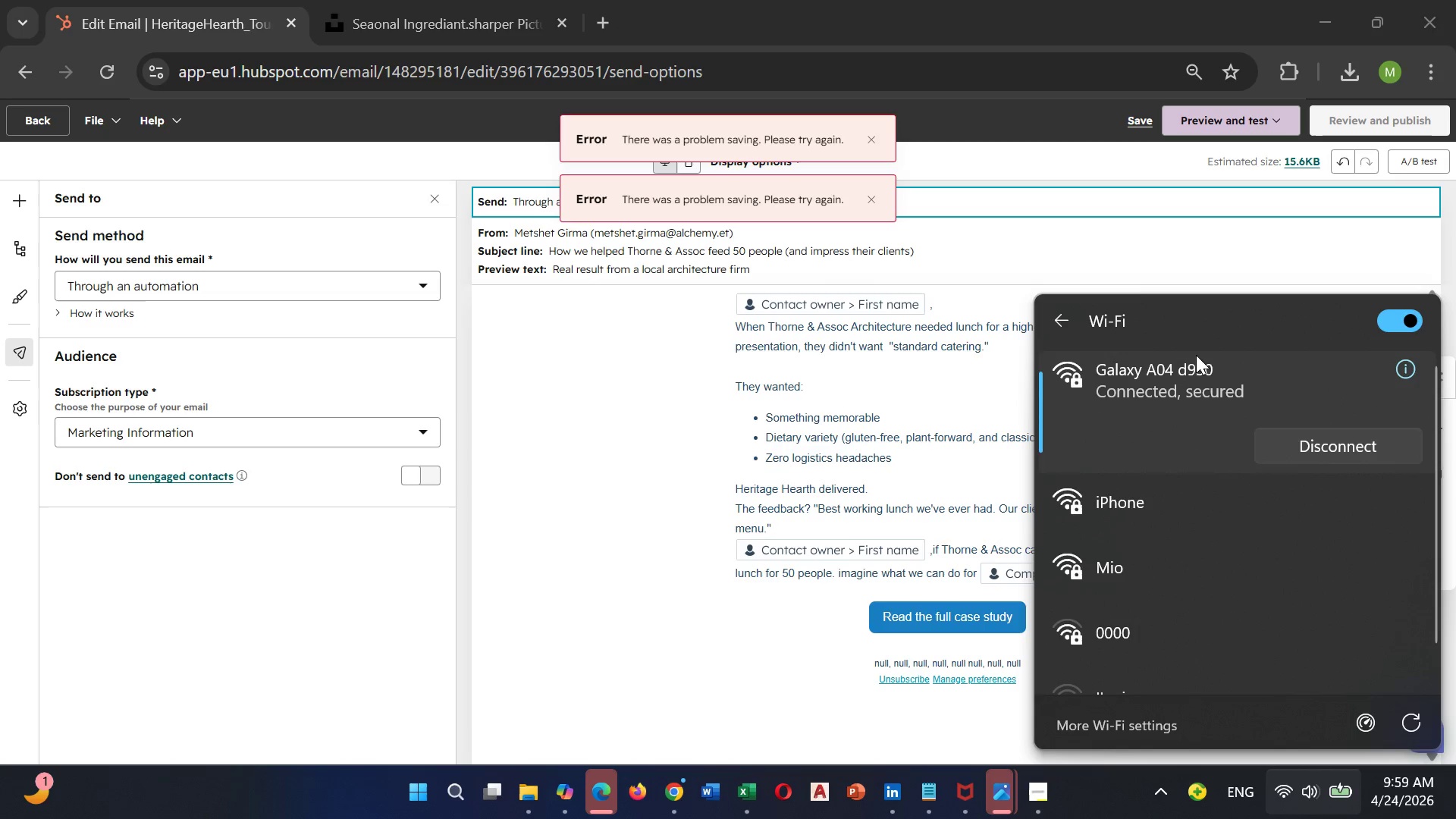 
wait(6.53)
 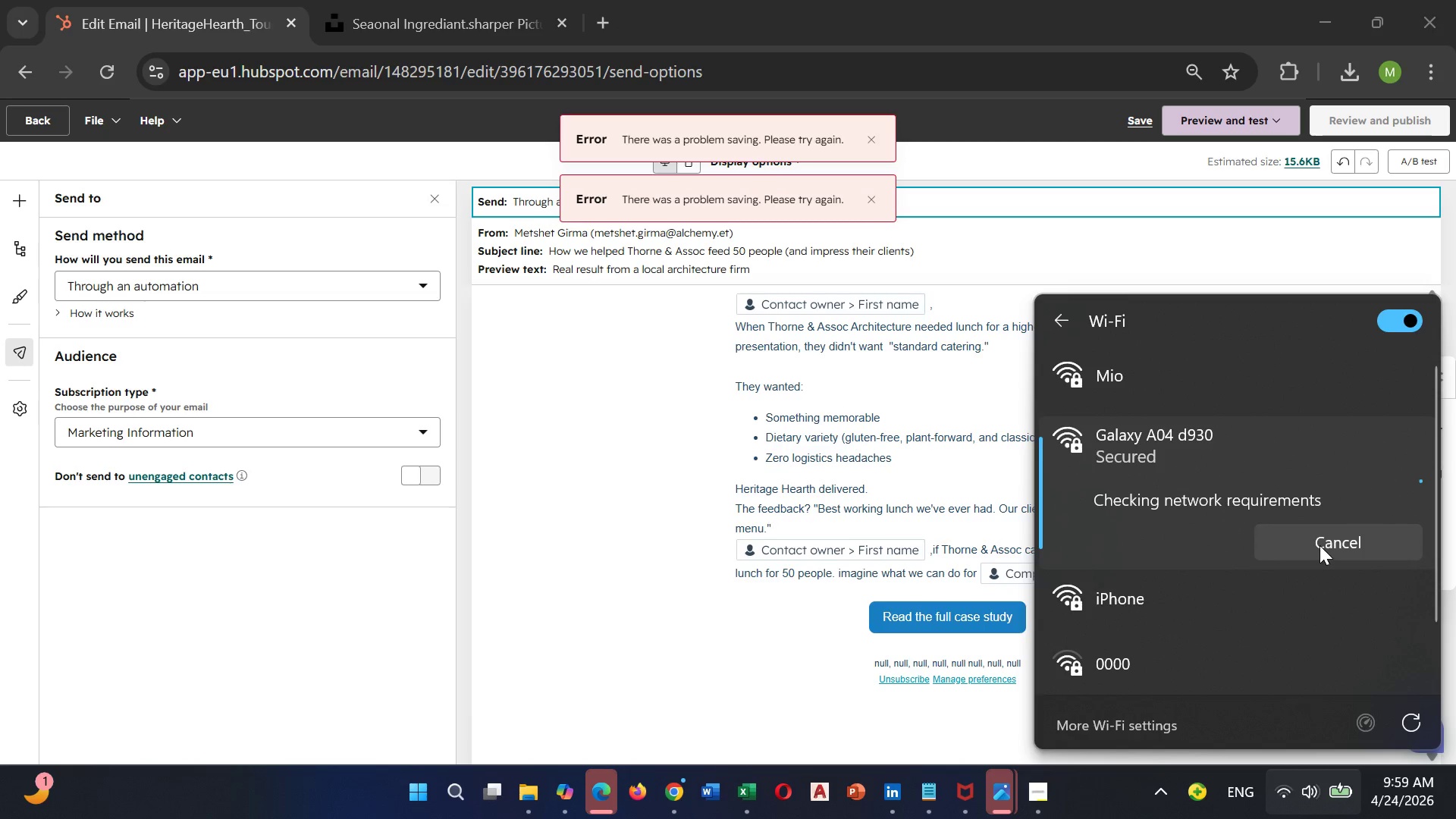 
left_click([871, 188])
 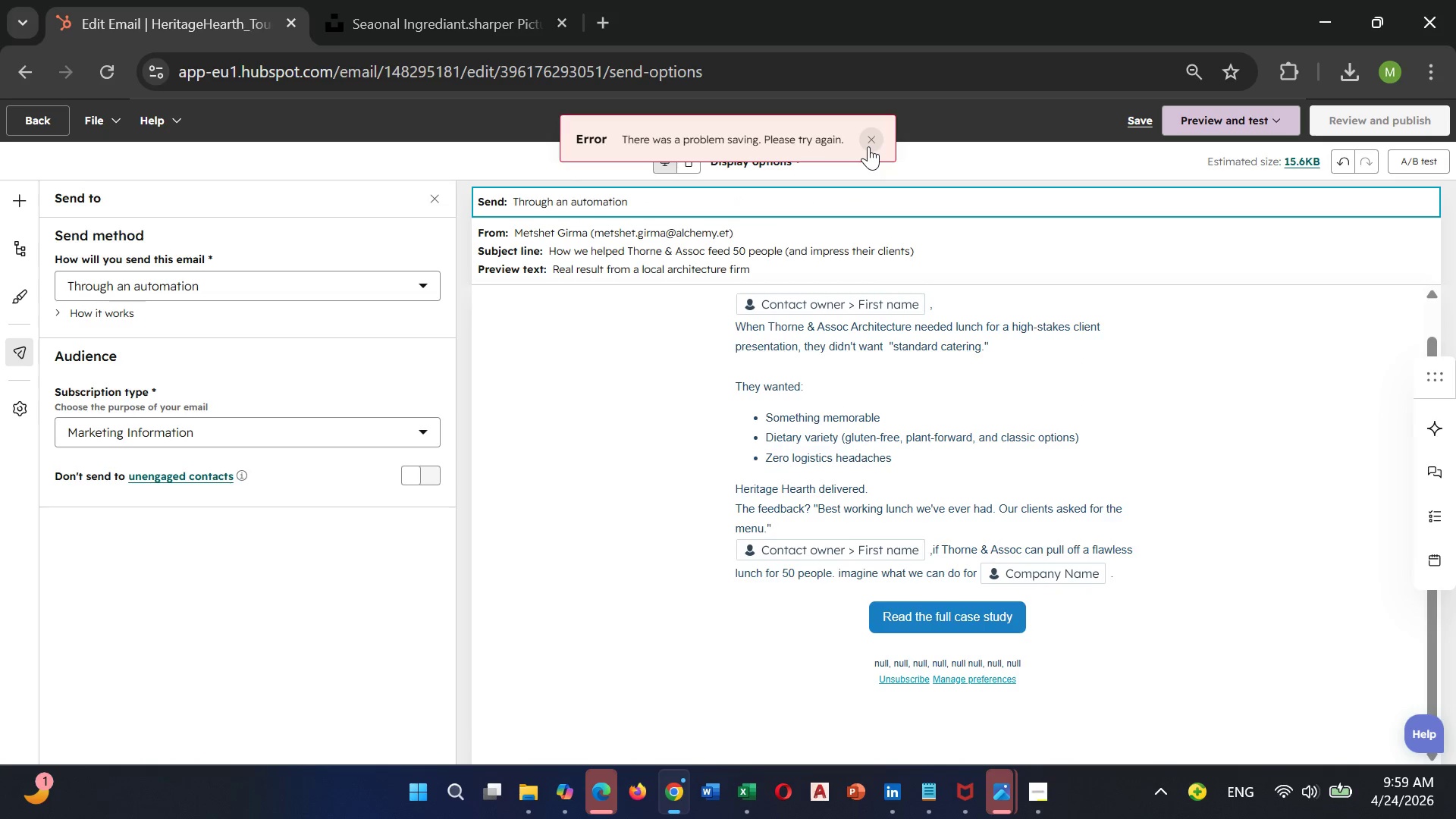 
left_click([868, 146])
 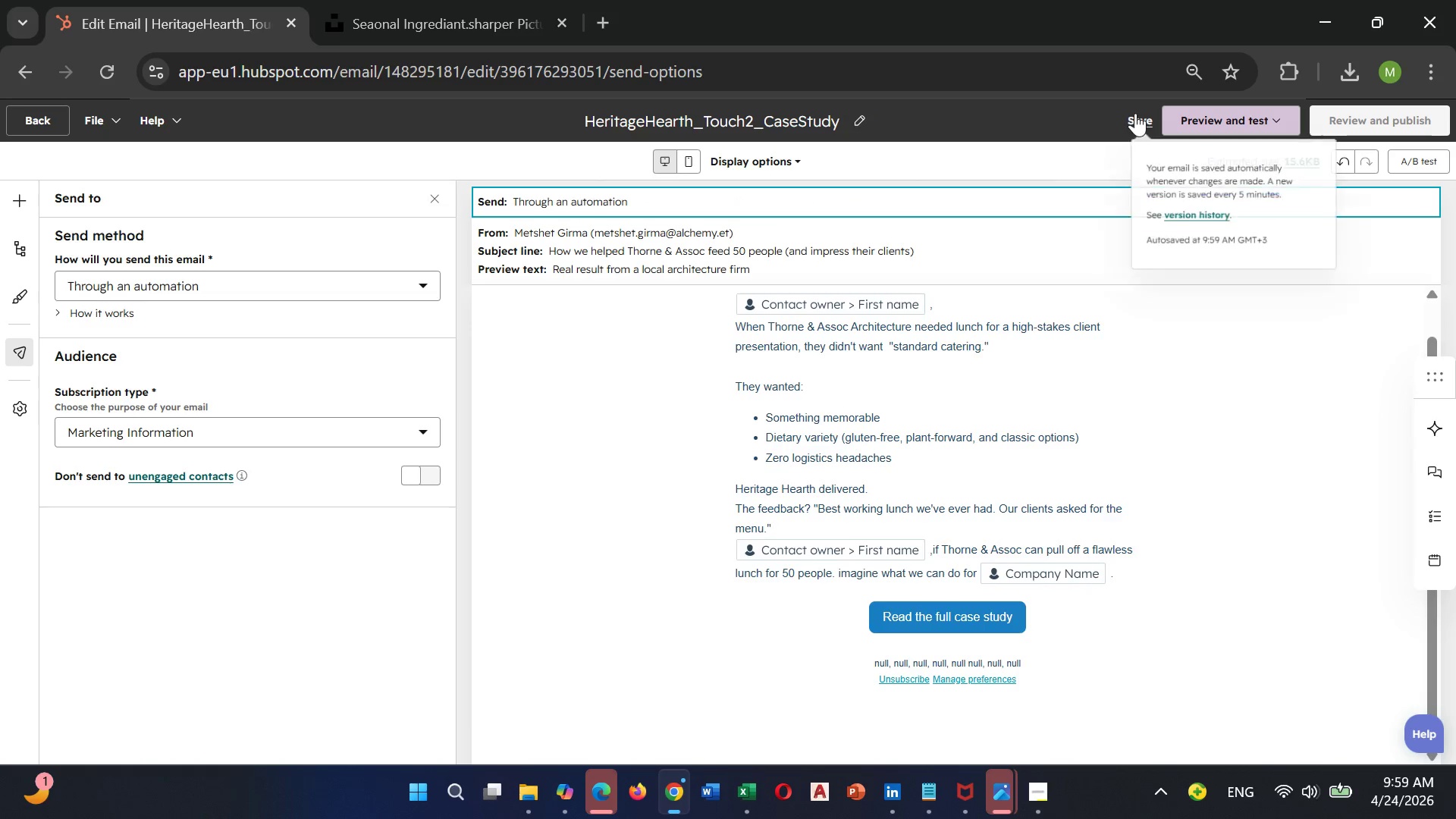 
left_click([1135, 113])
 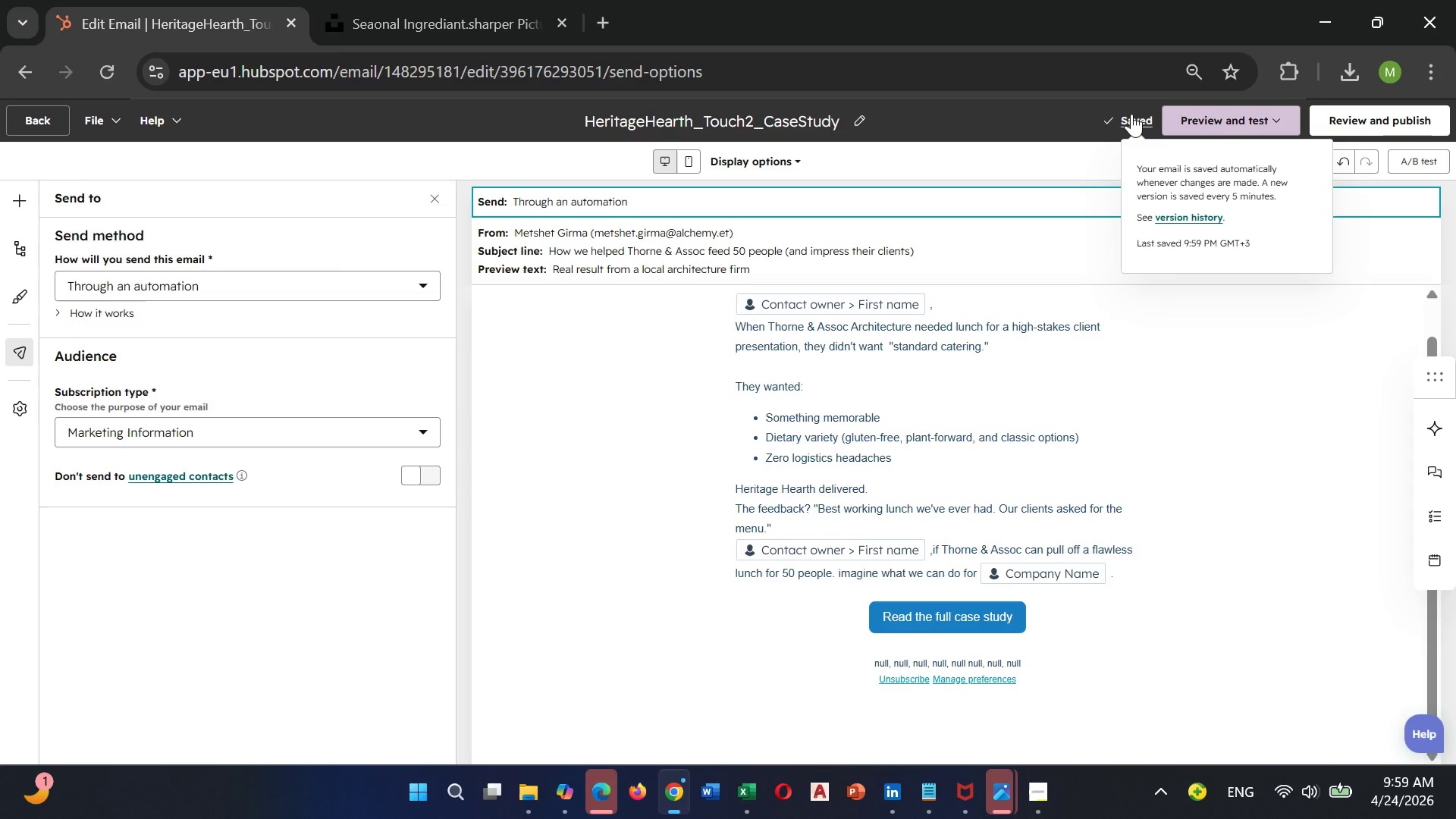 
wait(7.95)
 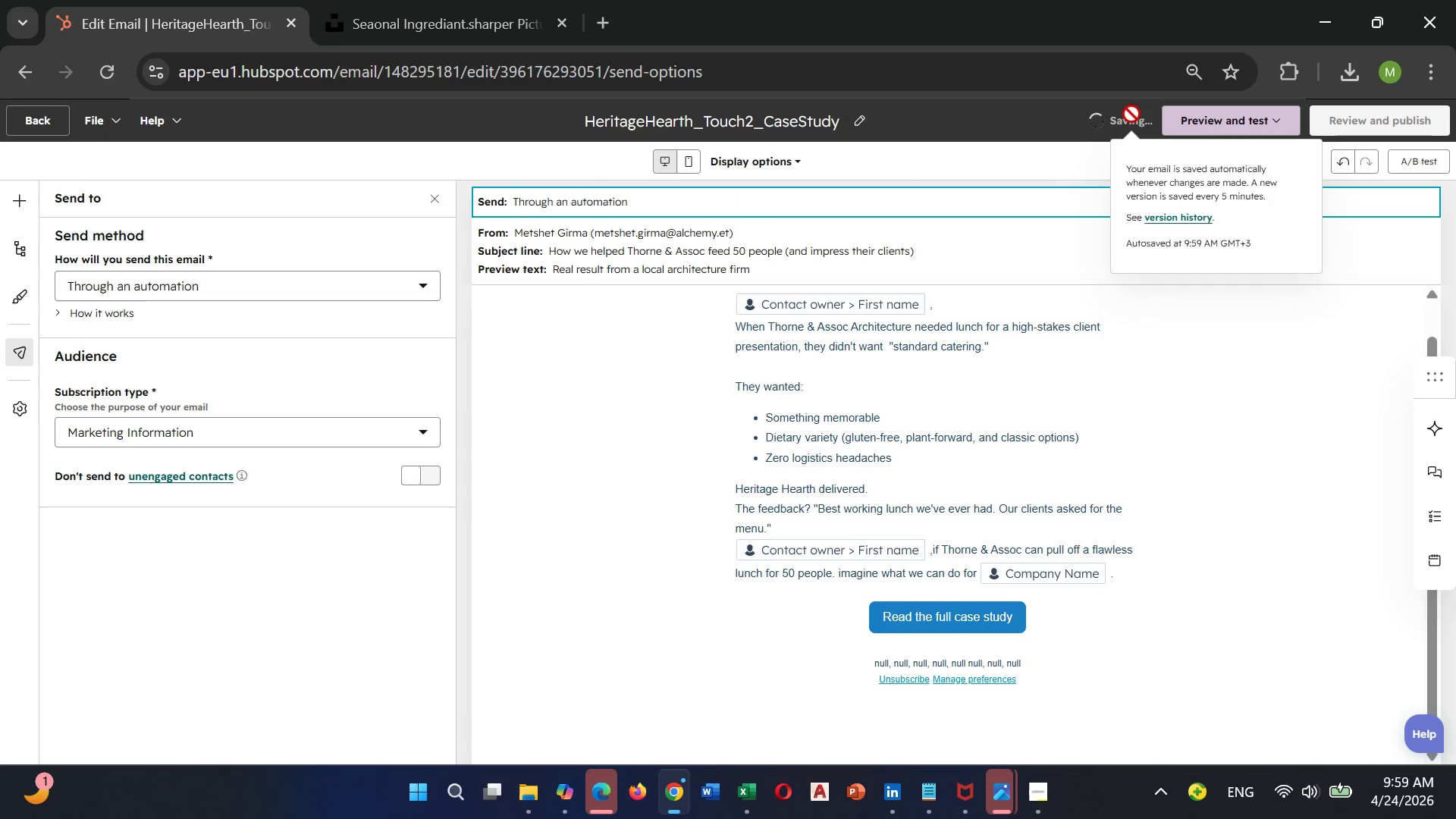 
left_click([1131, 126])
 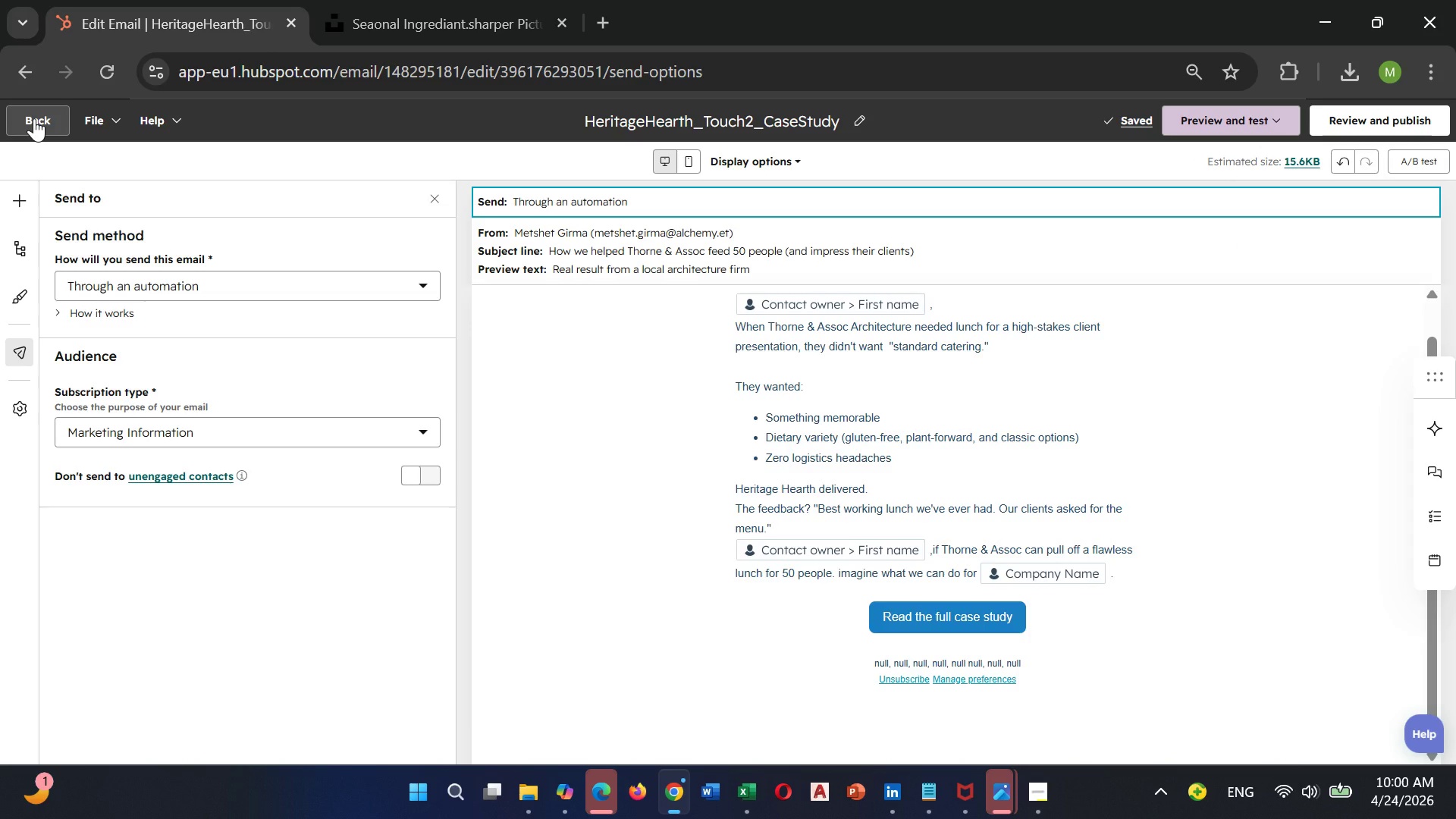 
wait(7.91)
 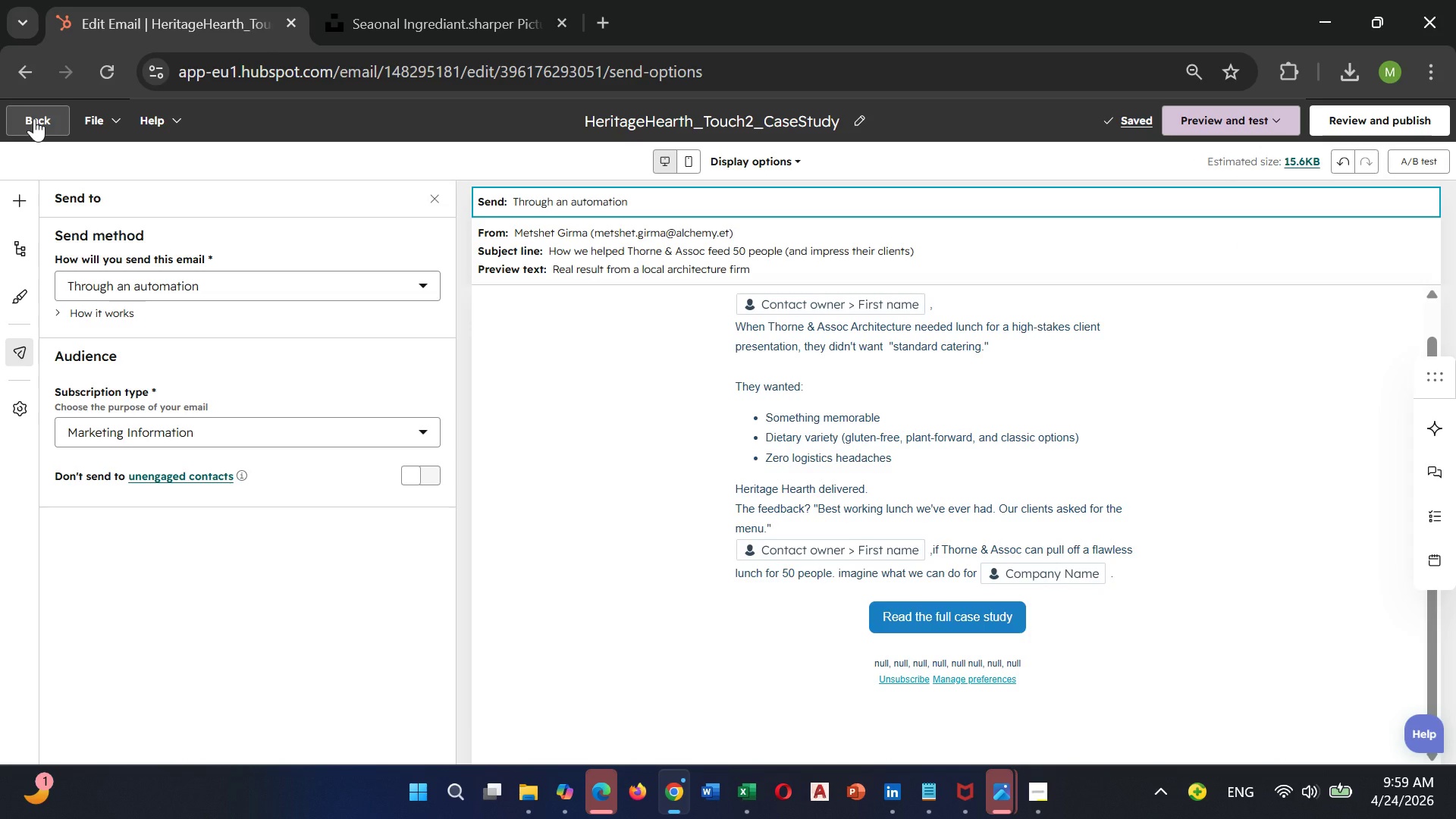 
left_click([845, 680])
 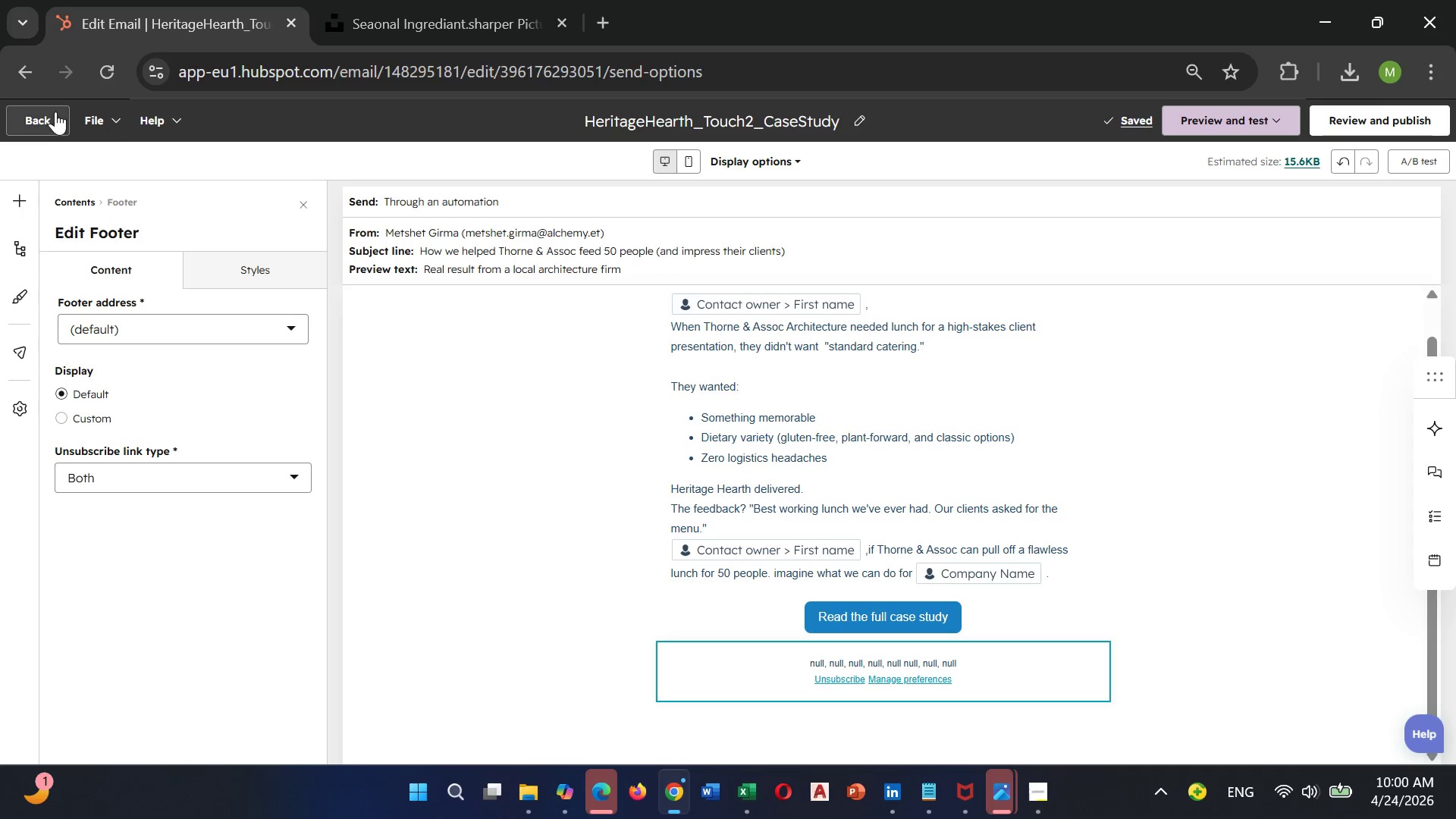 
left_click([52, 112])
 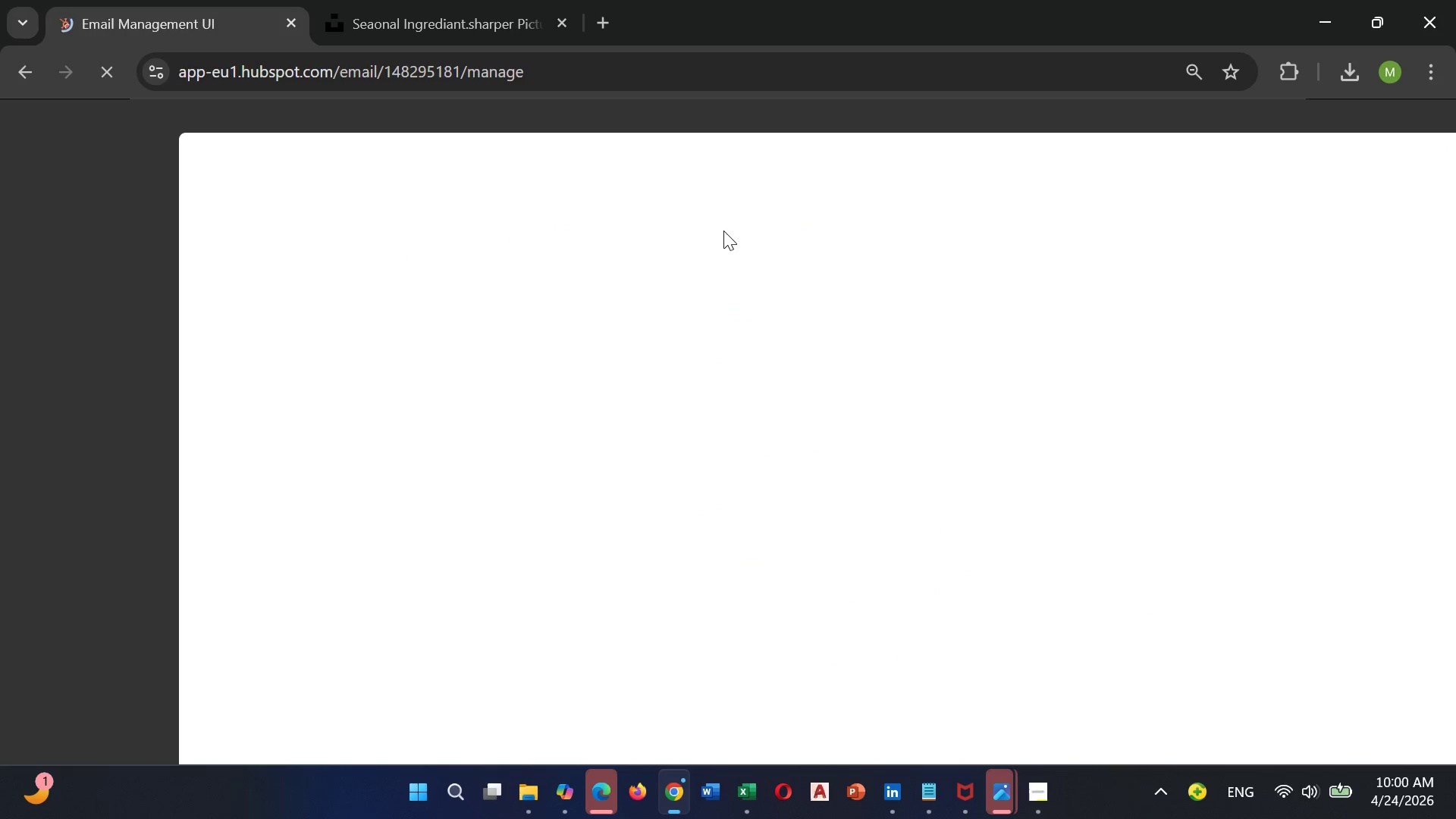 
wait(15.19)
 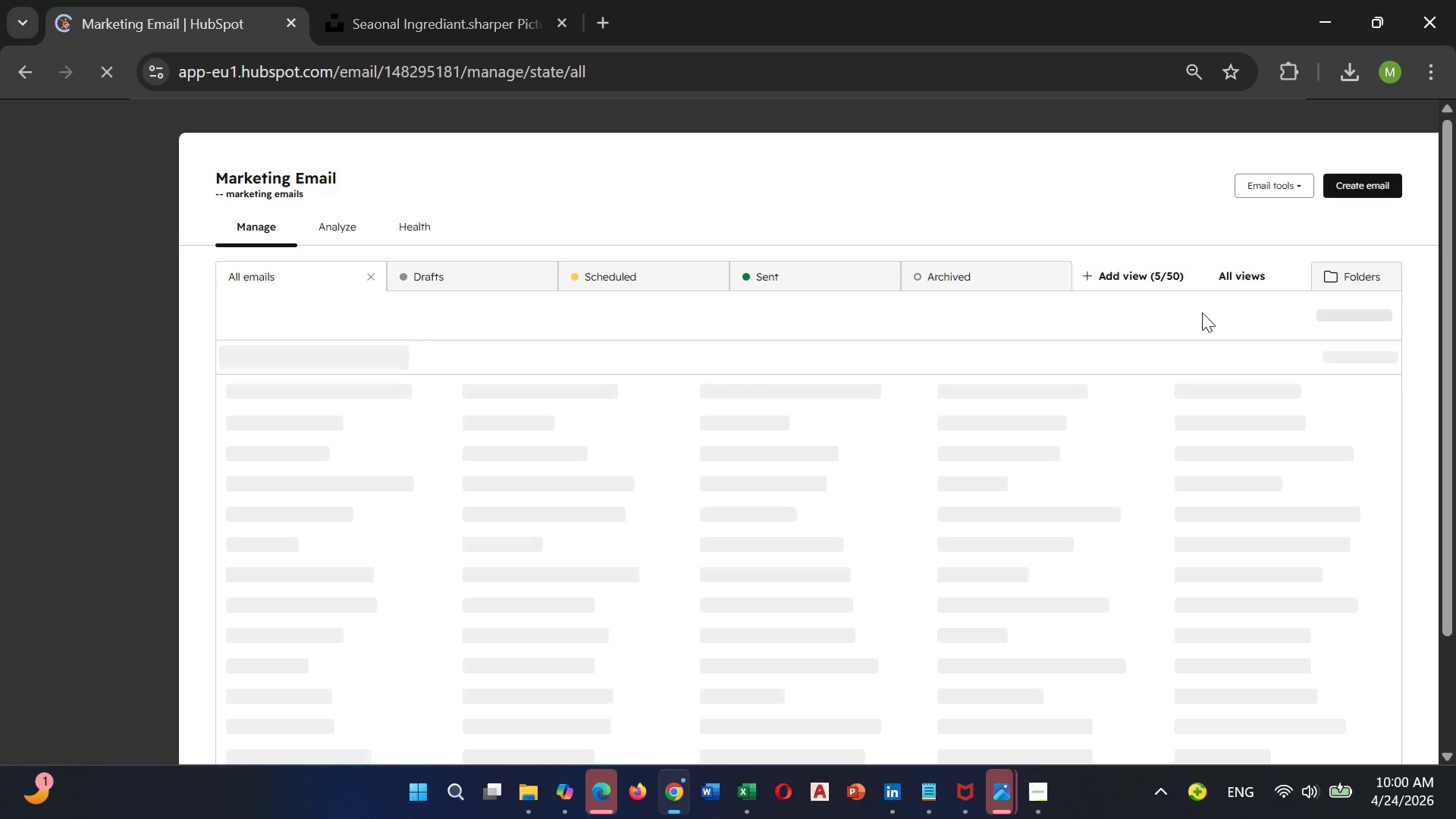 
left_click([1350, 187])
 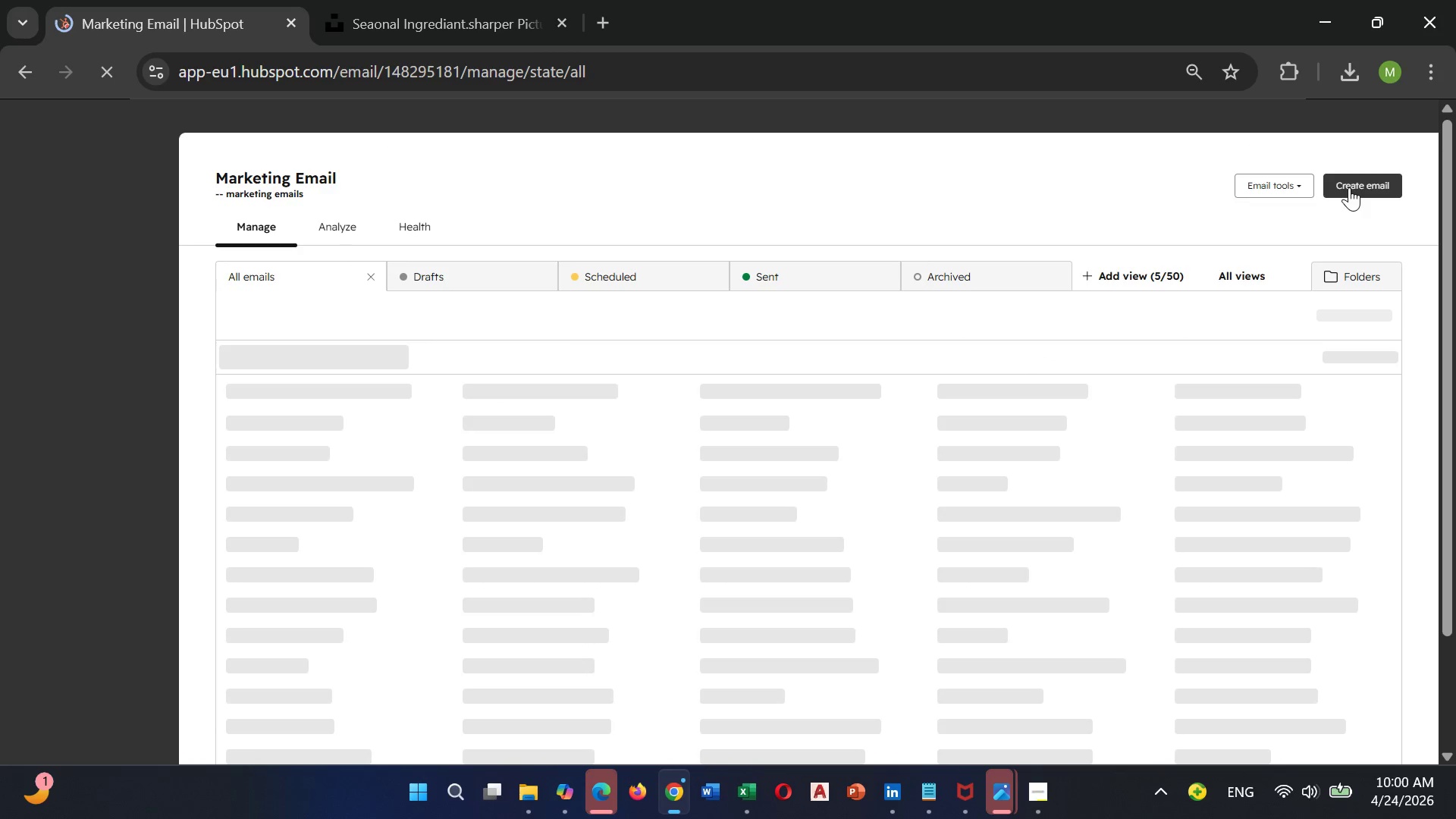 
scroll: coordinate [1022, 355], scroll_direction: up, amount: 12.0
 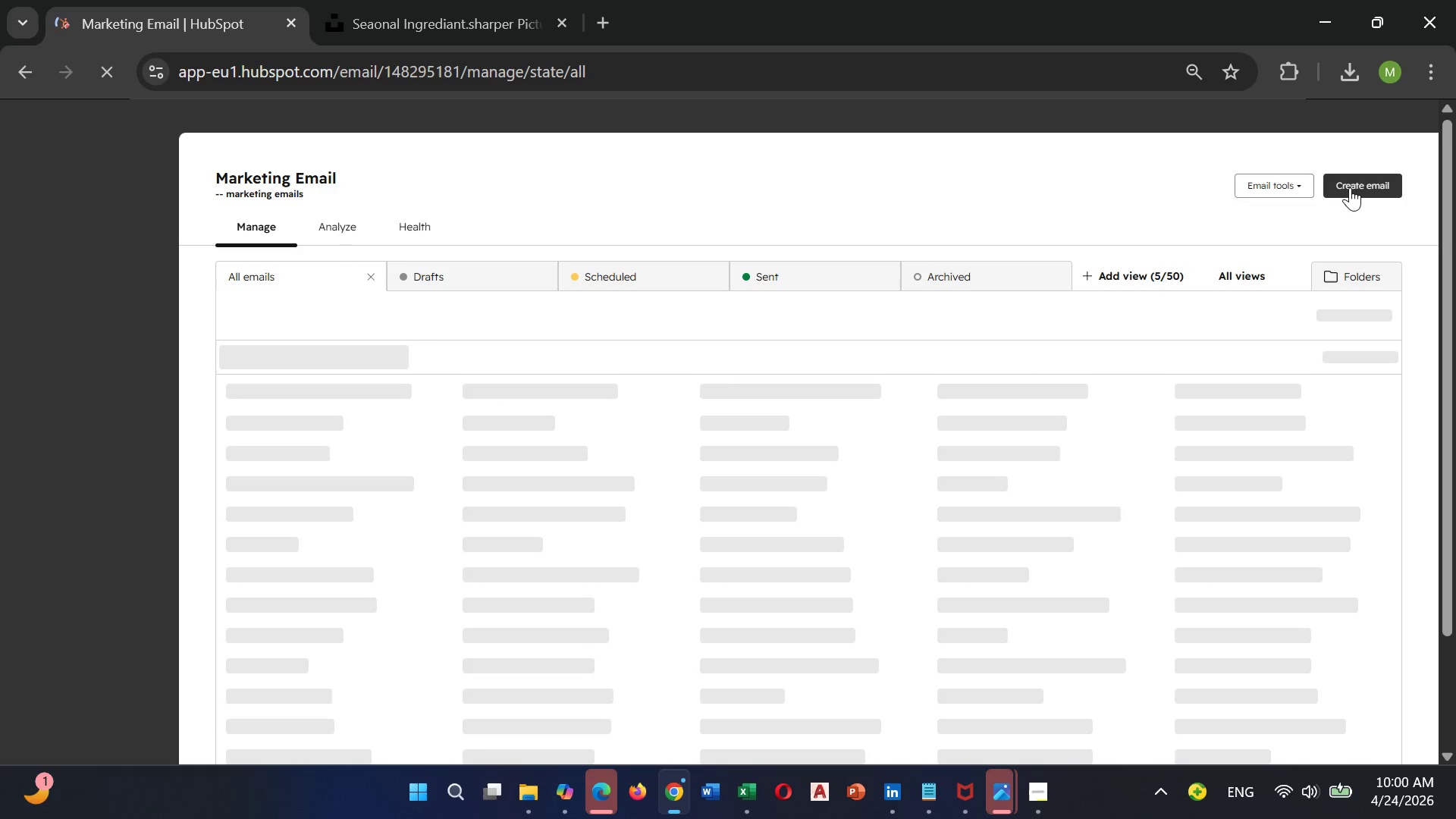 
mouse_move([1324, 204])
 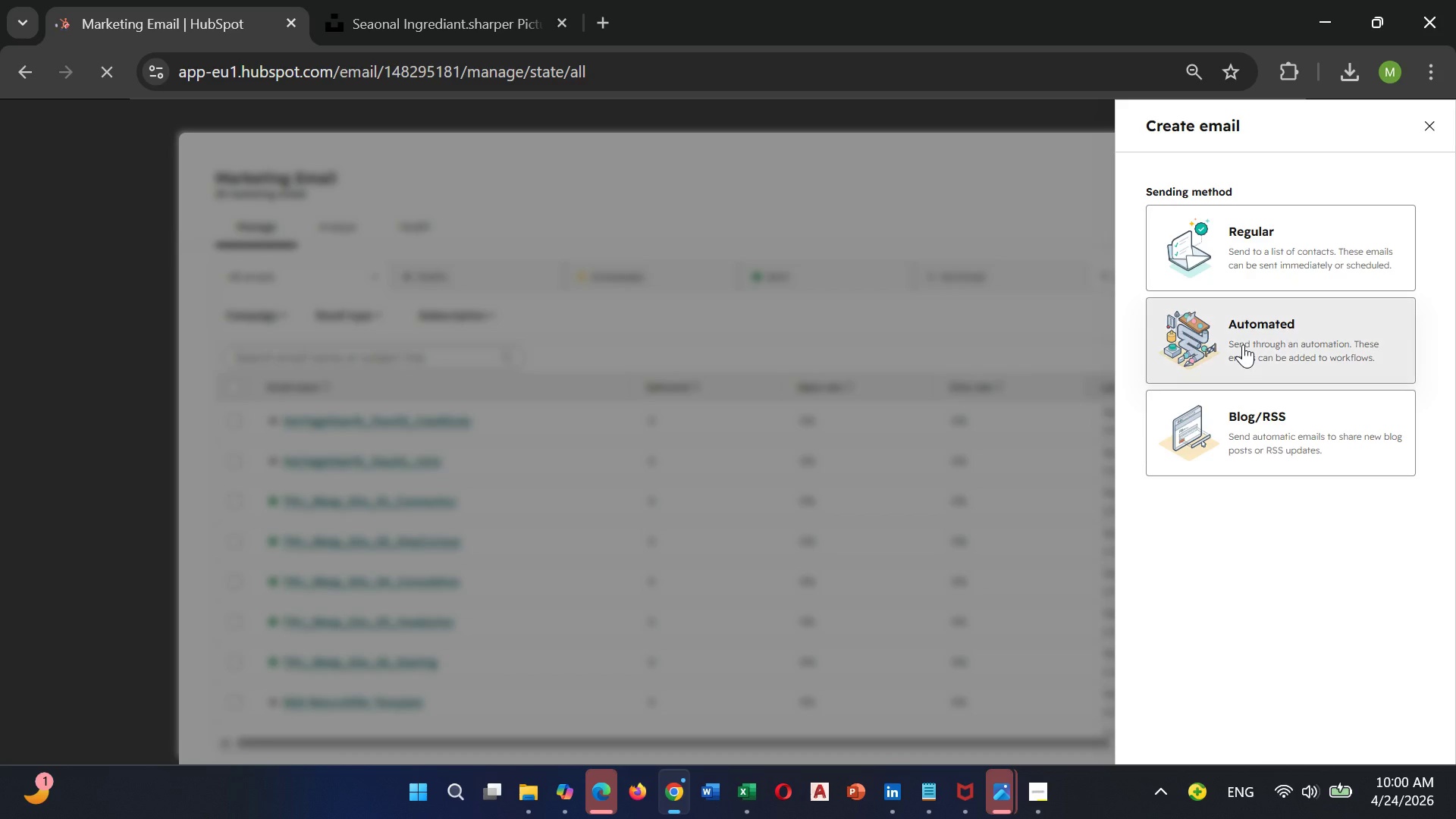 
left_click([1243, 344])
 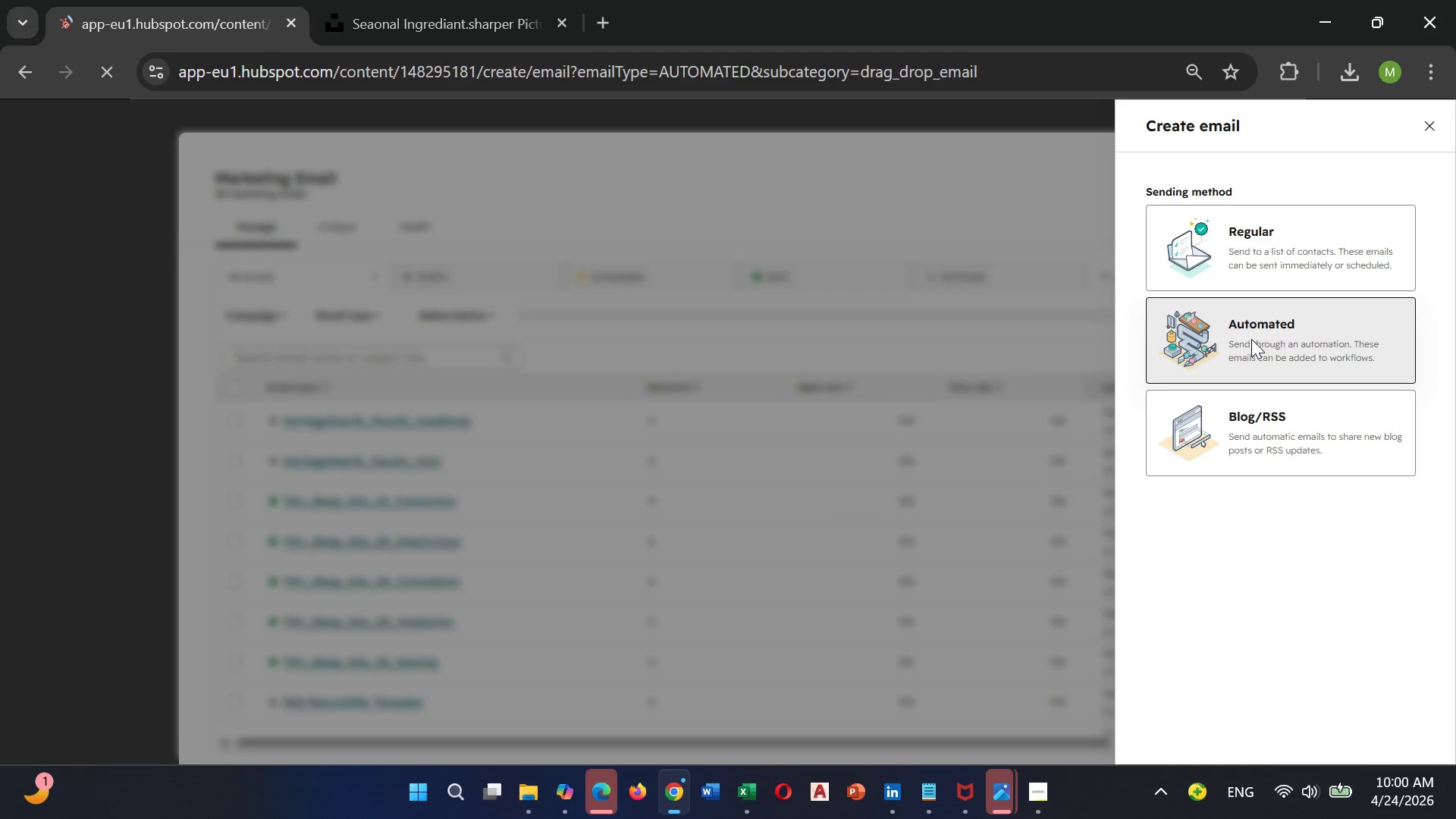 
double_click([1251, 339])
 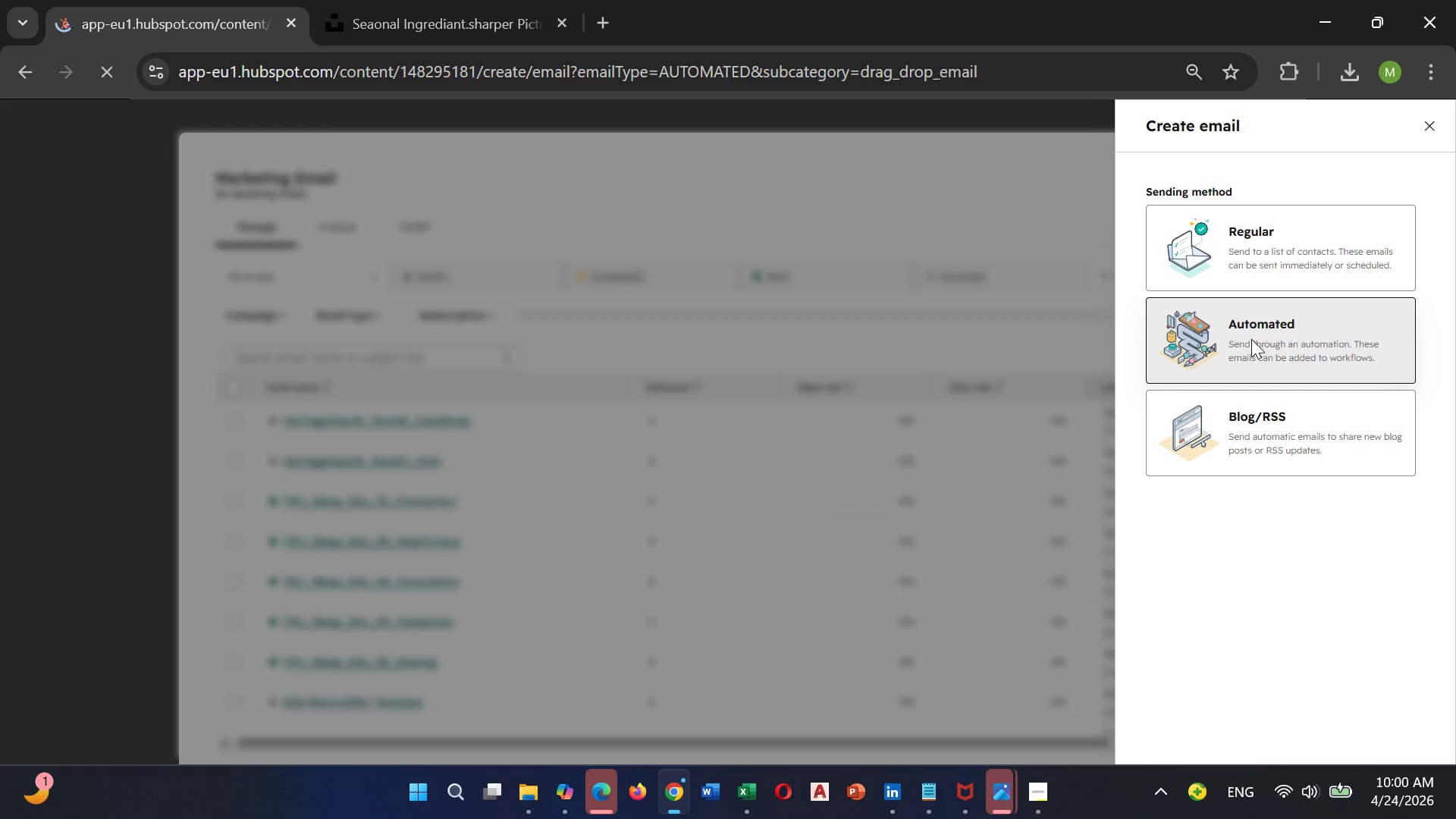 
double_click([1251, 339])
 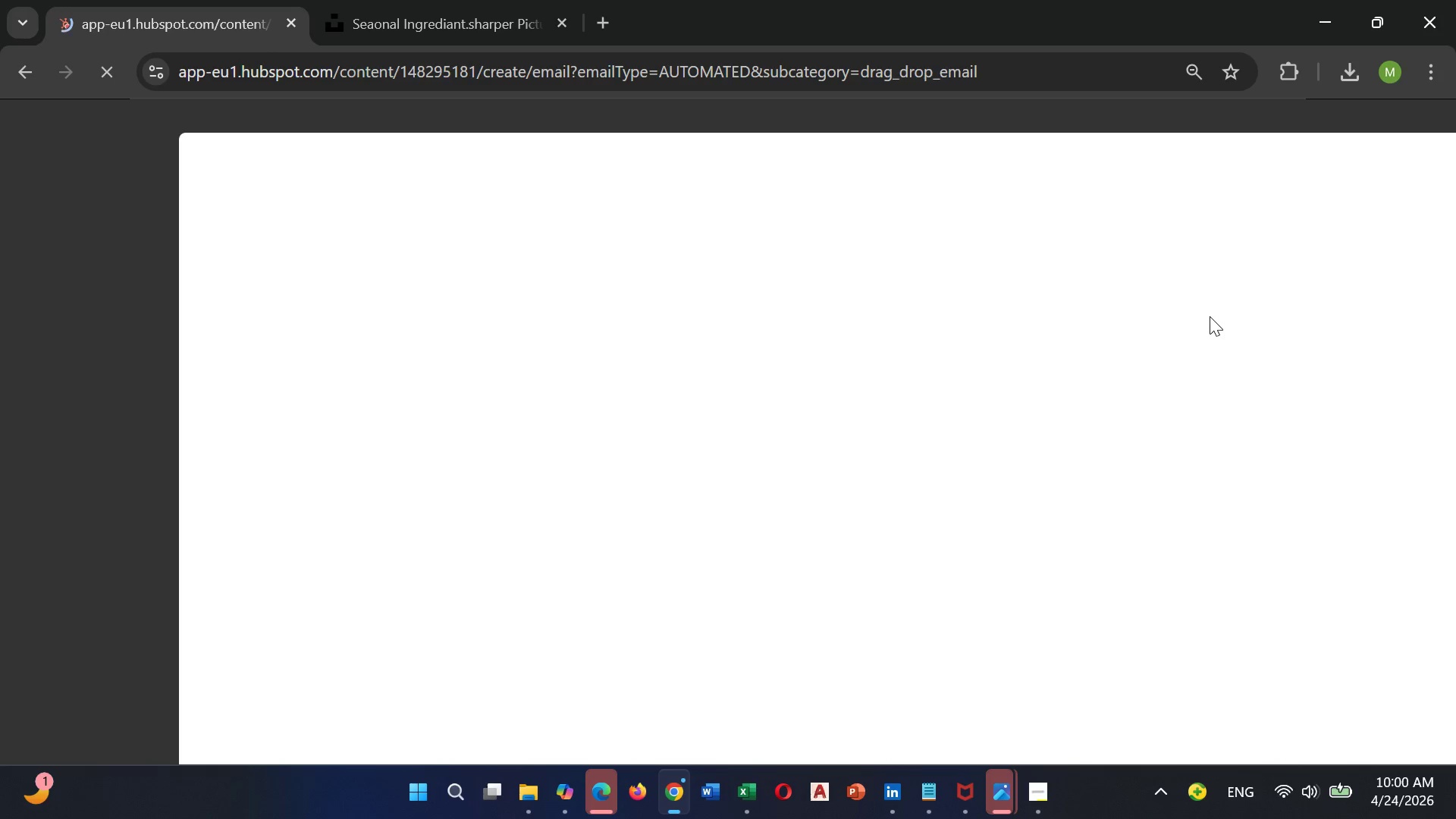 
wait(8.72)
 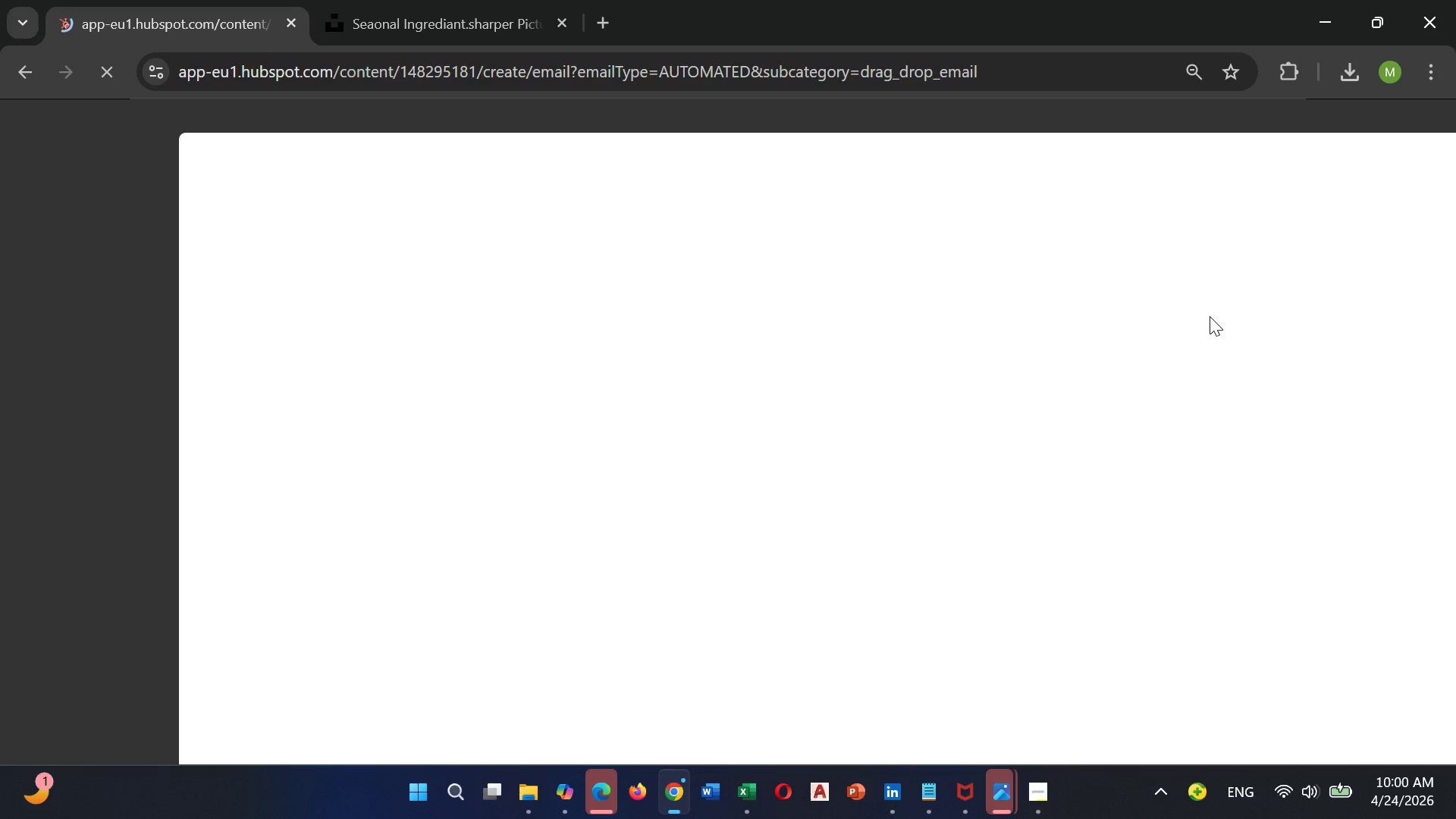 
left_click([670, 580])
 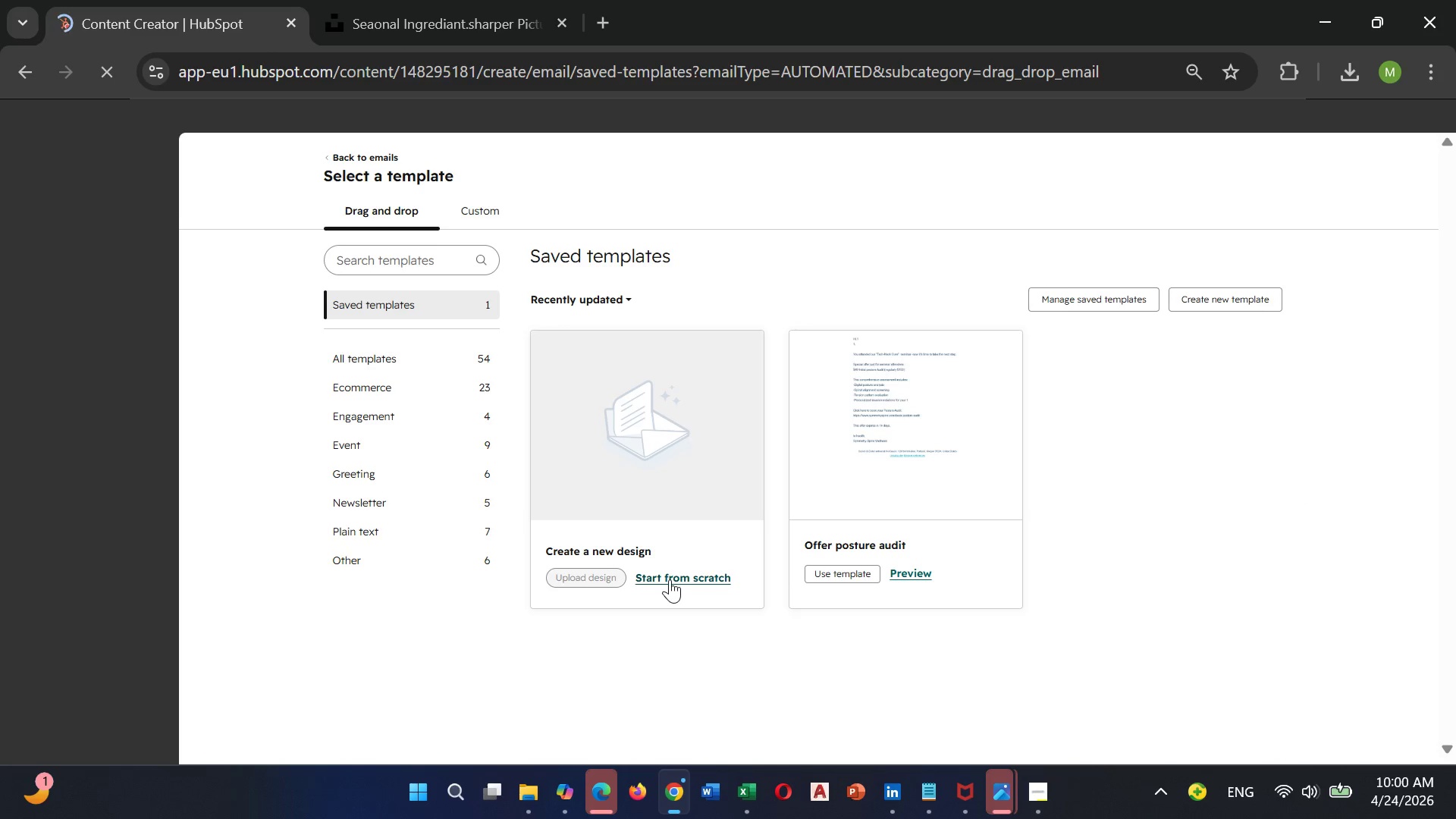 
left_click([670, 579])
 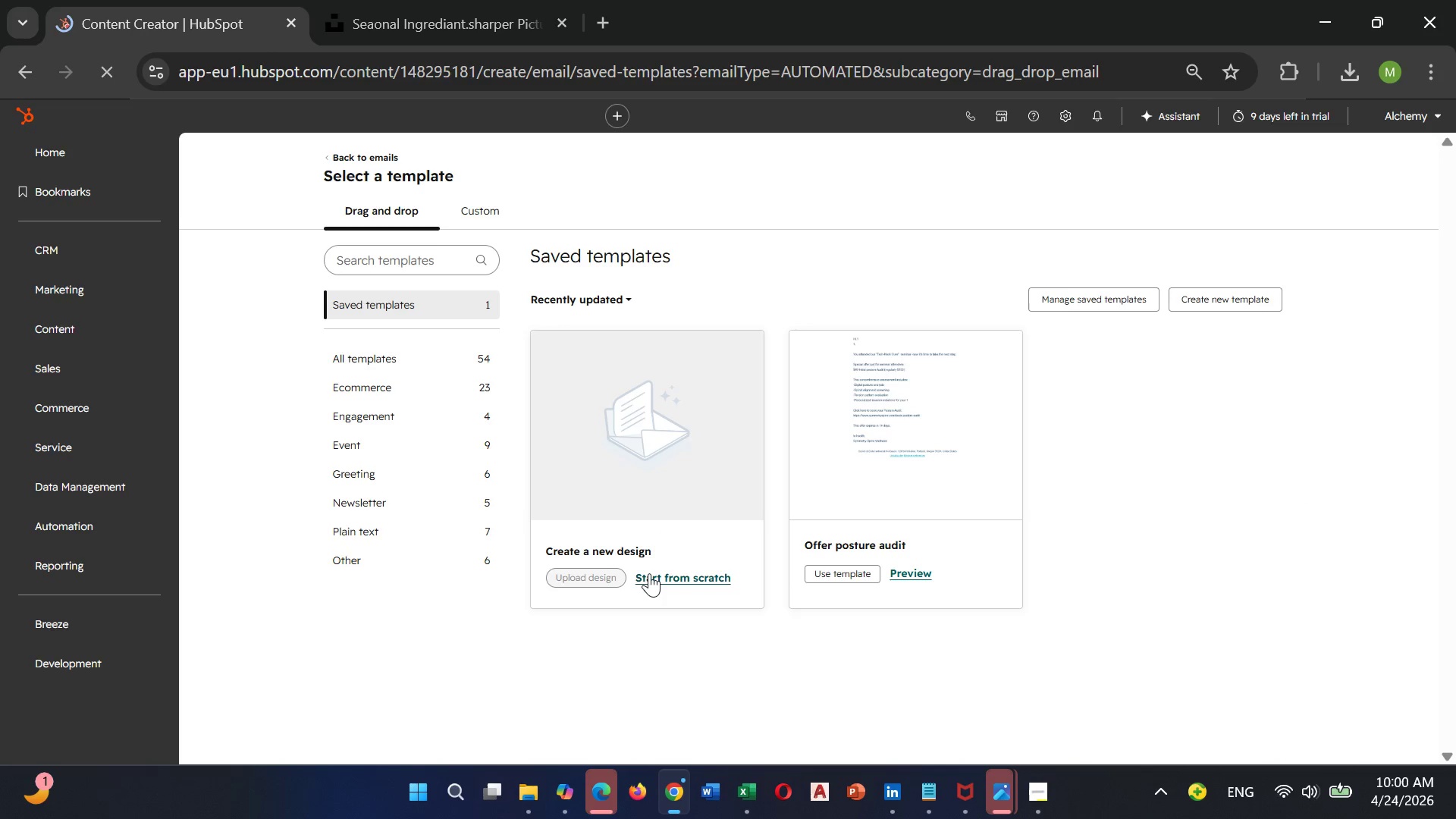 
left_click([649, 573])
 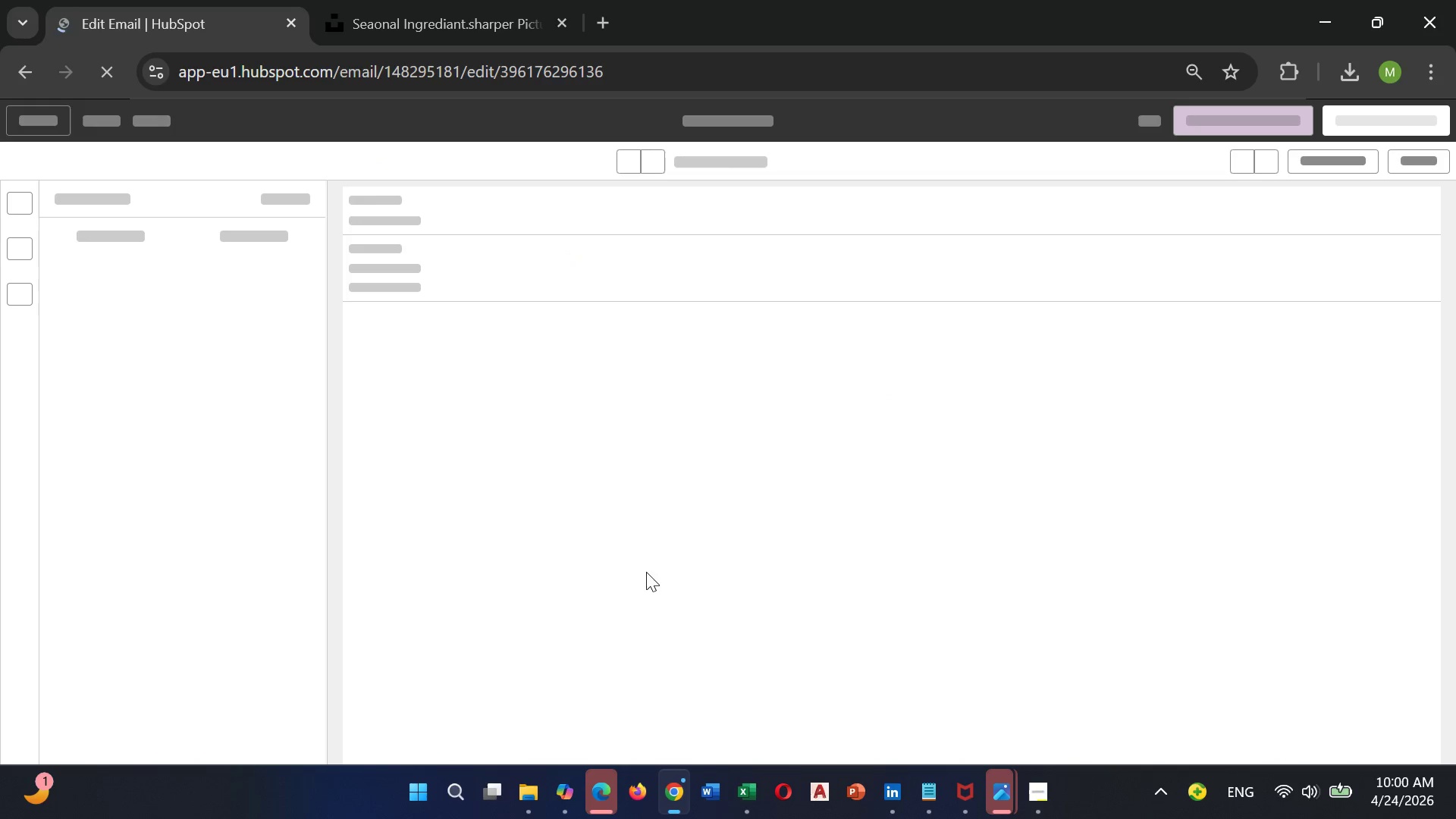 
wait(13.11)
 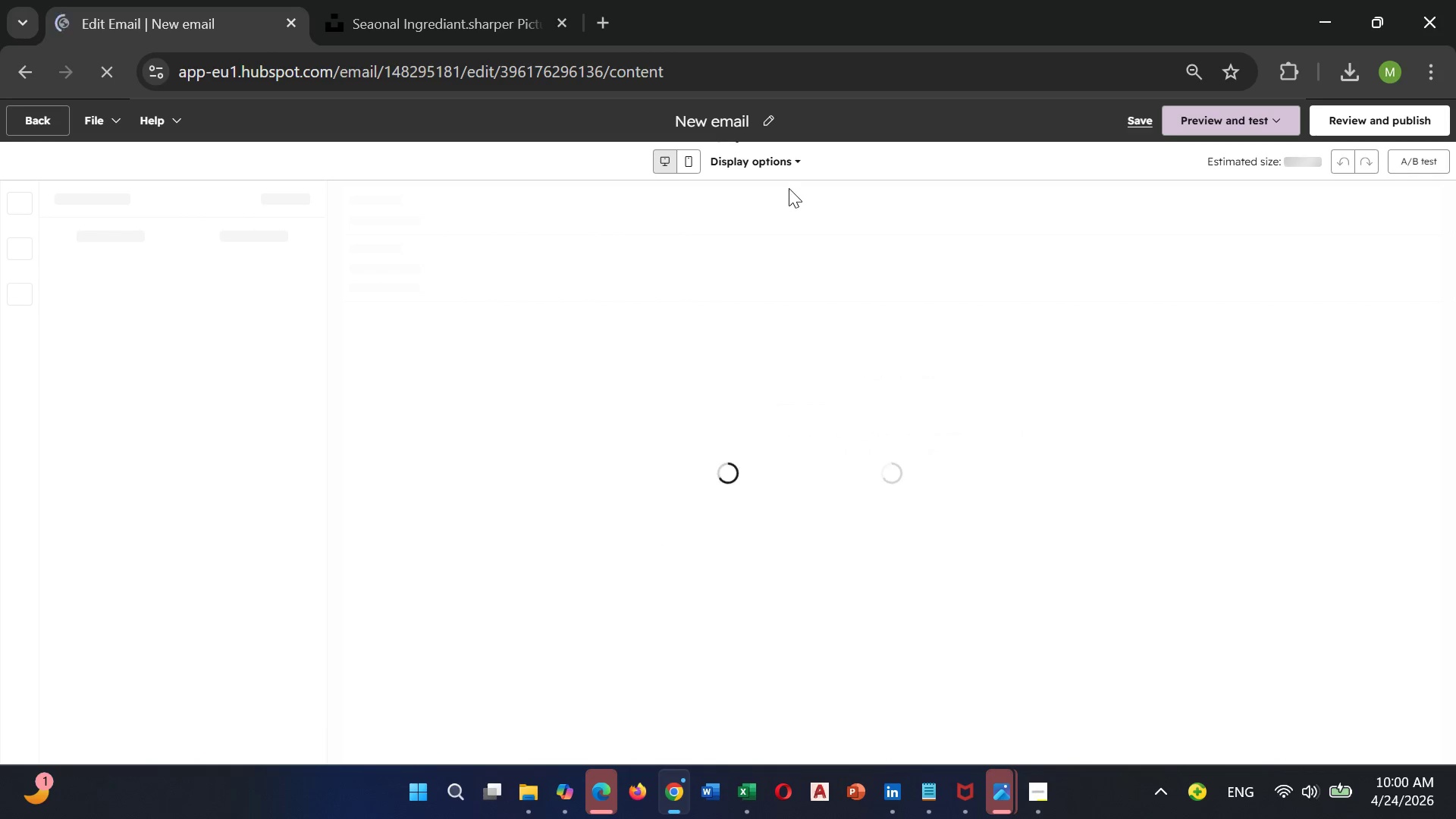 
left_click([764, 120])
 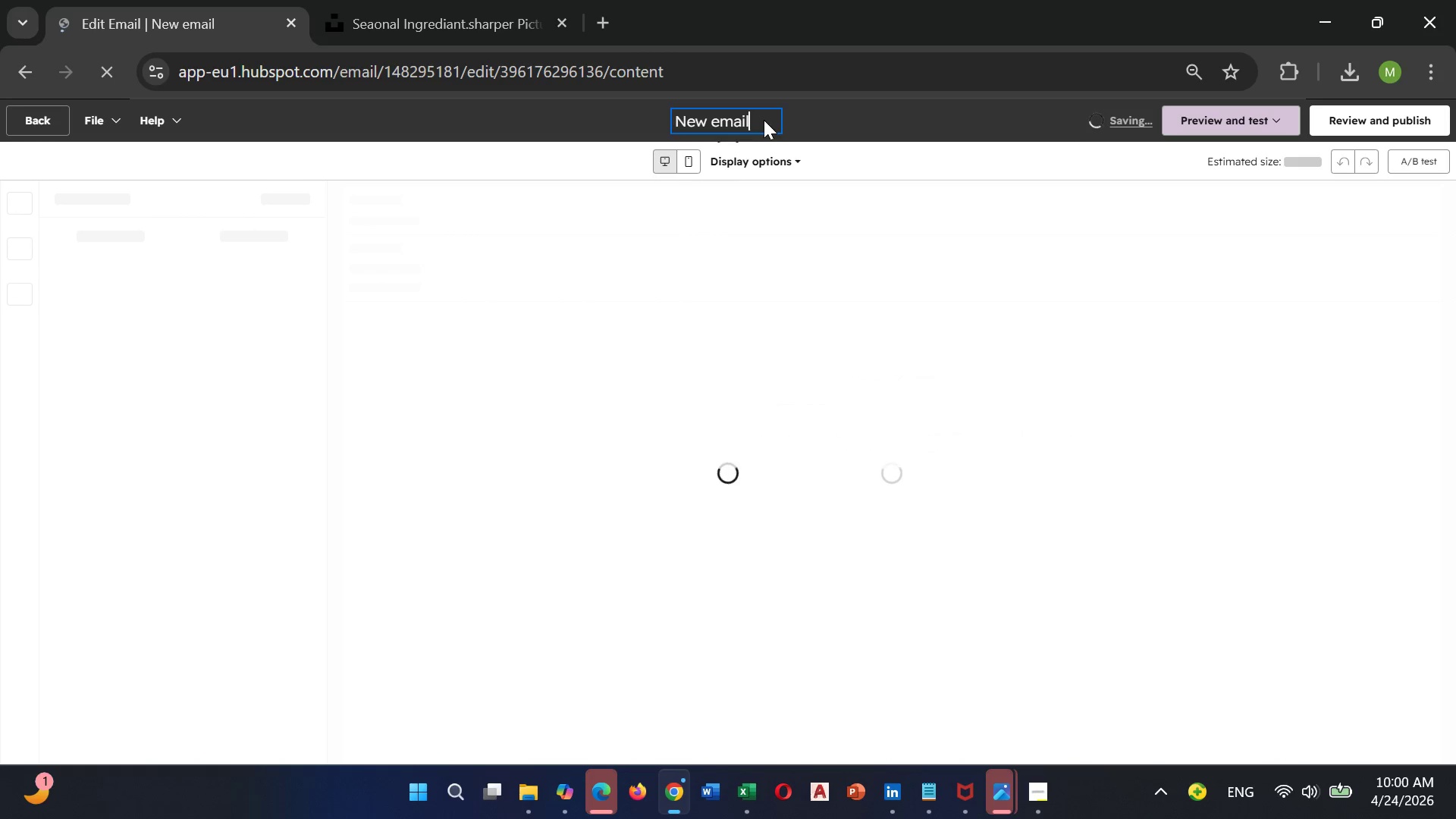 
scroll: coordinate [788, 382], scroll_direction: down, amount: 4.0
 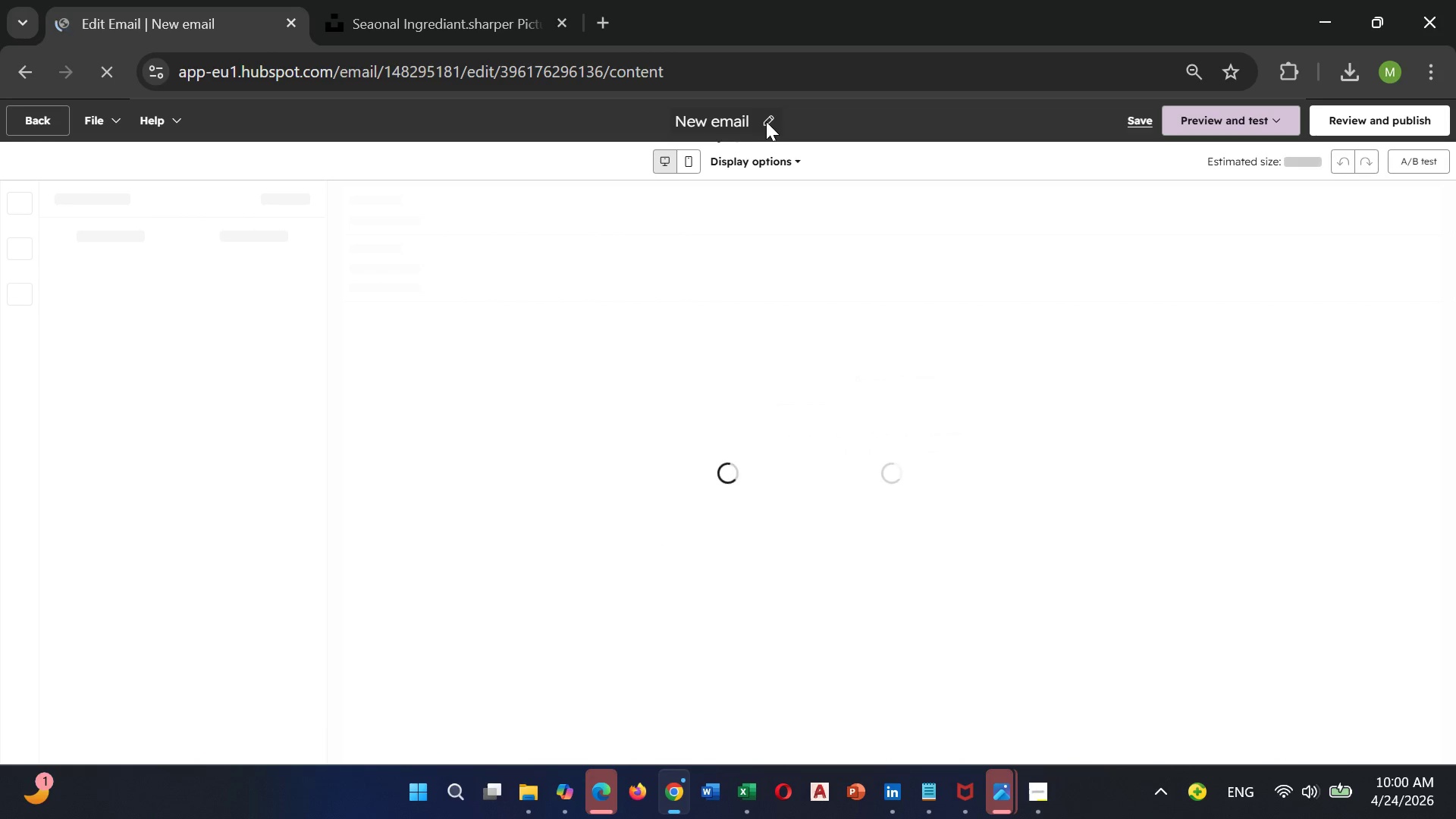 
hold_key(key=Backspace, duration=0.89)
 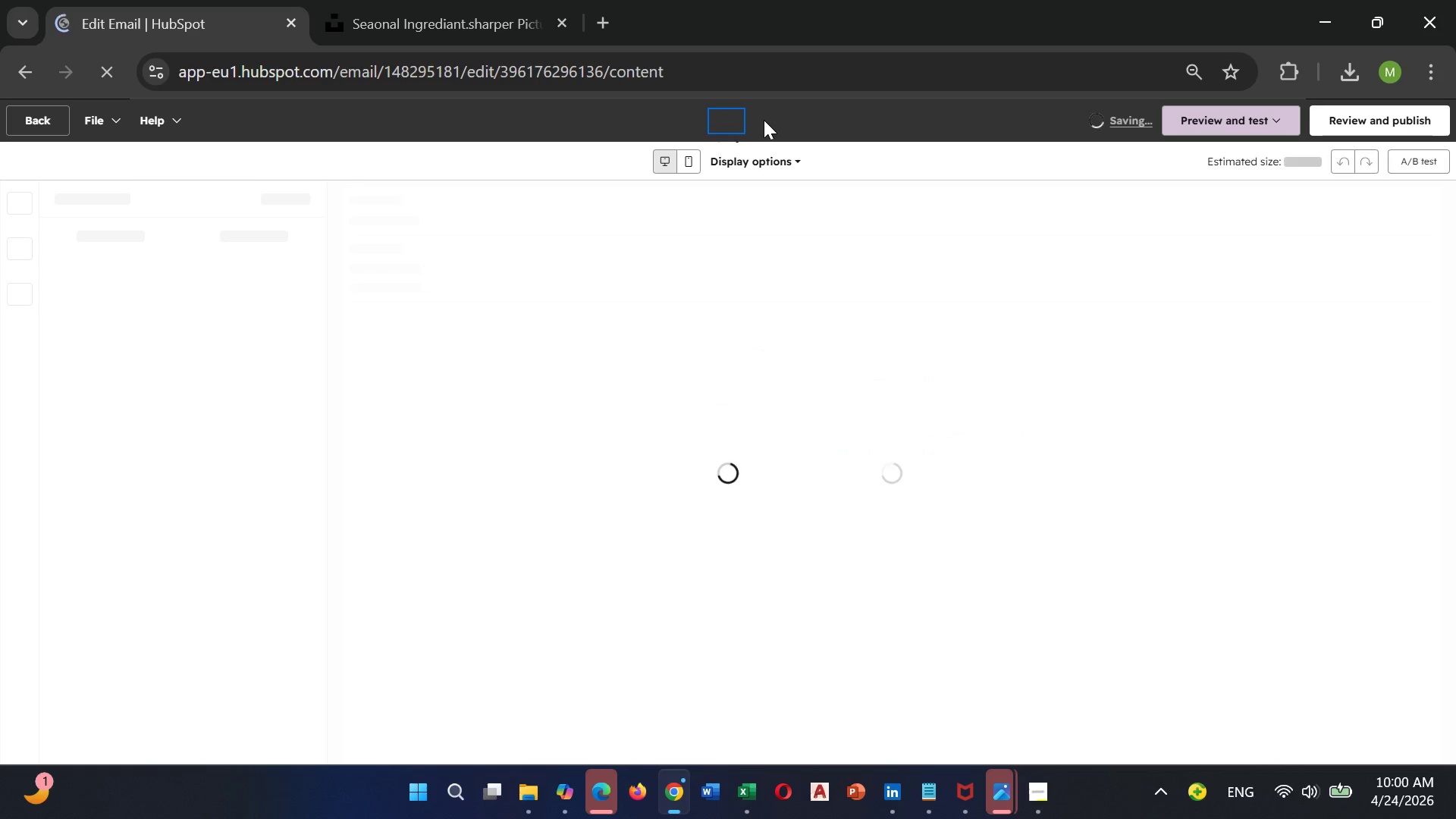 
type(Her)
 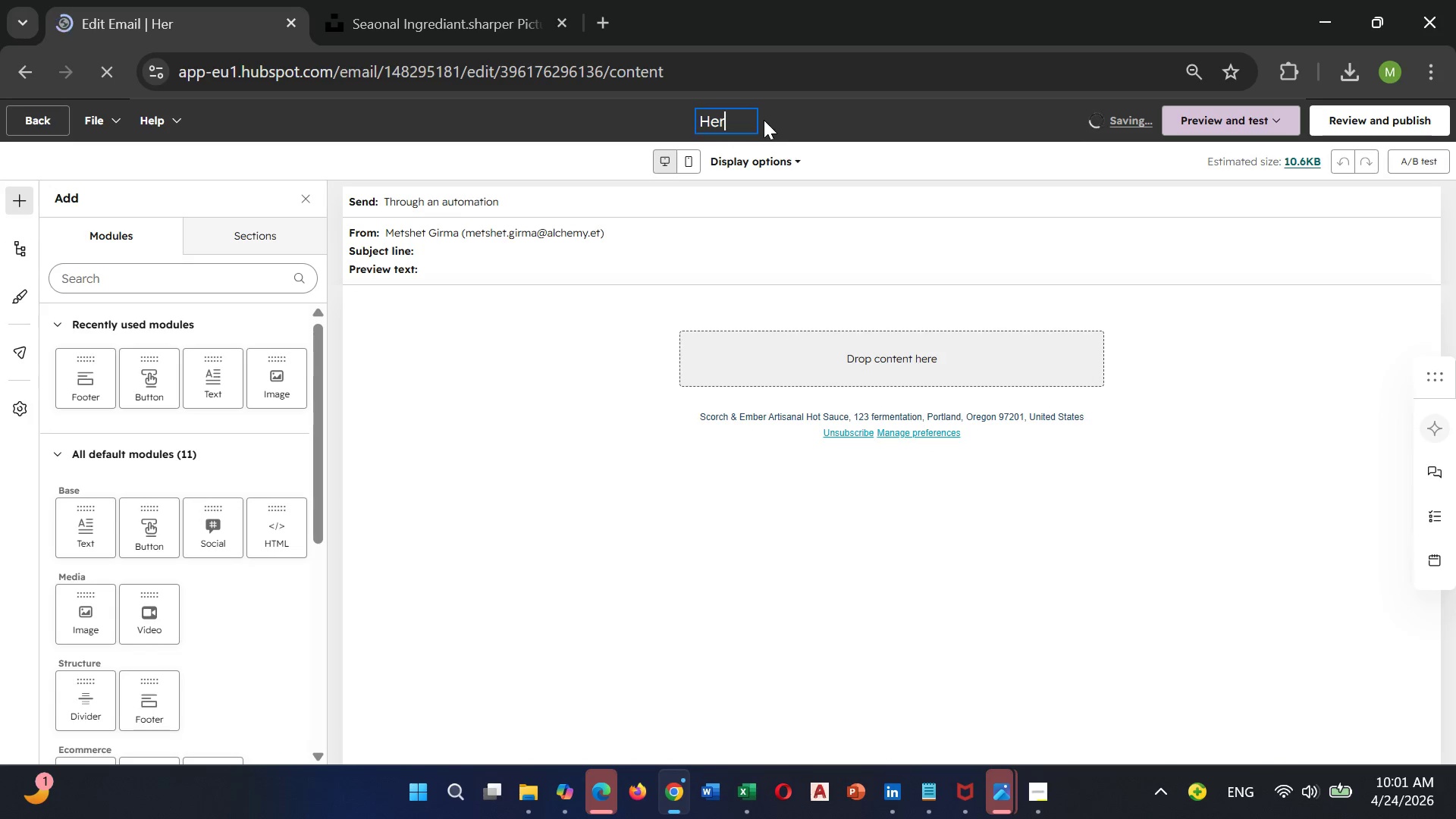 
type(itage)
 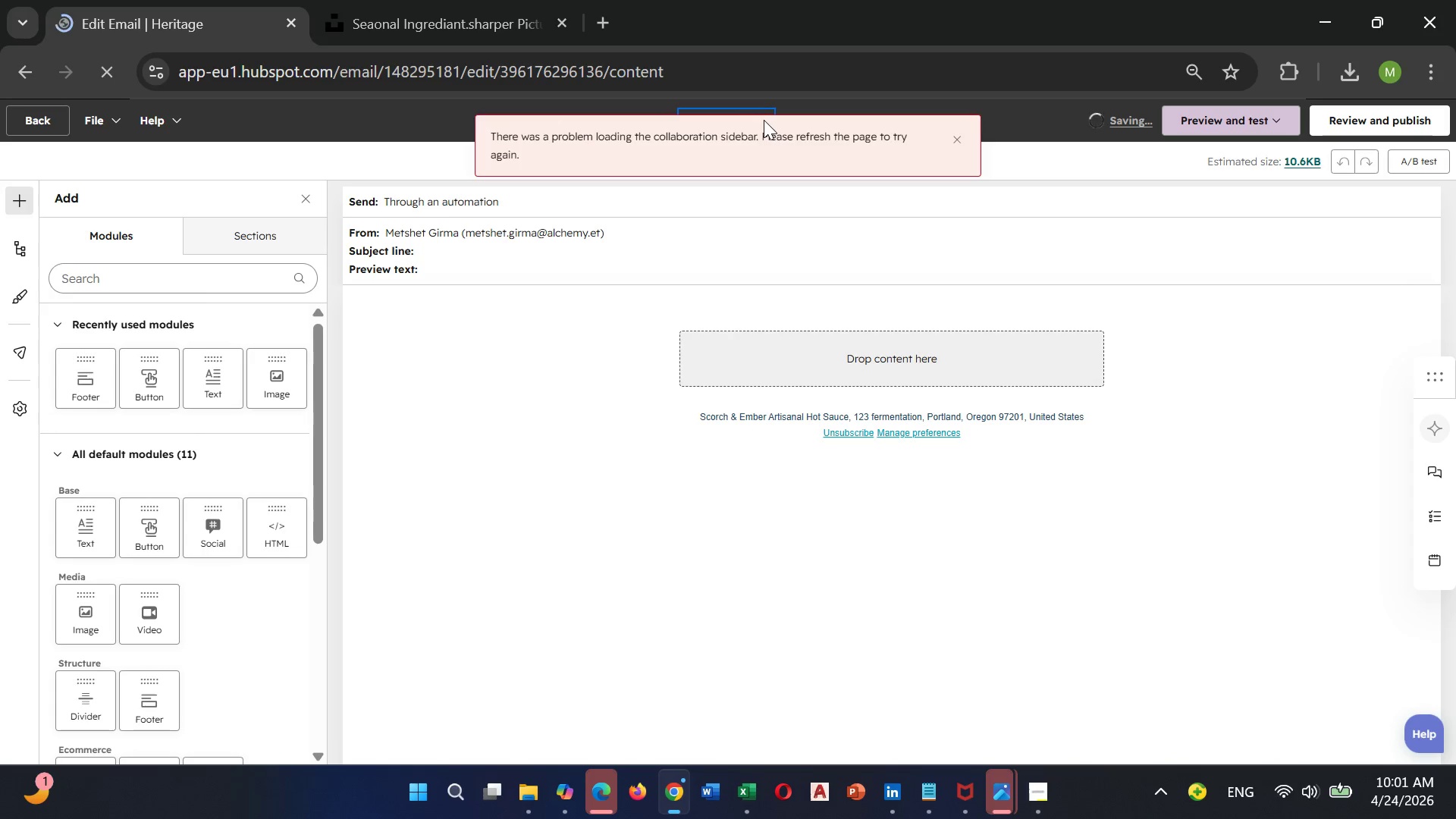 
type(HEarth)
 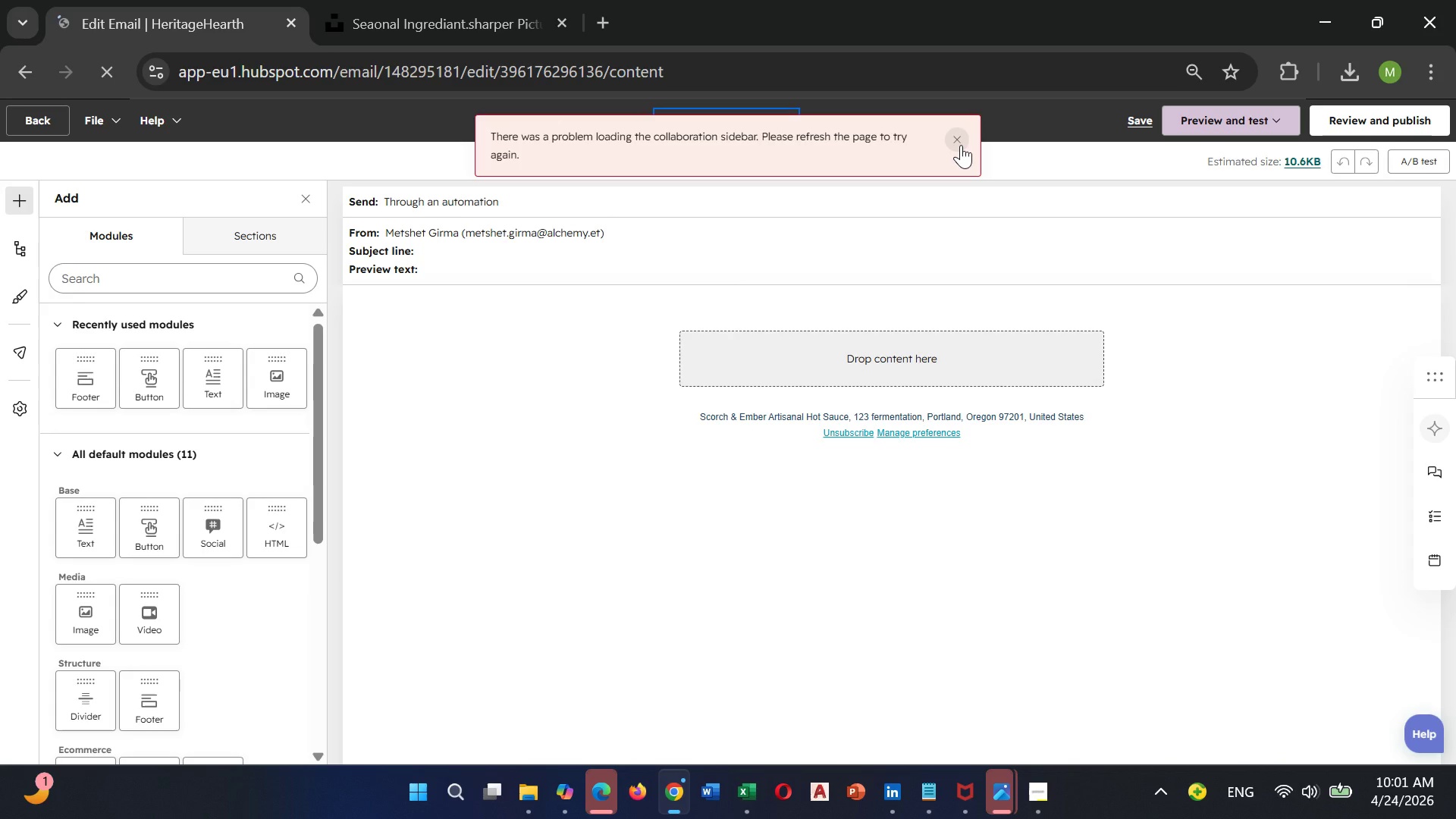 
left_click([961, 145])
 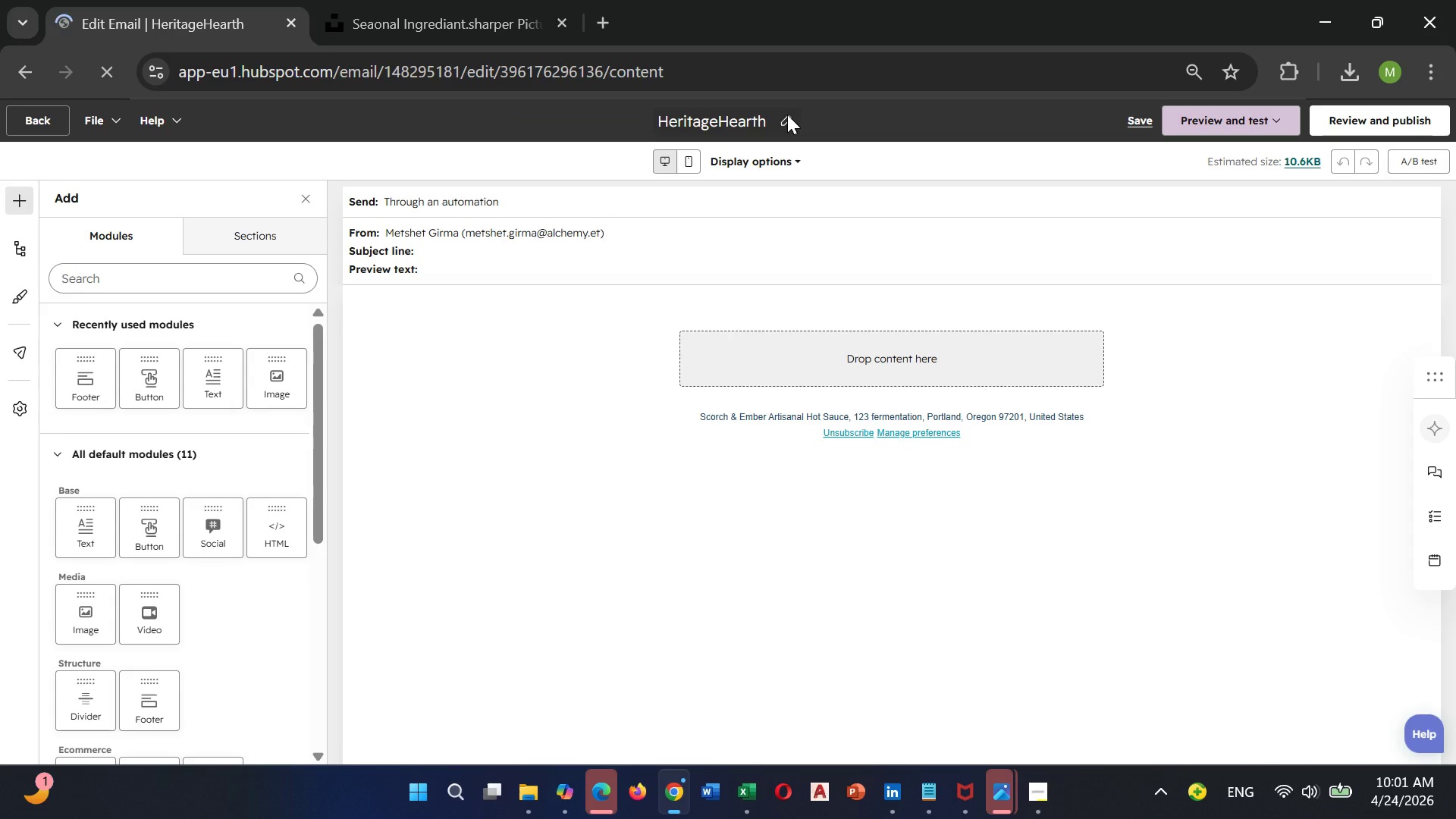 
left_click([787, 115])
 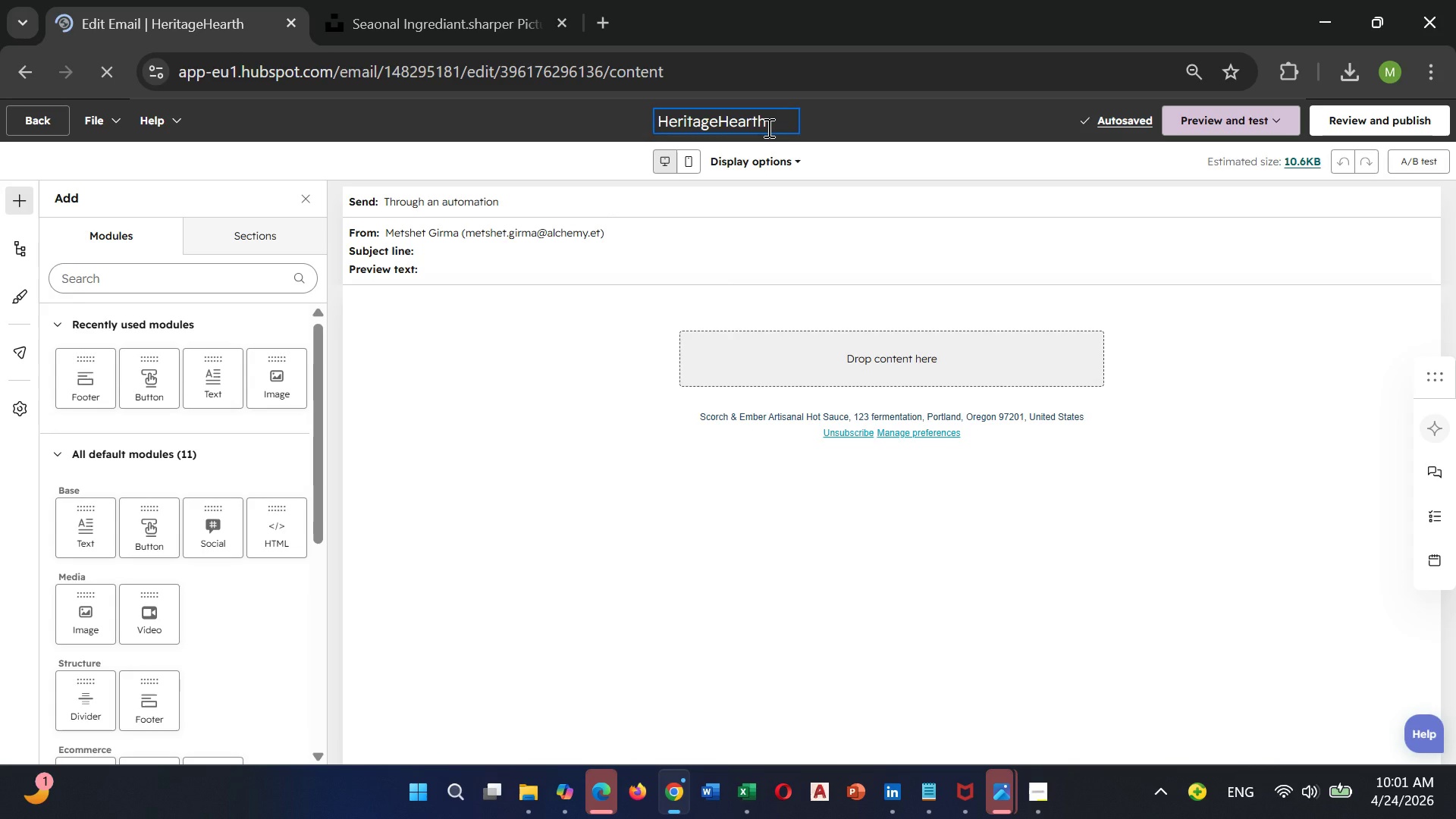 
wait(9.05)
 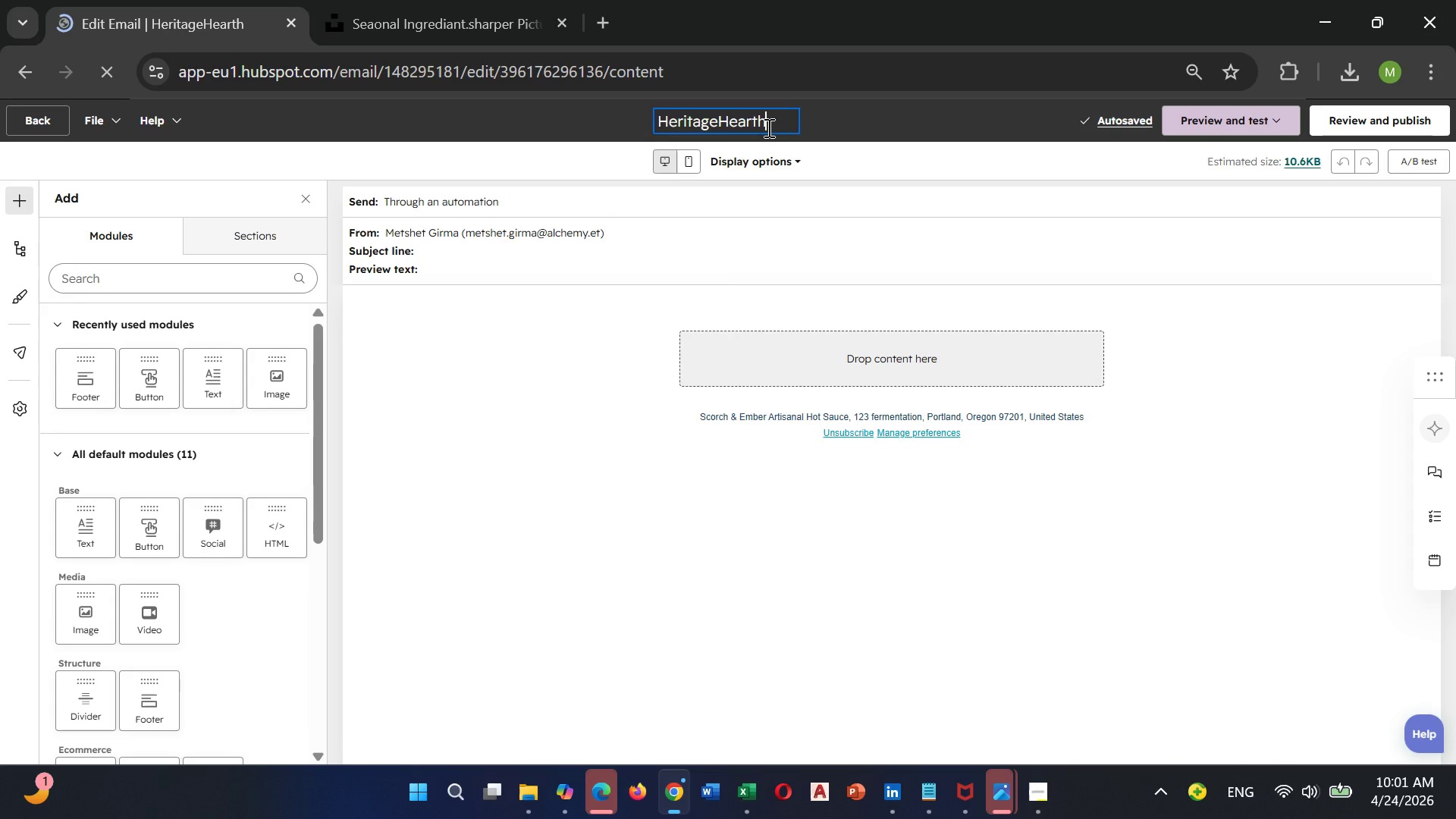 
type(_TOuch3_)
 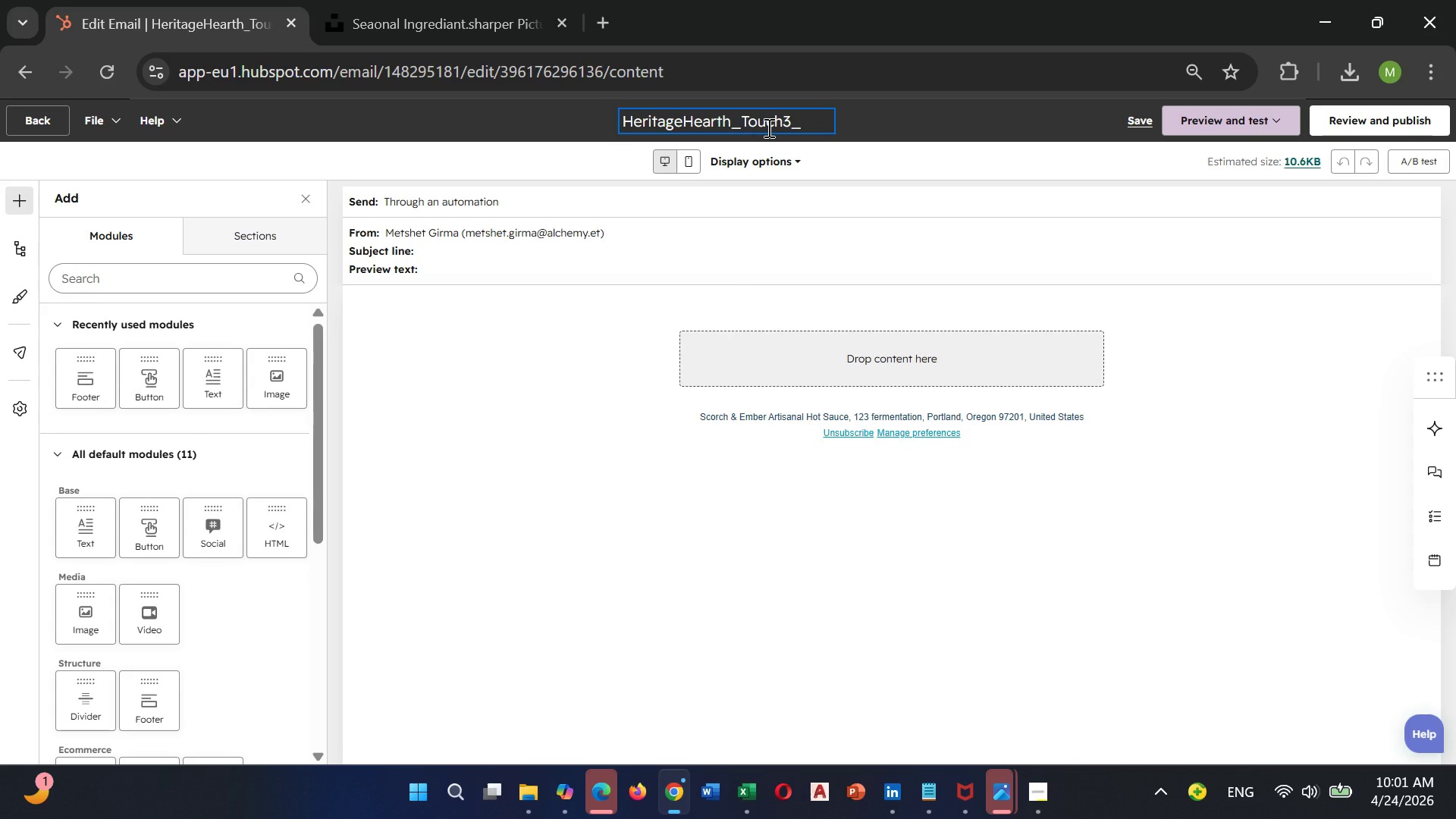 
type(MEnu)
 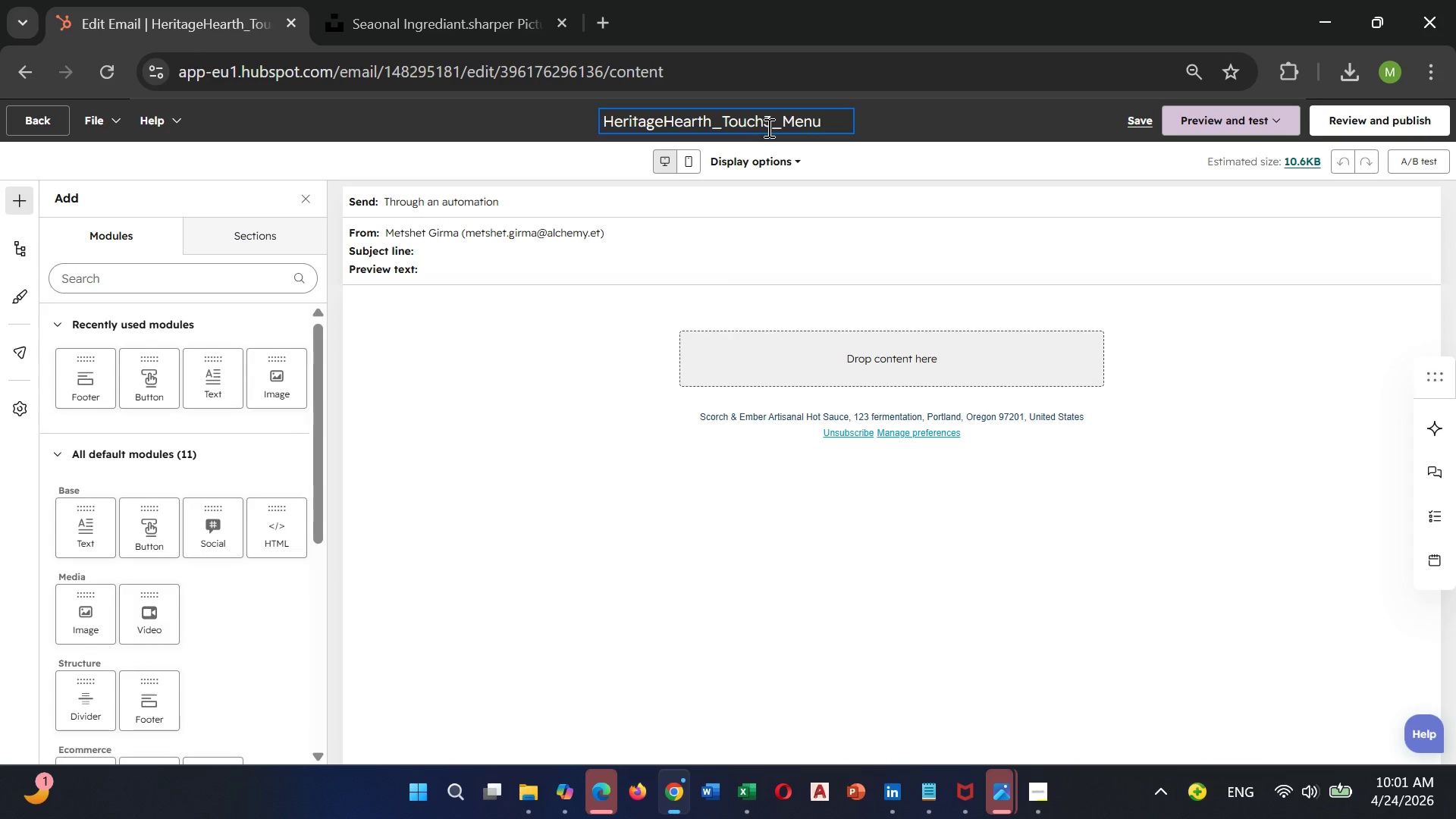 
type(Hi)
 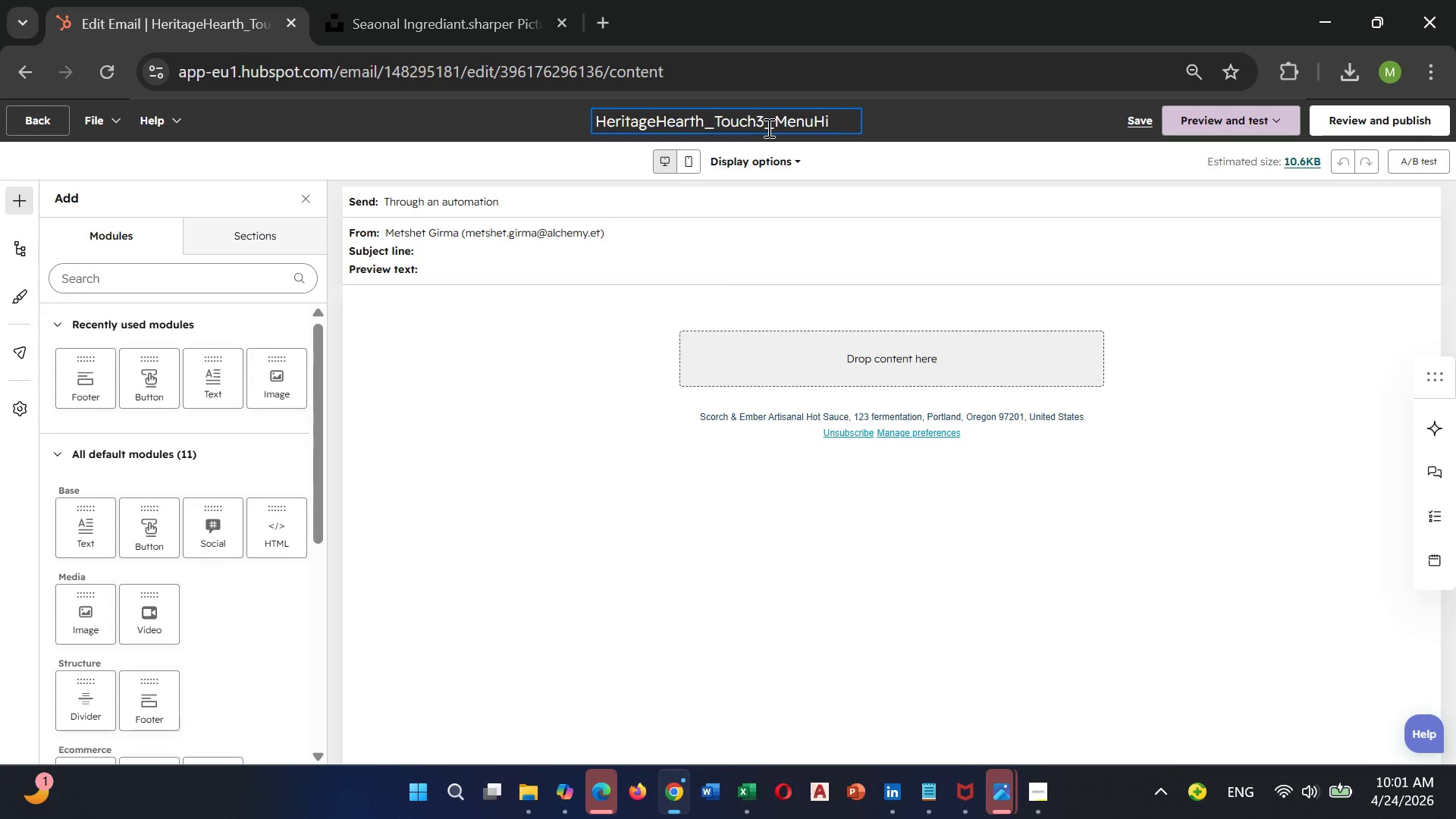 
type(ghlihgt)
key(Backspace)
key(Backspace)
key(Backspace)
key(Backspace)
key(Backspace)
type(light)
 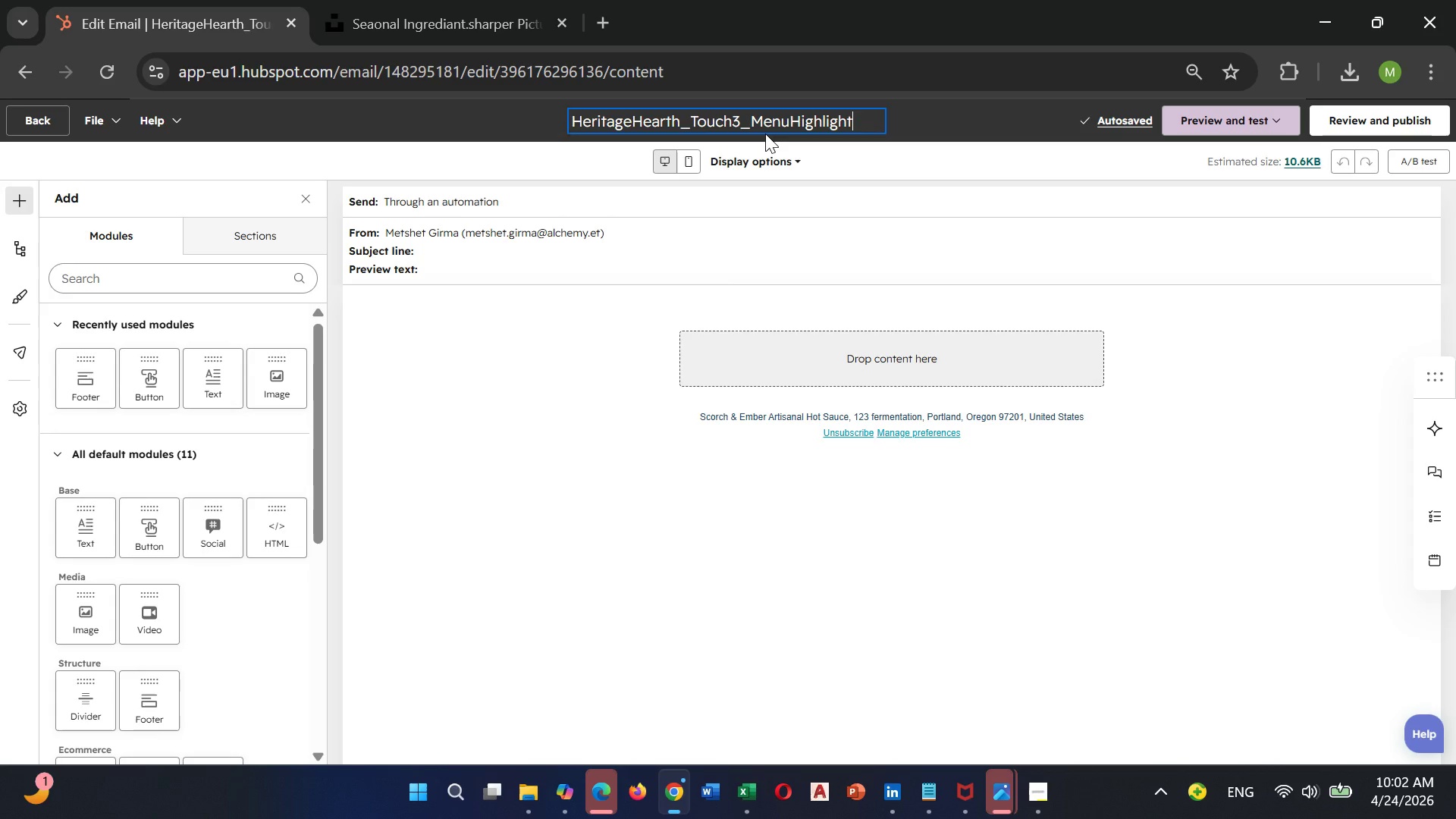 
wait(11.28)
 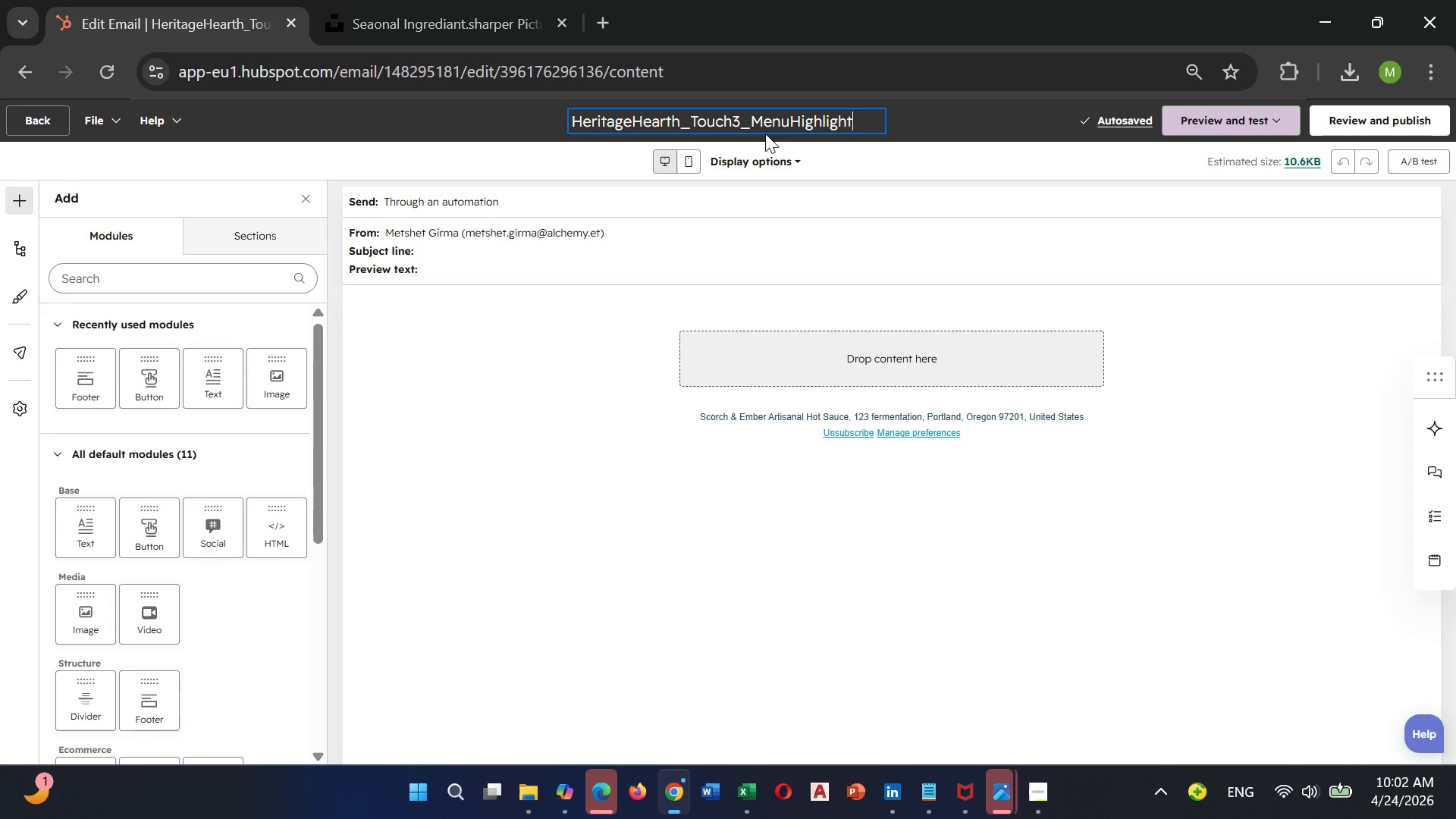 
left_click([952, 110])
 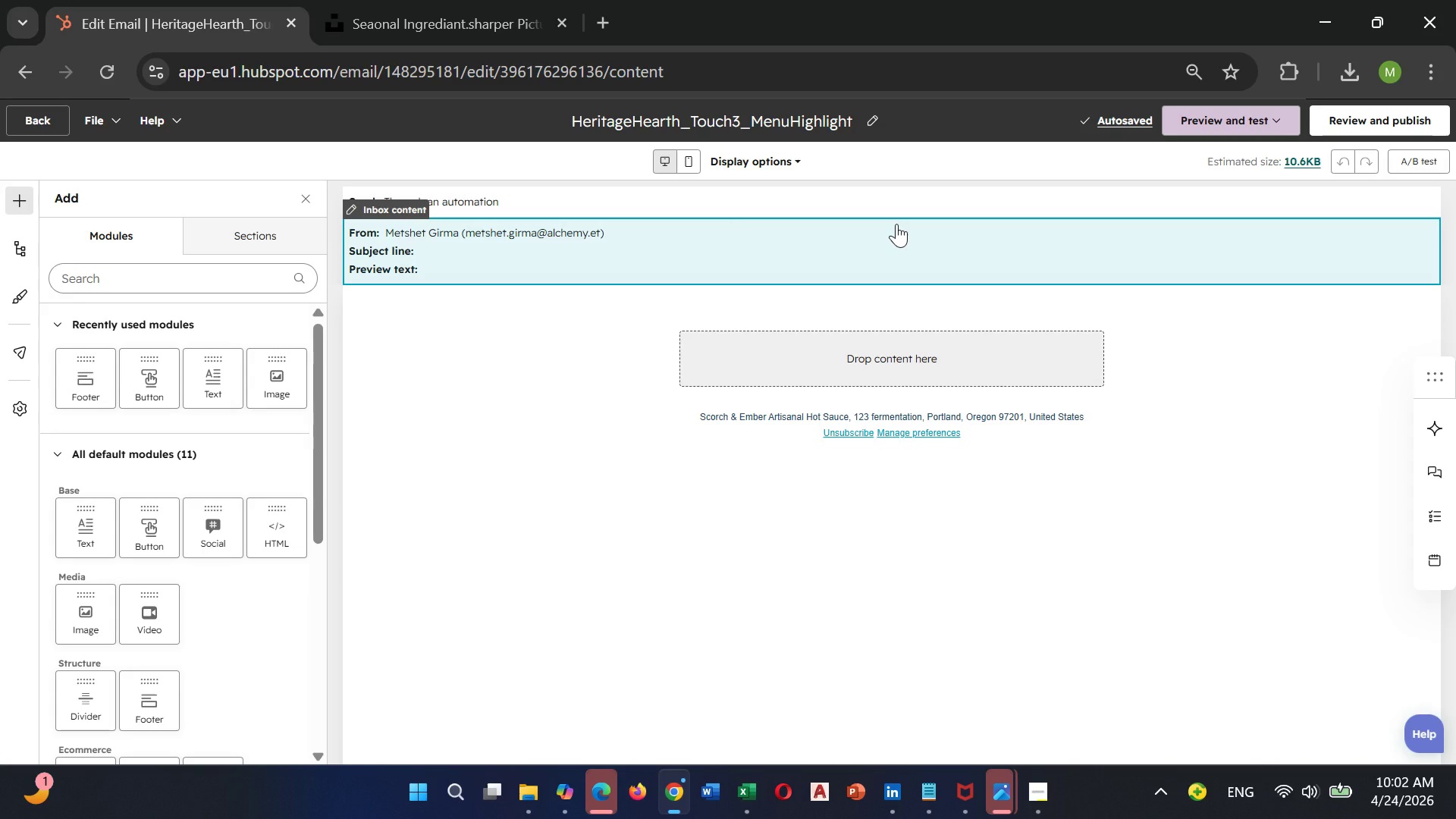 
wait(12.89)
 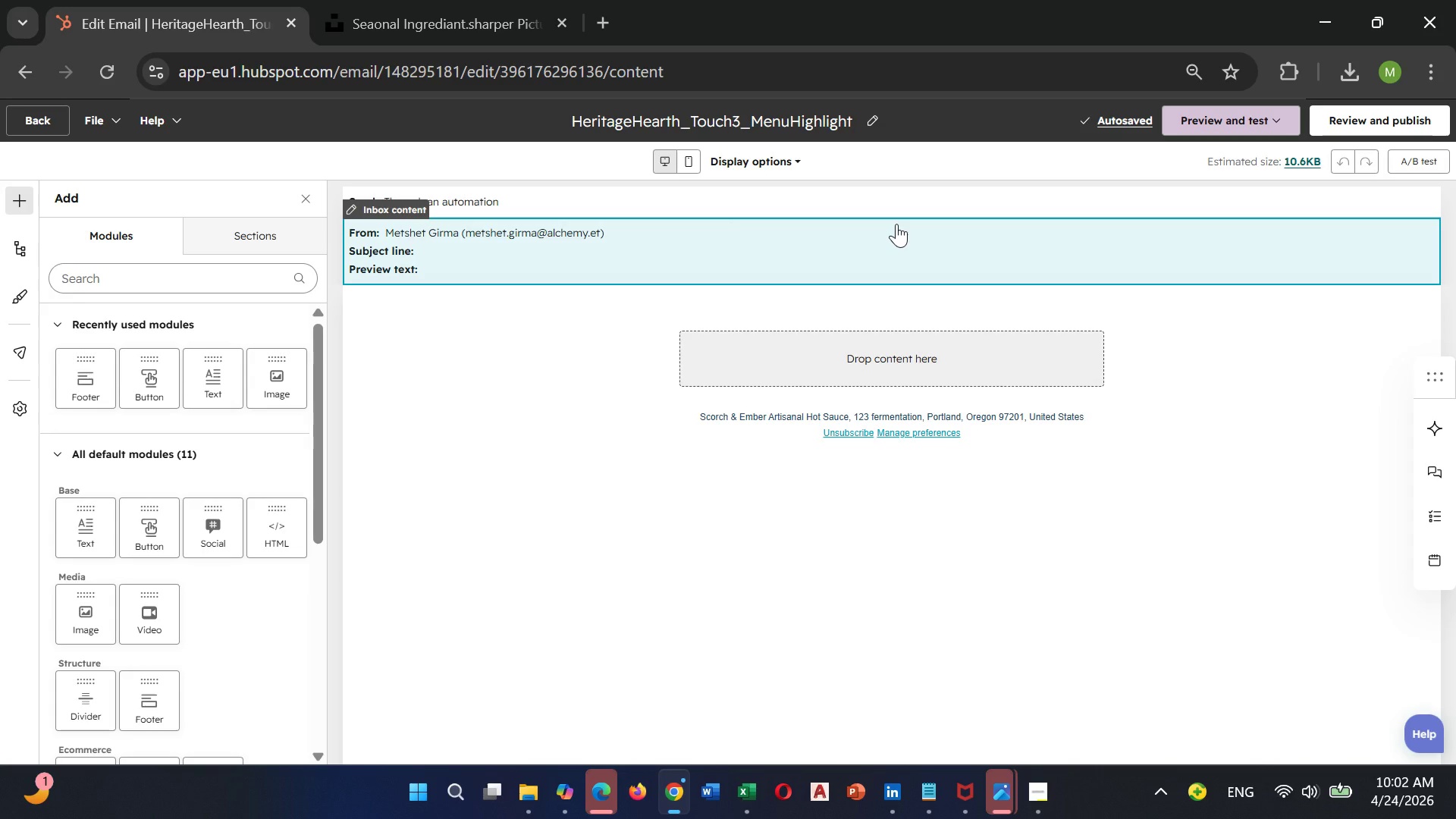 
left_click([778, 223])
 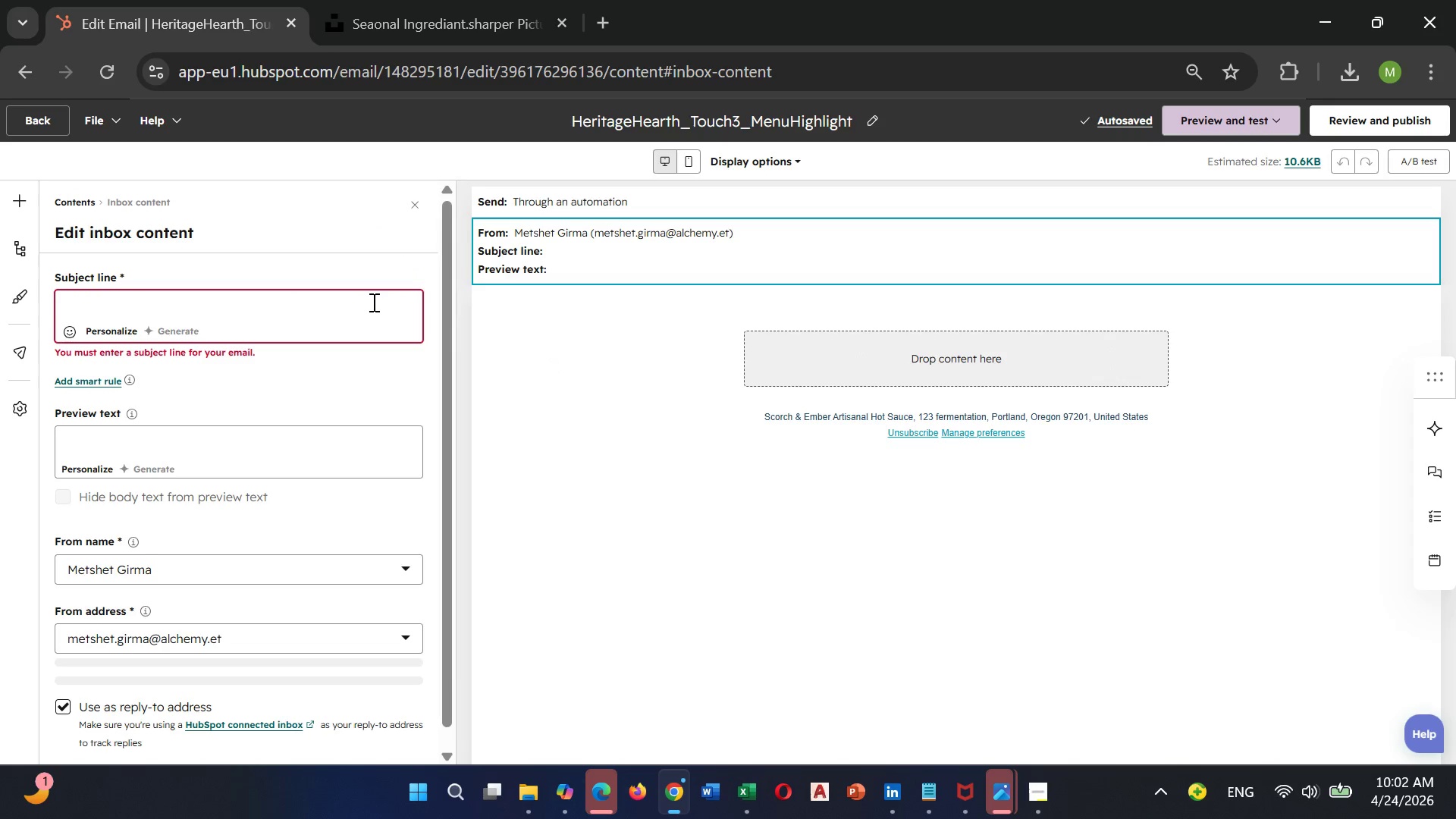 
left_click([372, 302])
 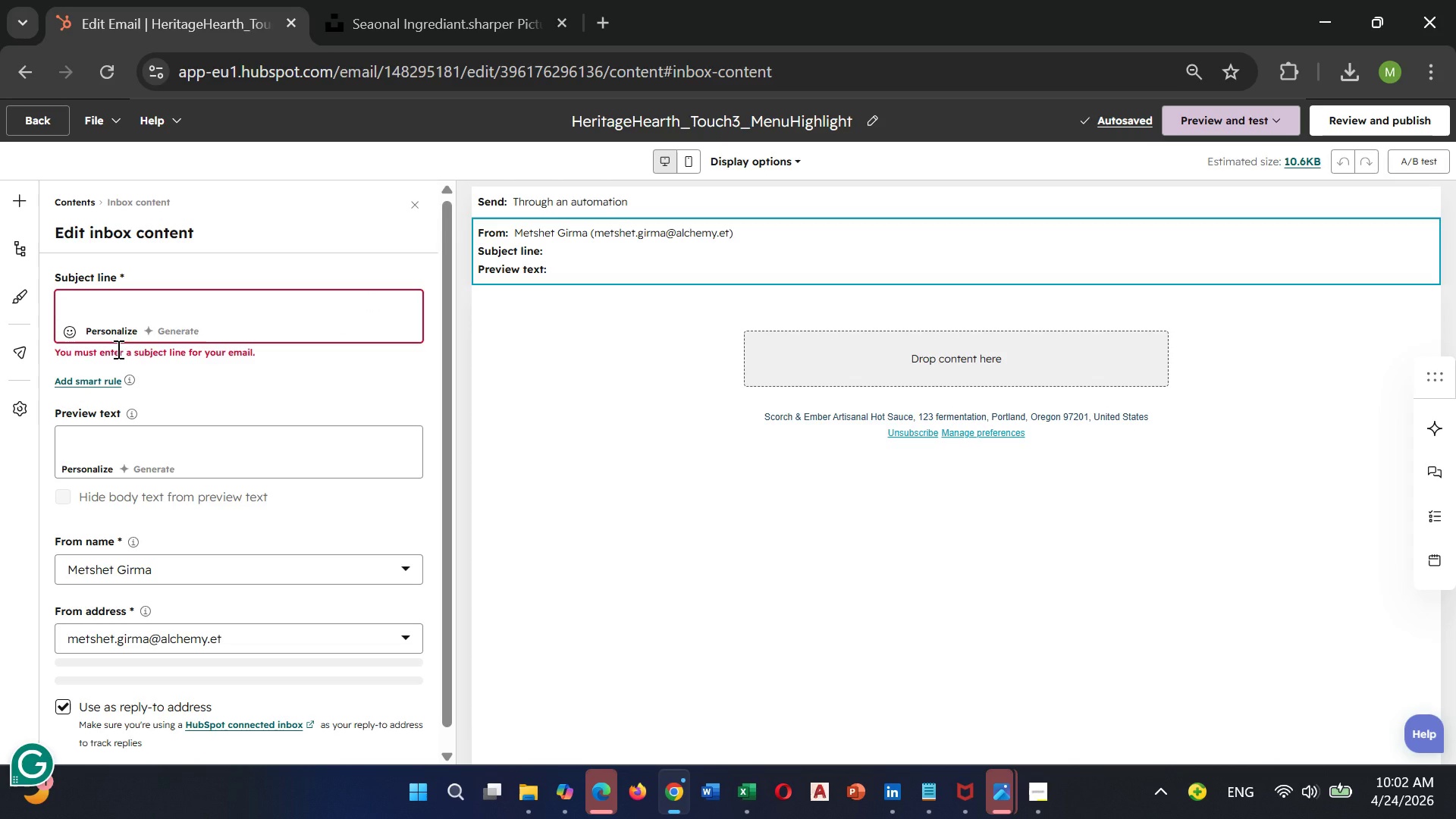 
left_click([114, 326])
 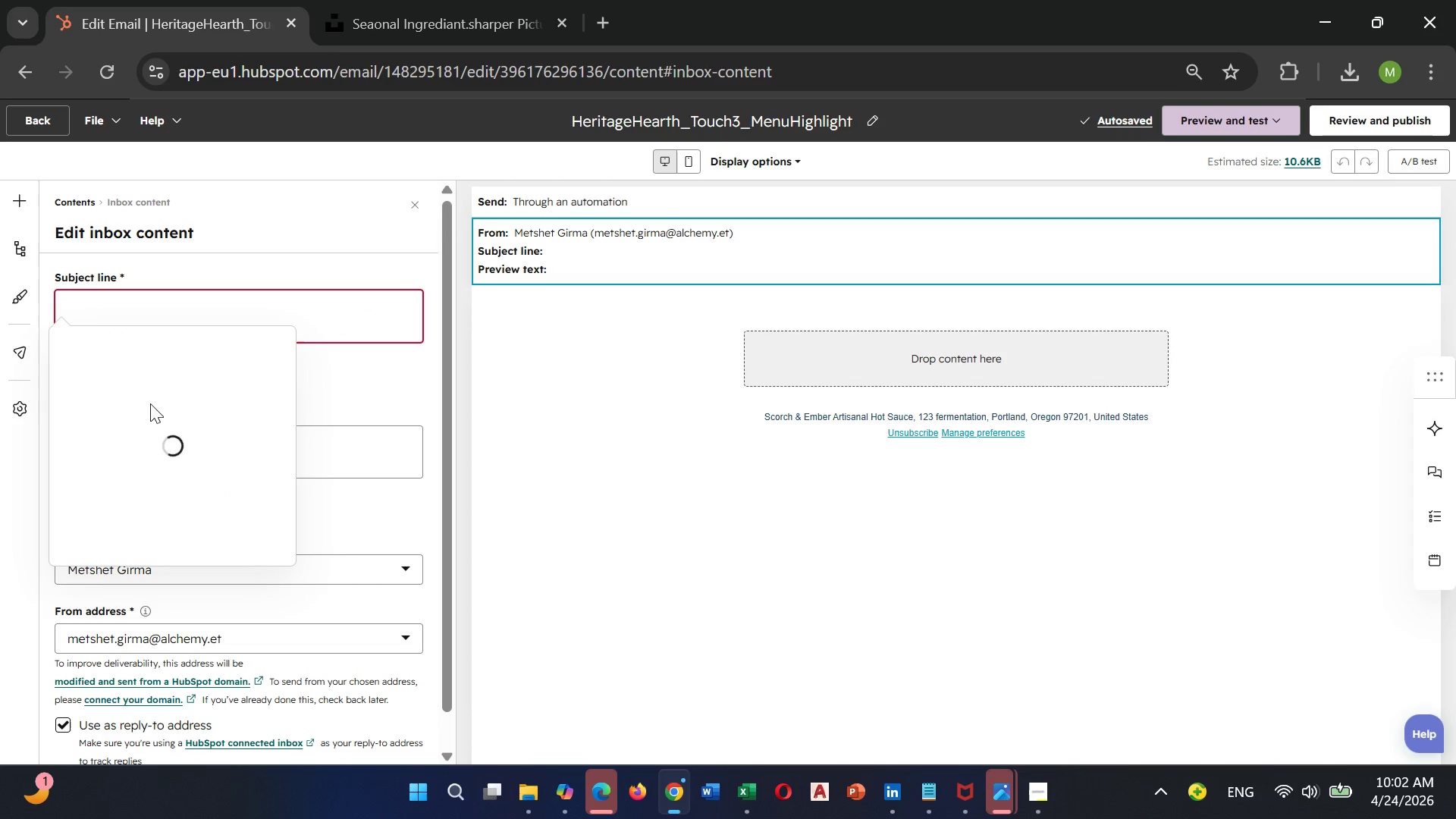 
wait(5.95)
 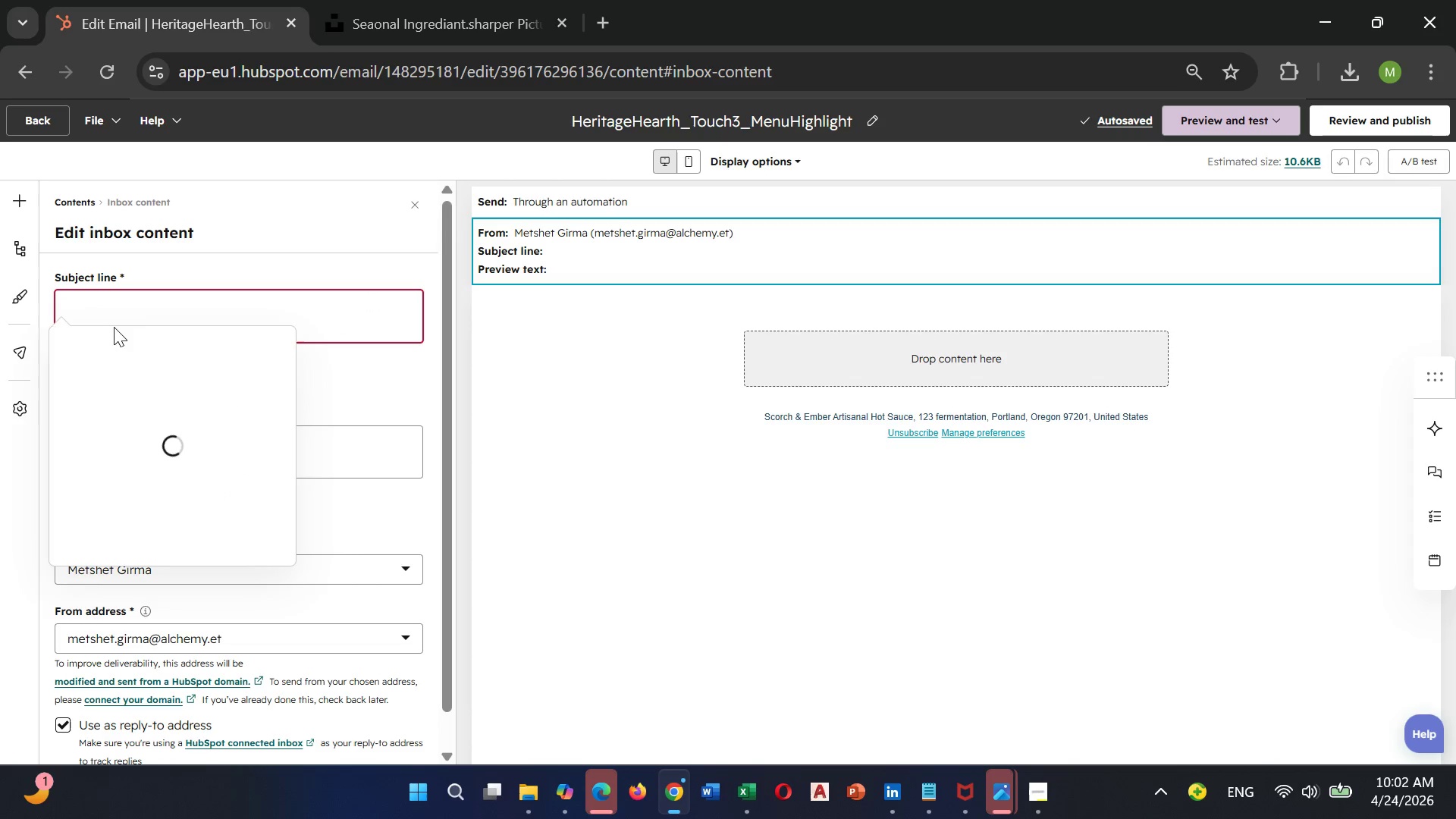 
scroll: coordinate [155, 436], scroll_direction: down, amount: 5.0
 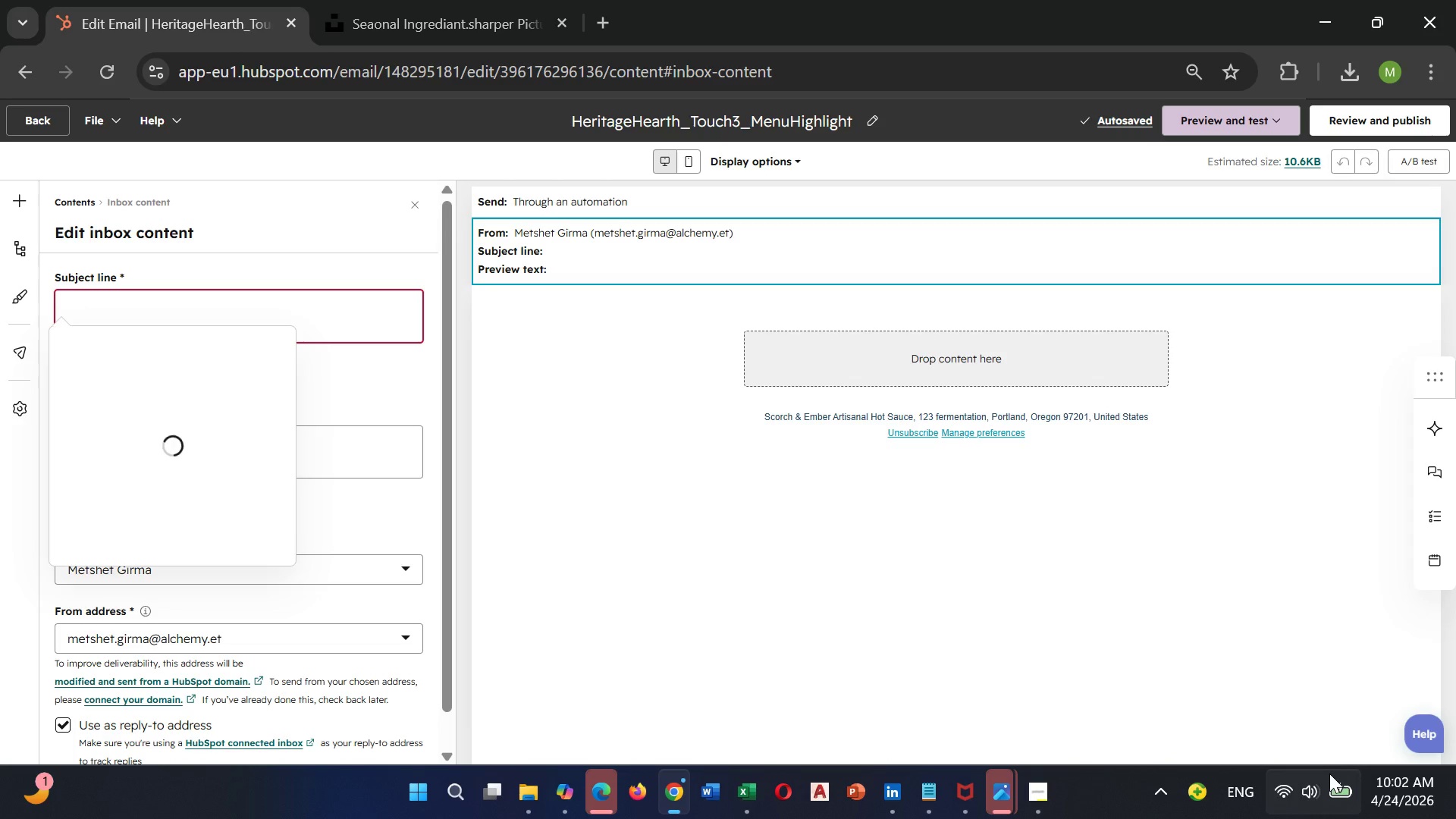 
left_click([1288, 795])
 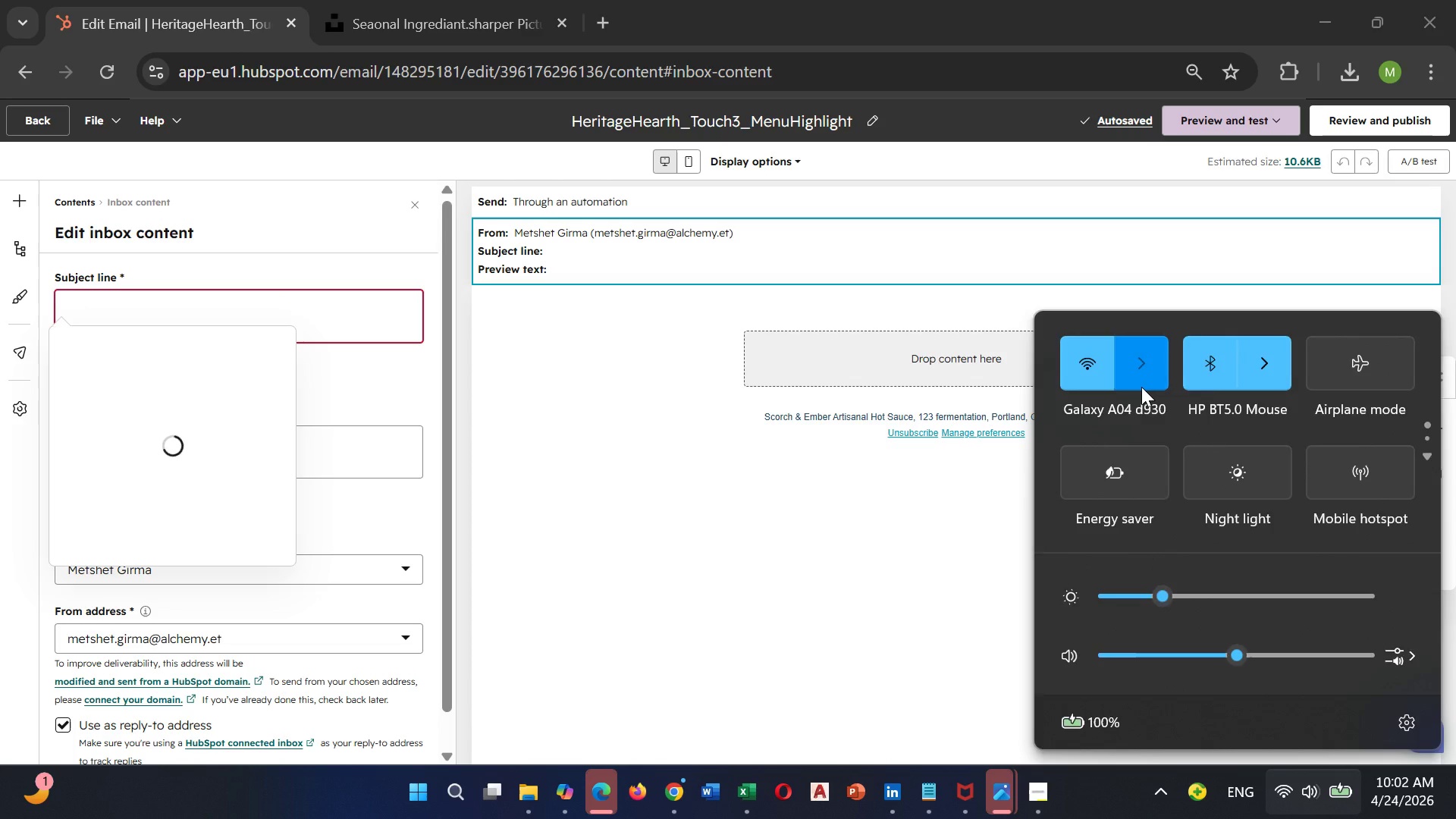 
left_click([1141, 387])
 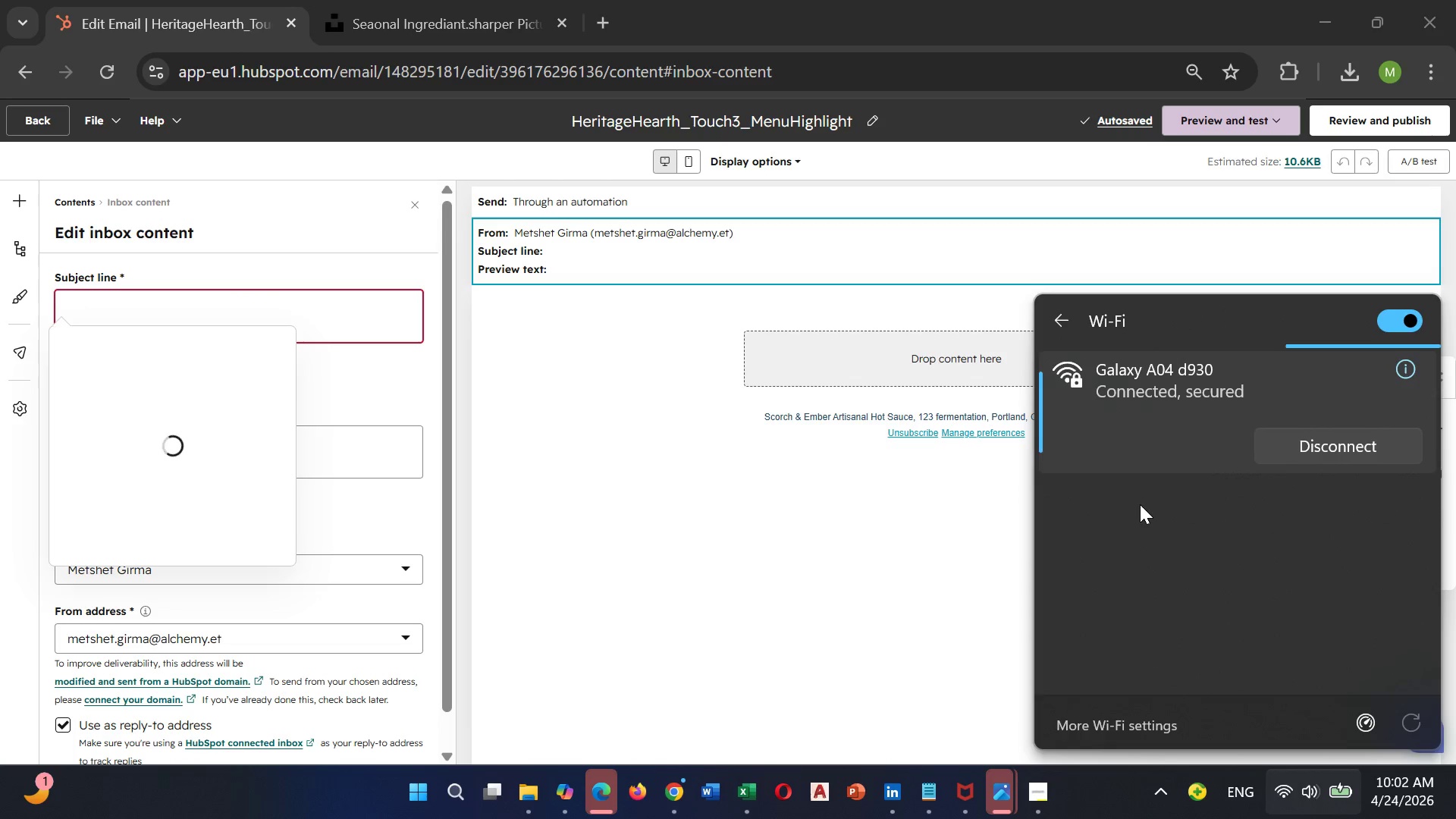 
scroll: coordinate [1140, 504], scroll_direction: down, amount: 1.0
 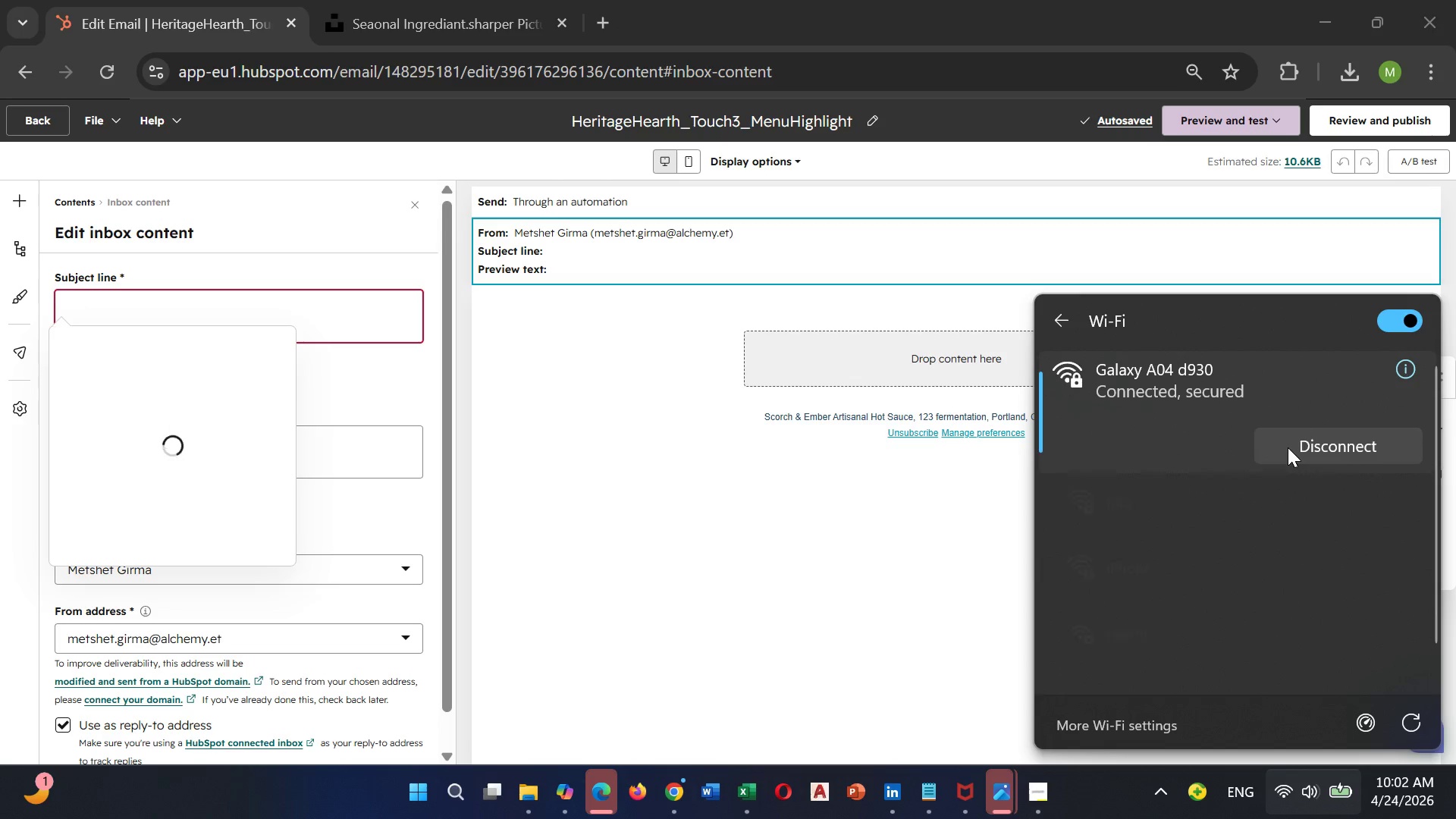 
left_click([1288, 447])
 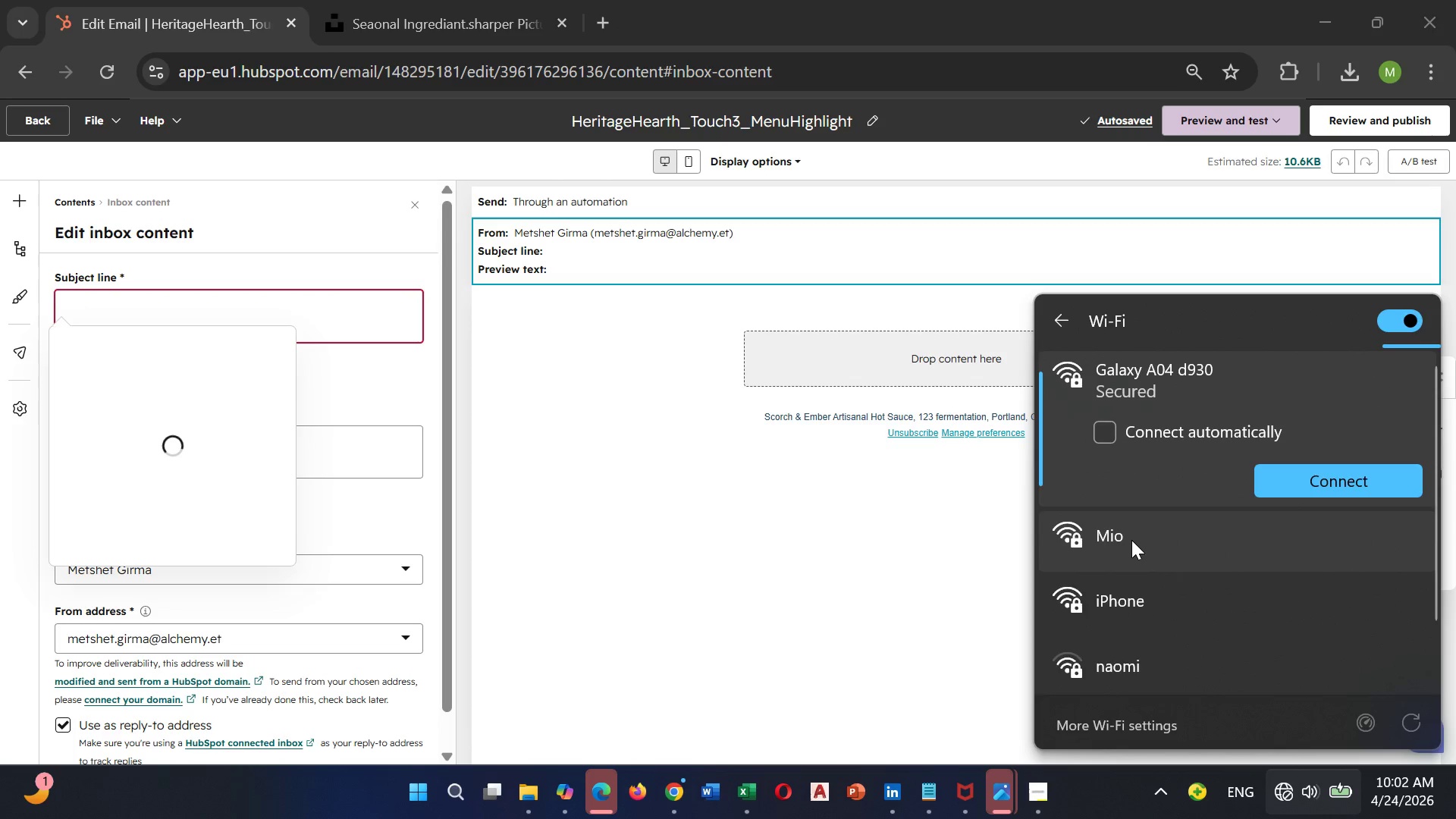 
left_click([1130, 541])
 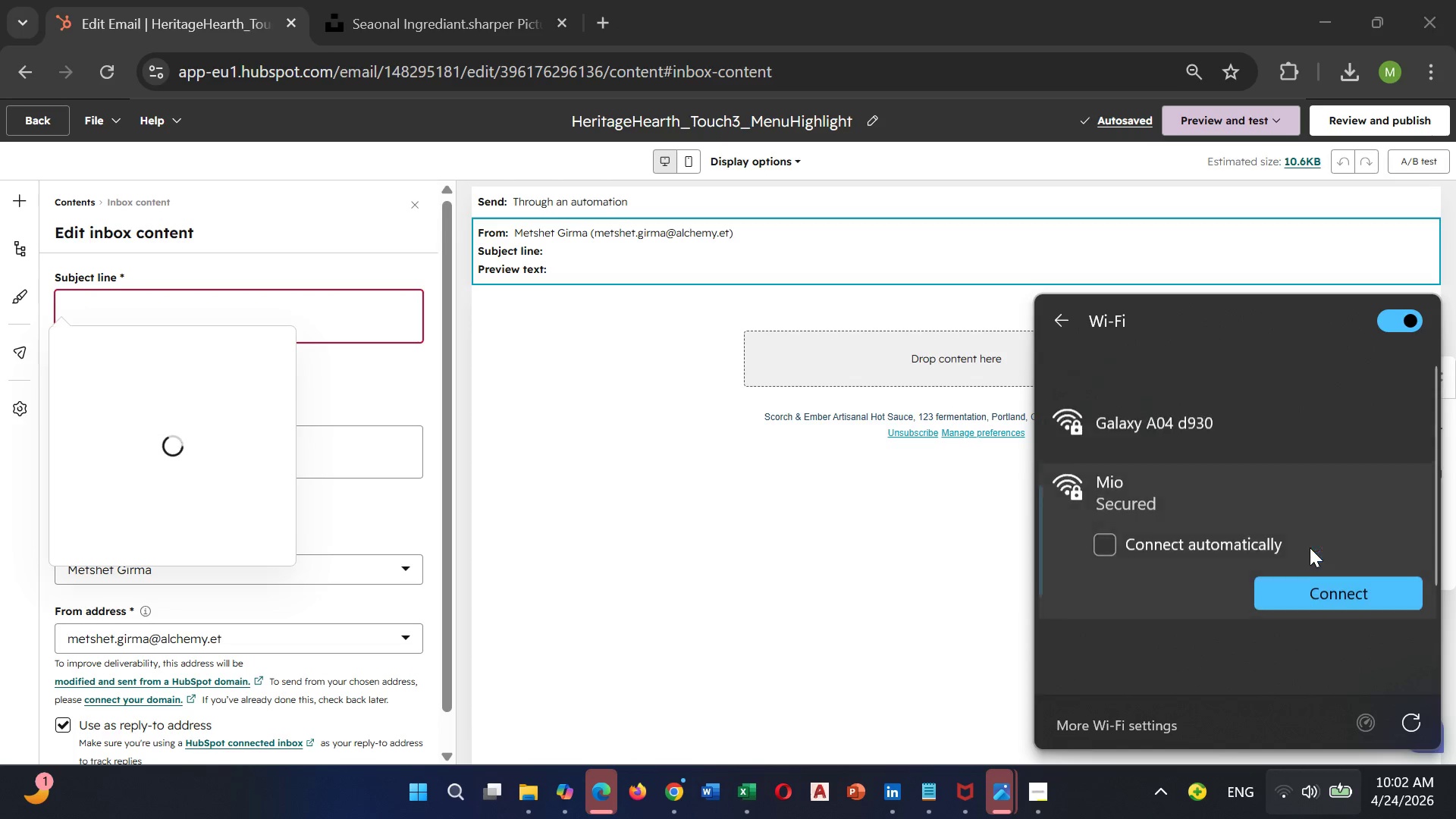 
left_click([1310, 548])
 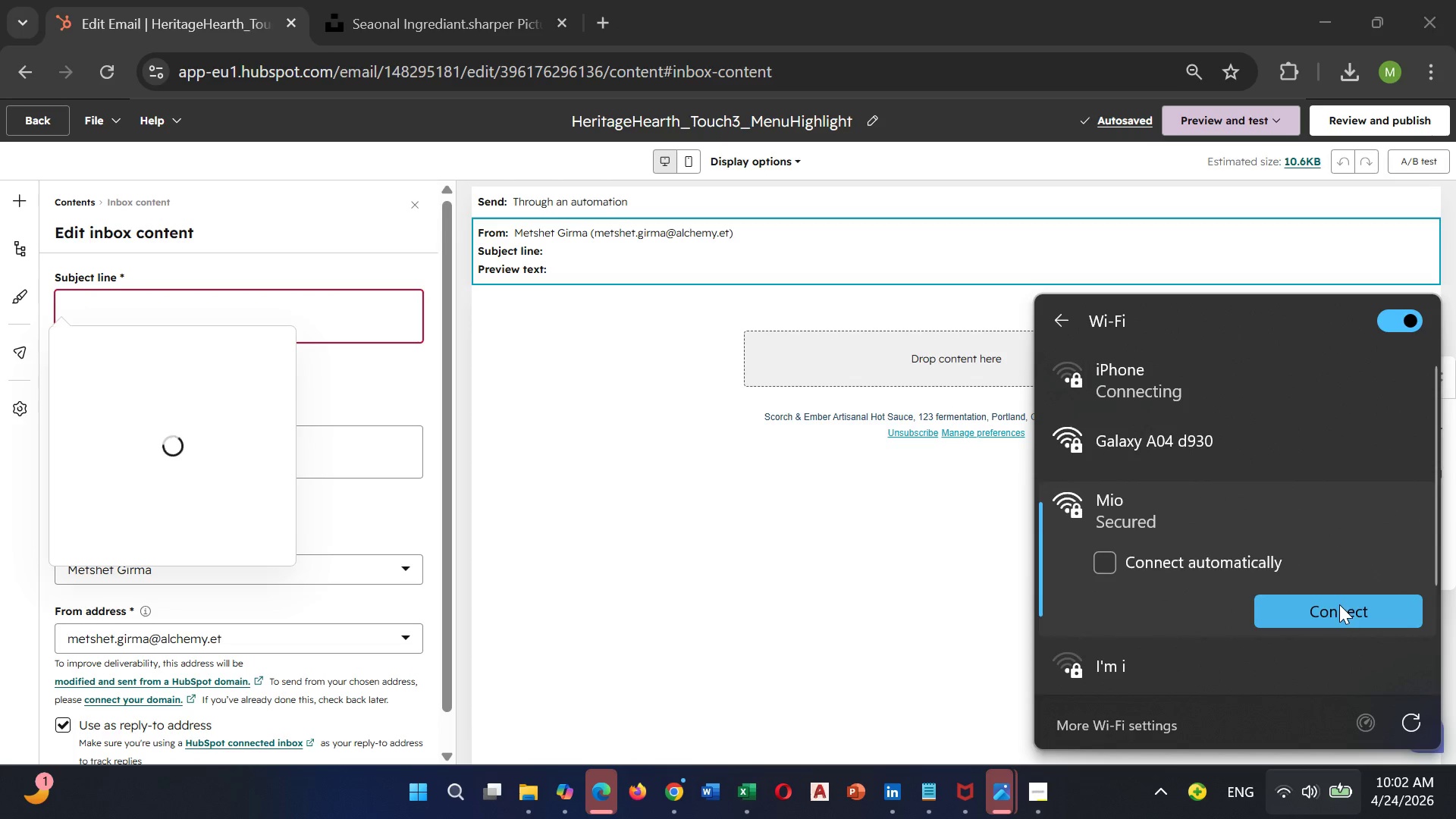 
left_click([1339, 604])
 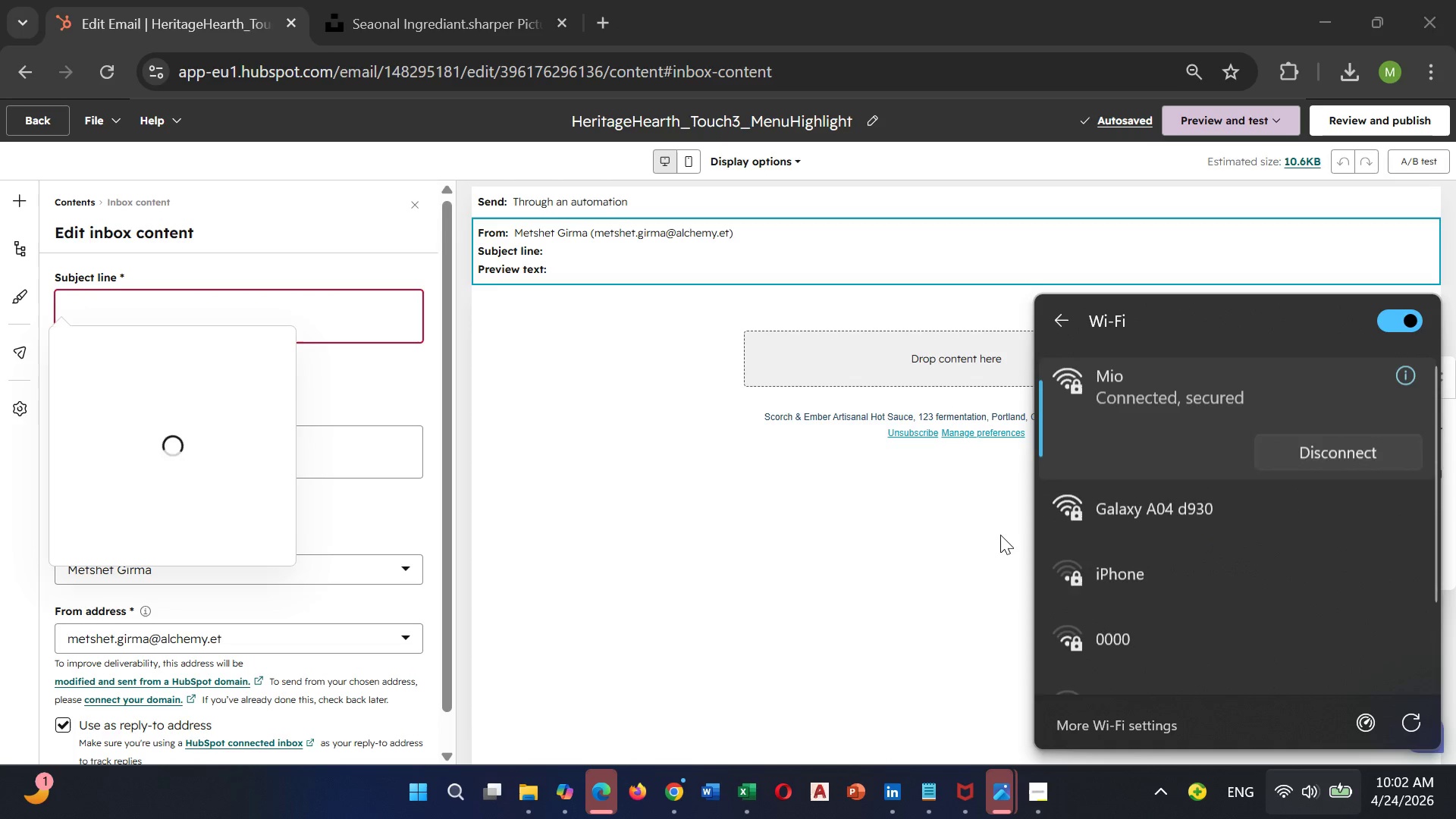 
left_click([1000, 535])
 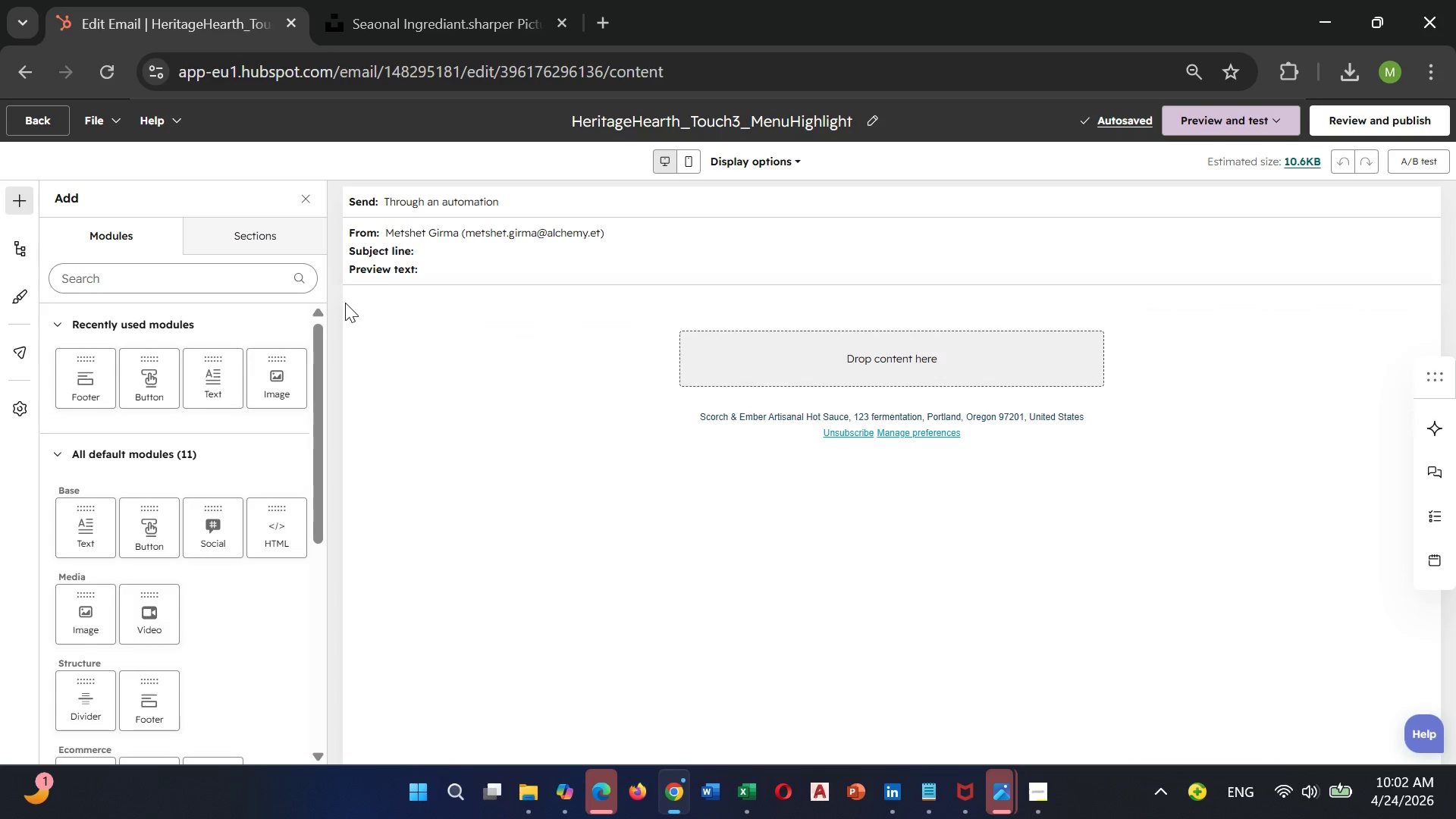 
left_click([411, 240])
 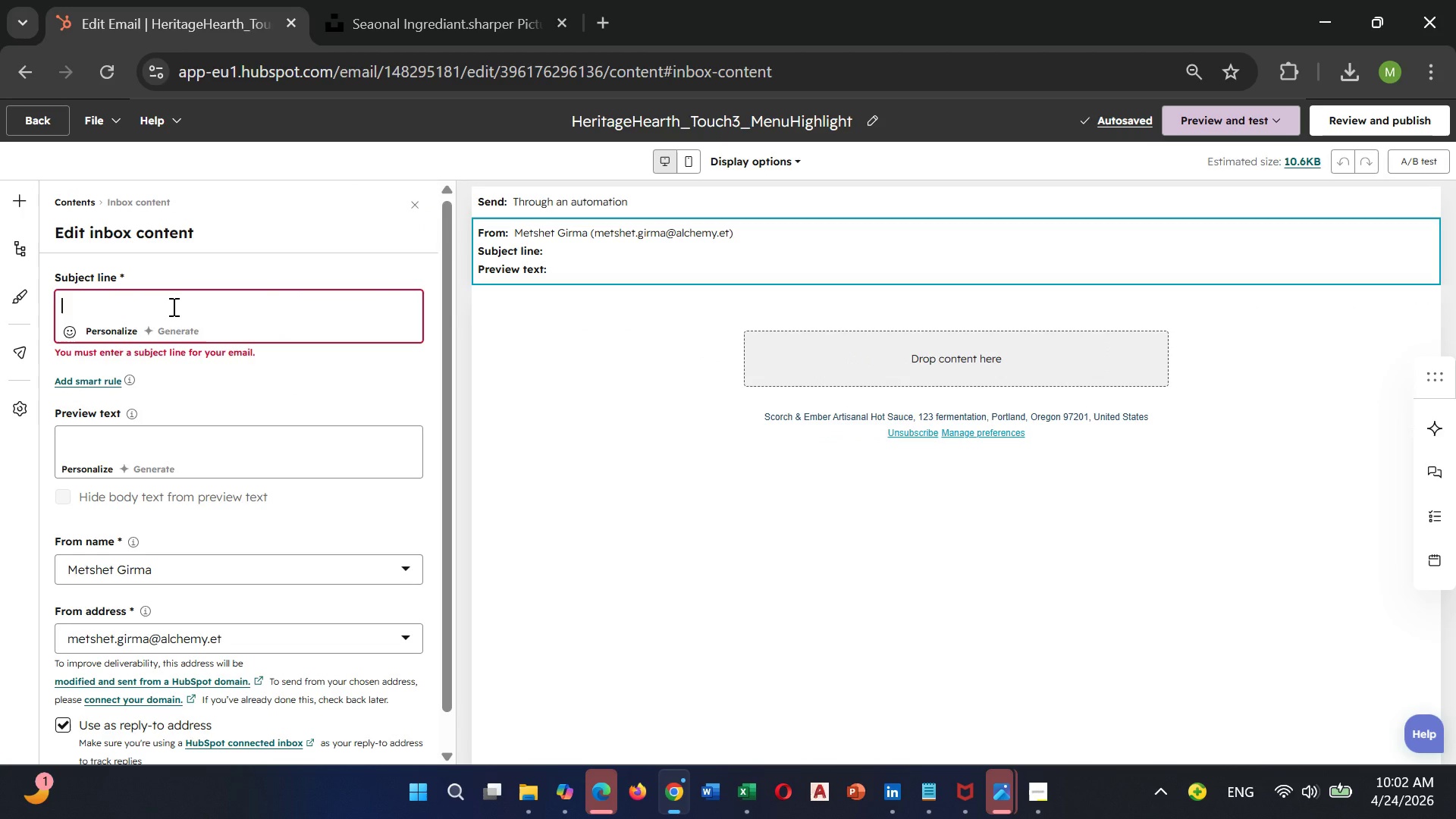 
left_click([172, 306])
 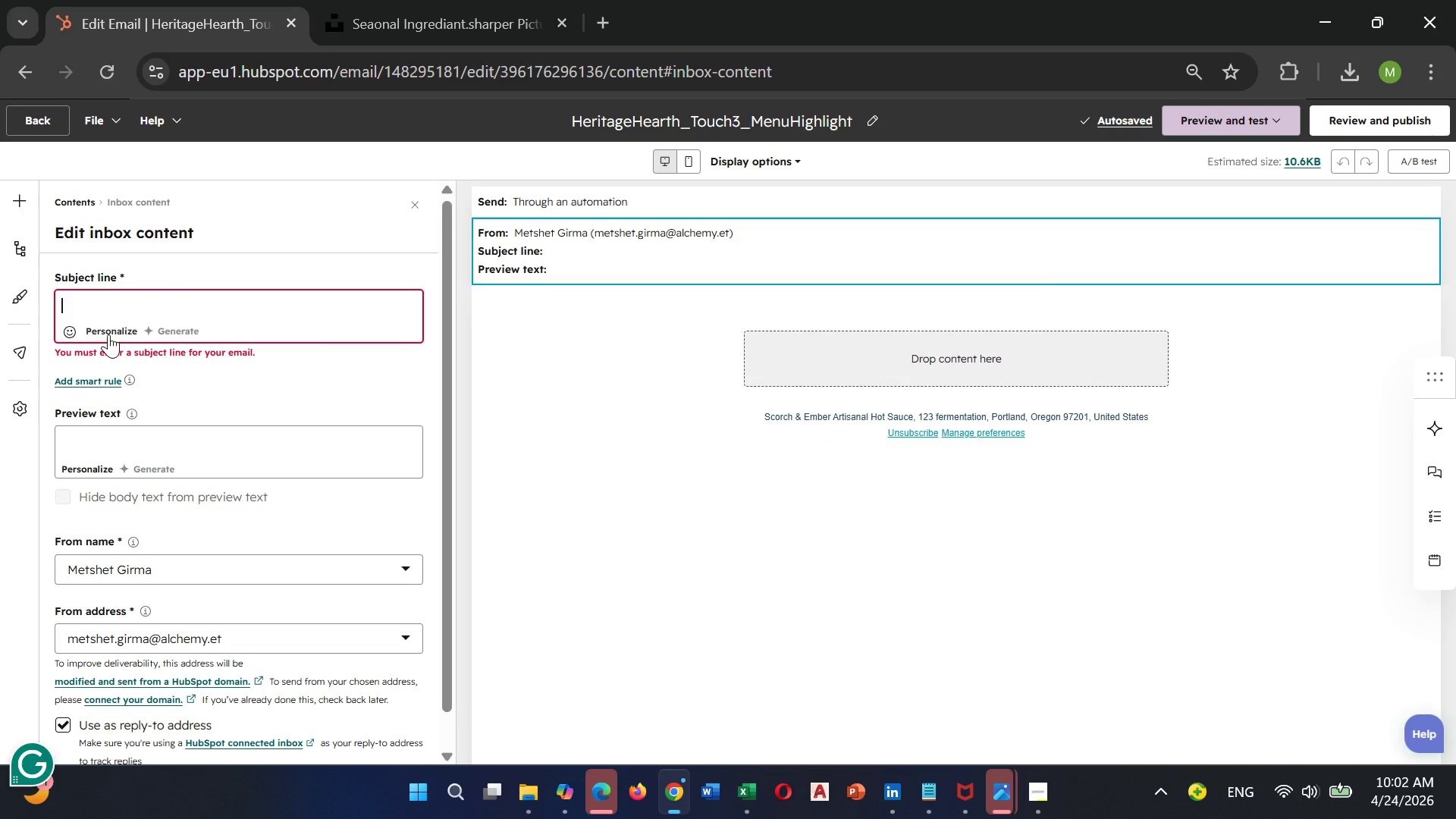 
left_click([108, 333])
 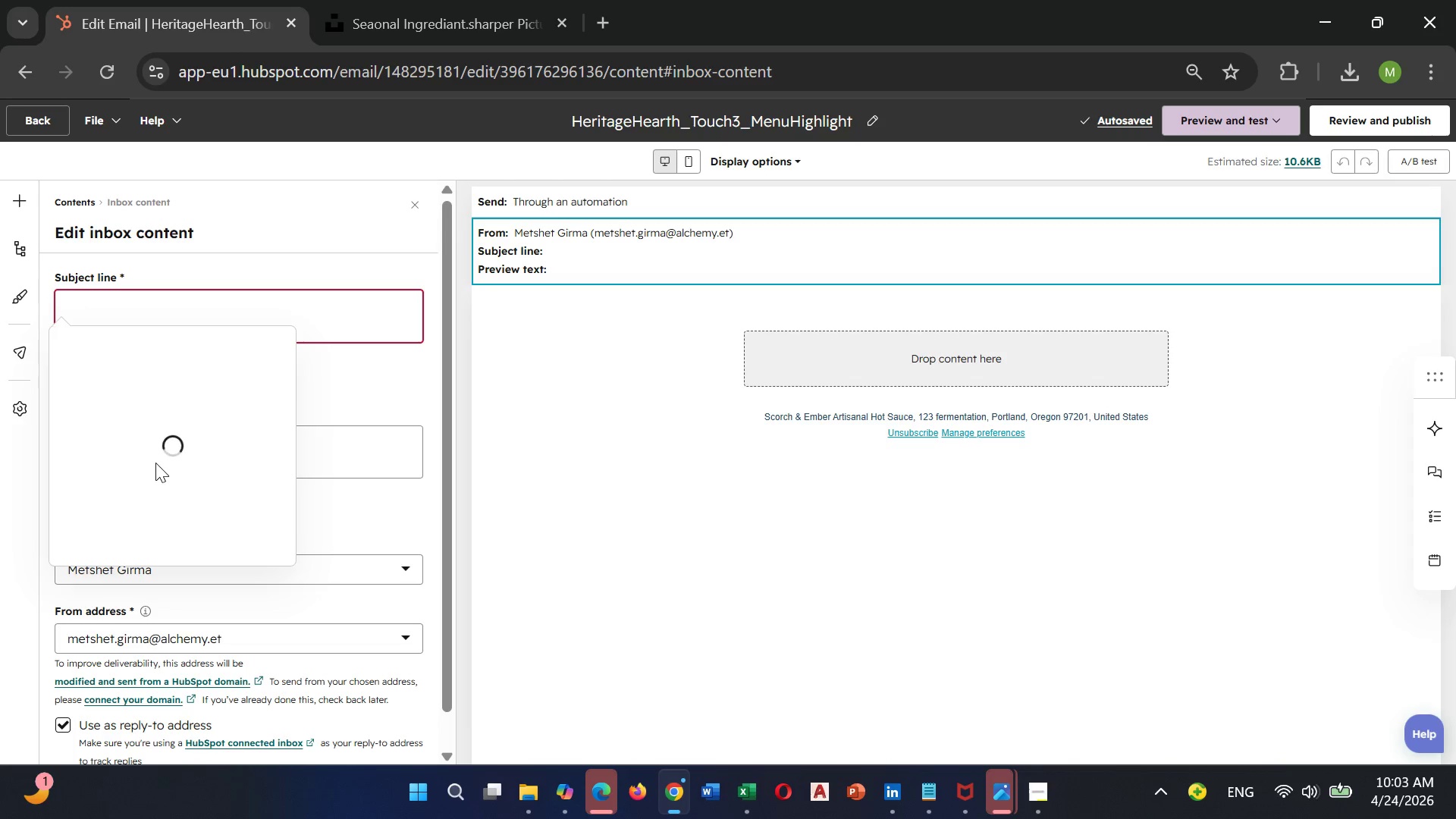 
wait(19.05)
 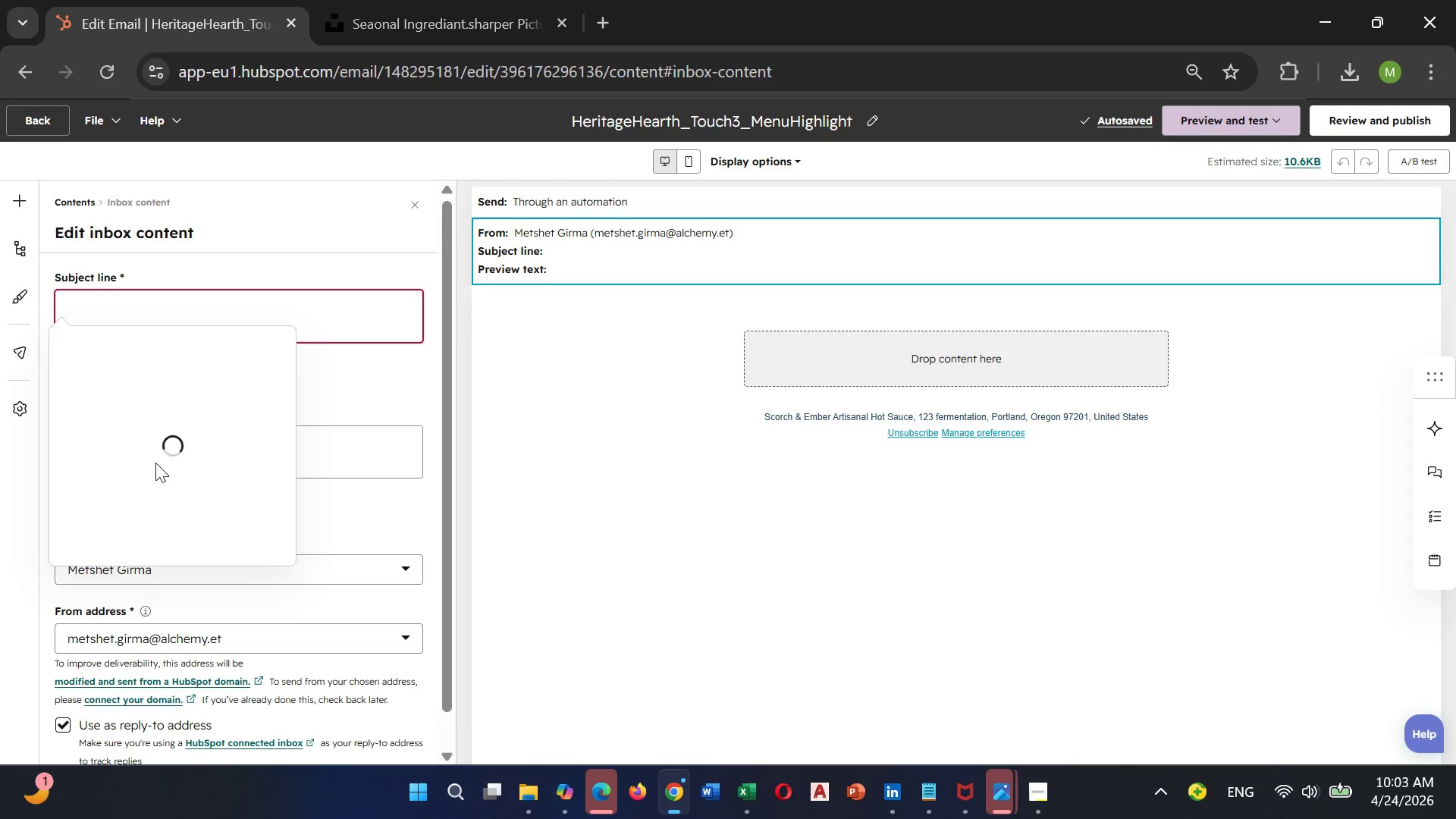 
left_click([1278, 790])
 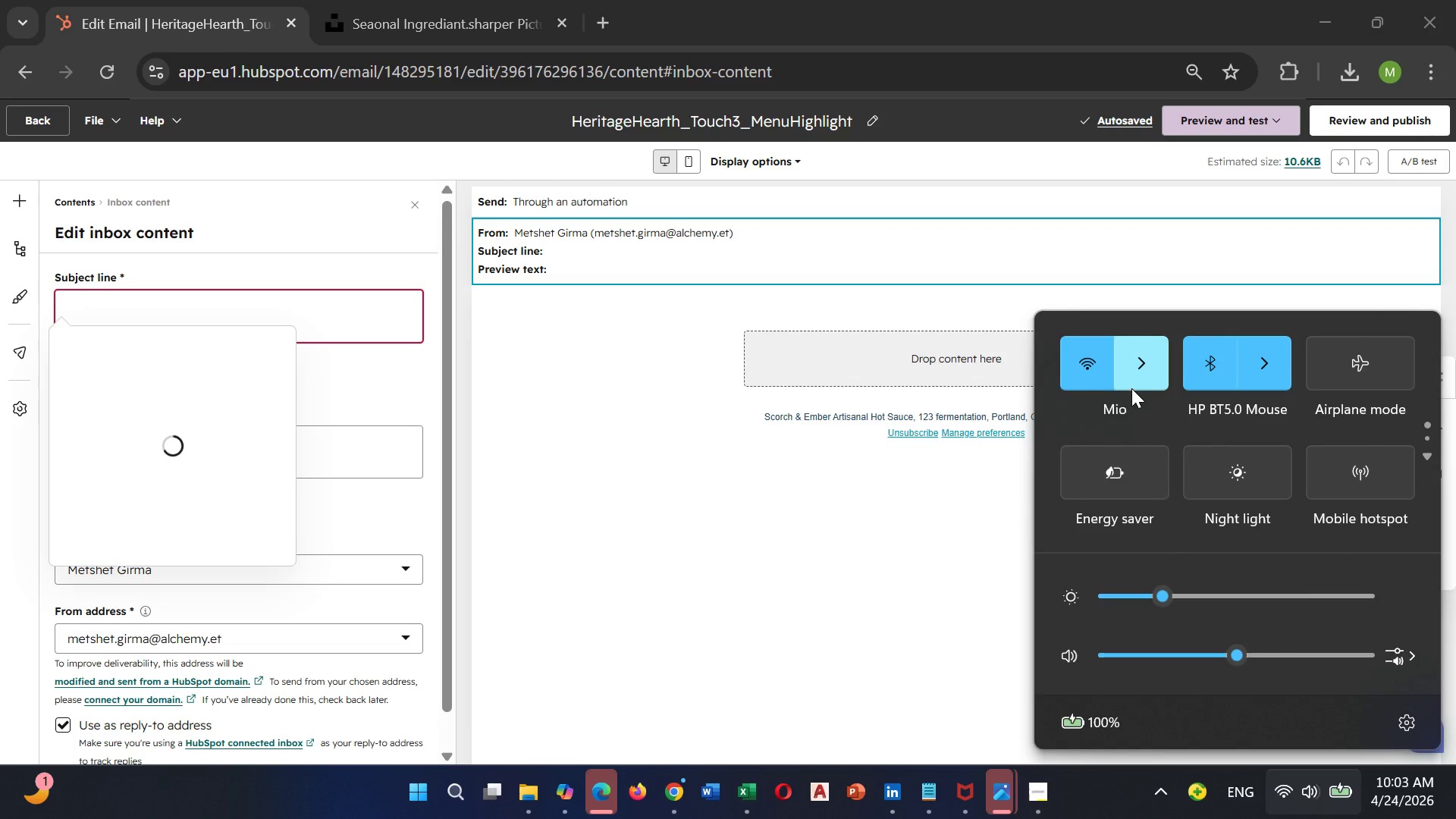 
left_click([1131, 388])
 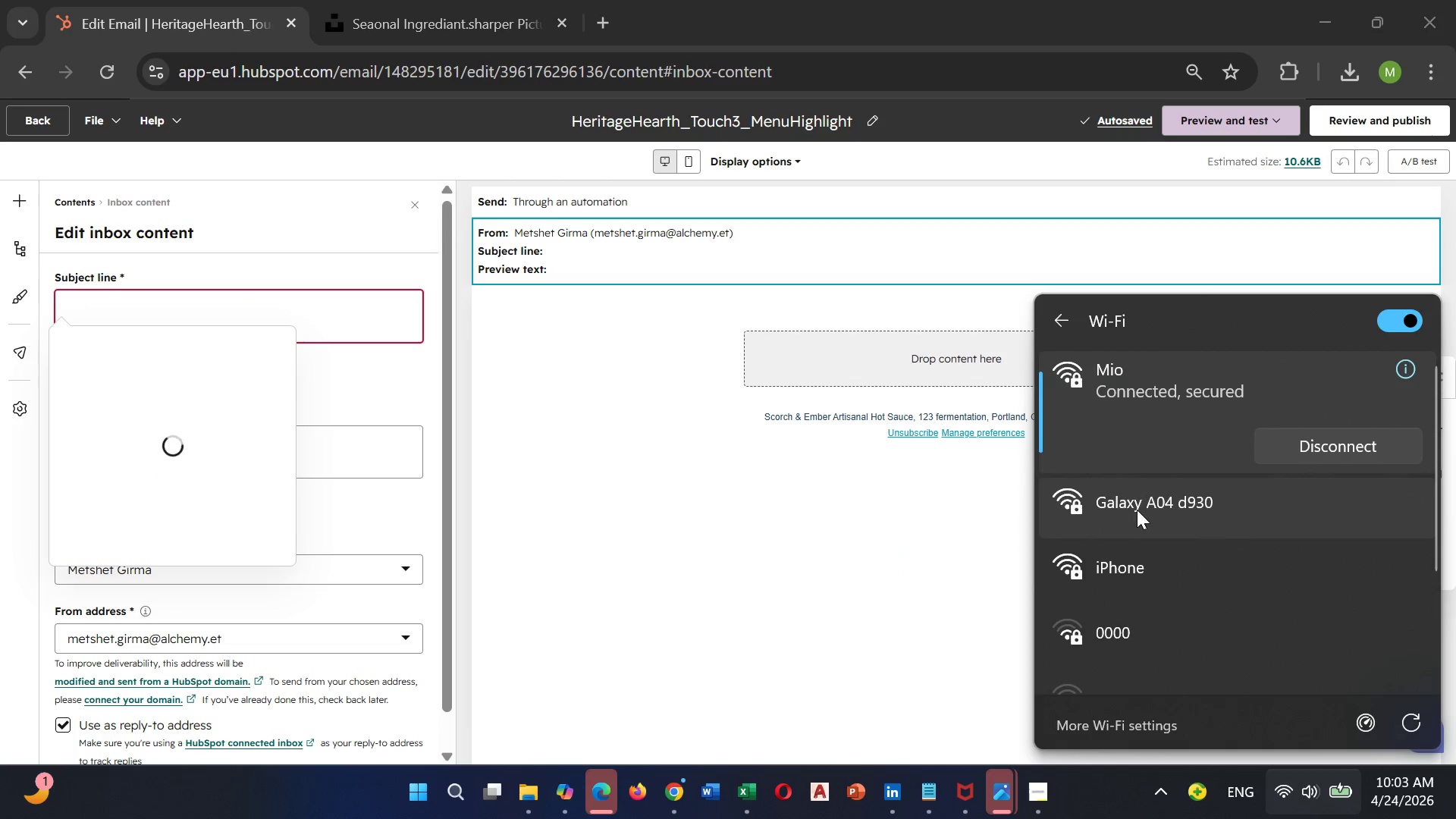 
wait(5.09)
 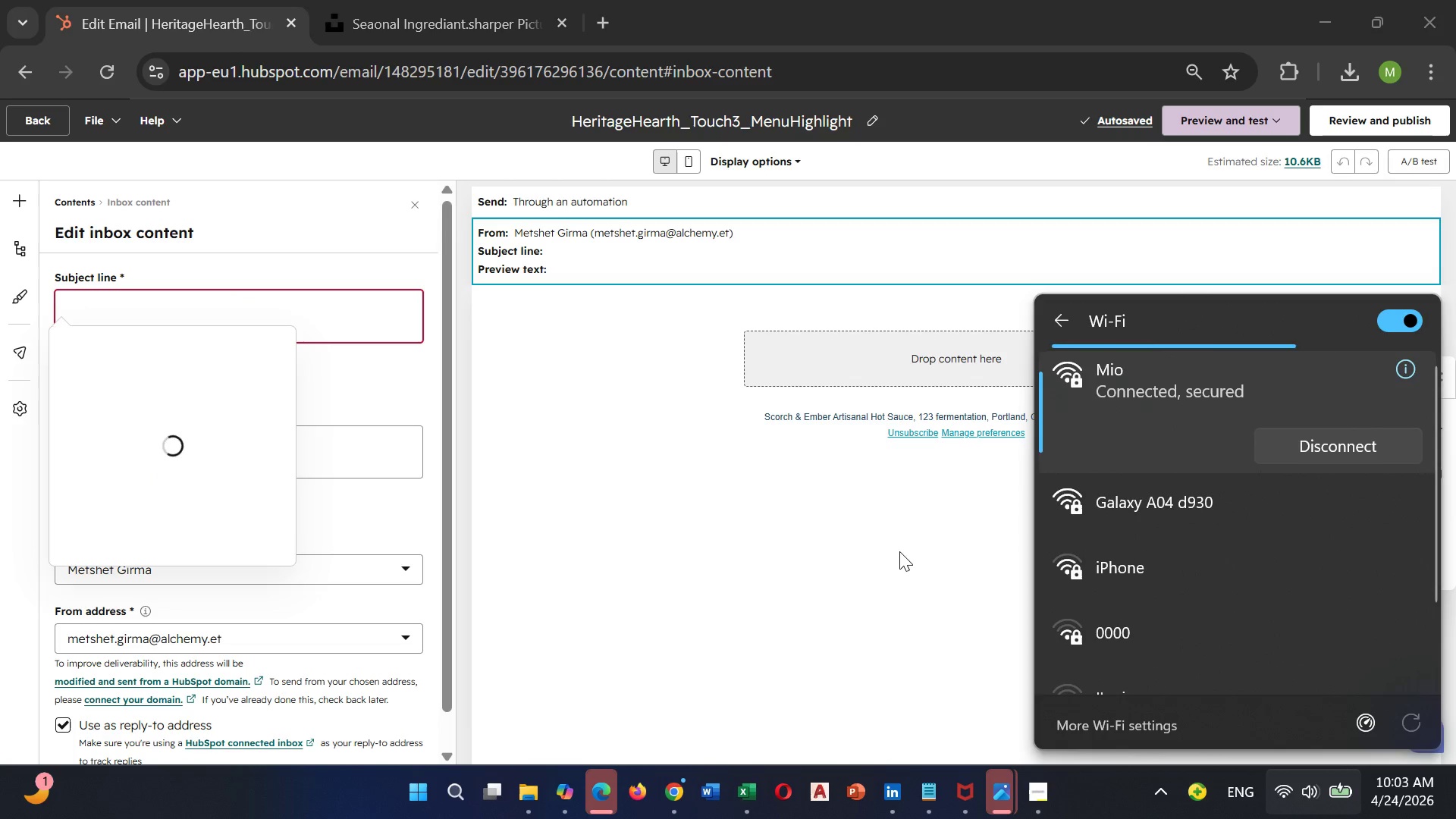 
left_click([1137, 509])
 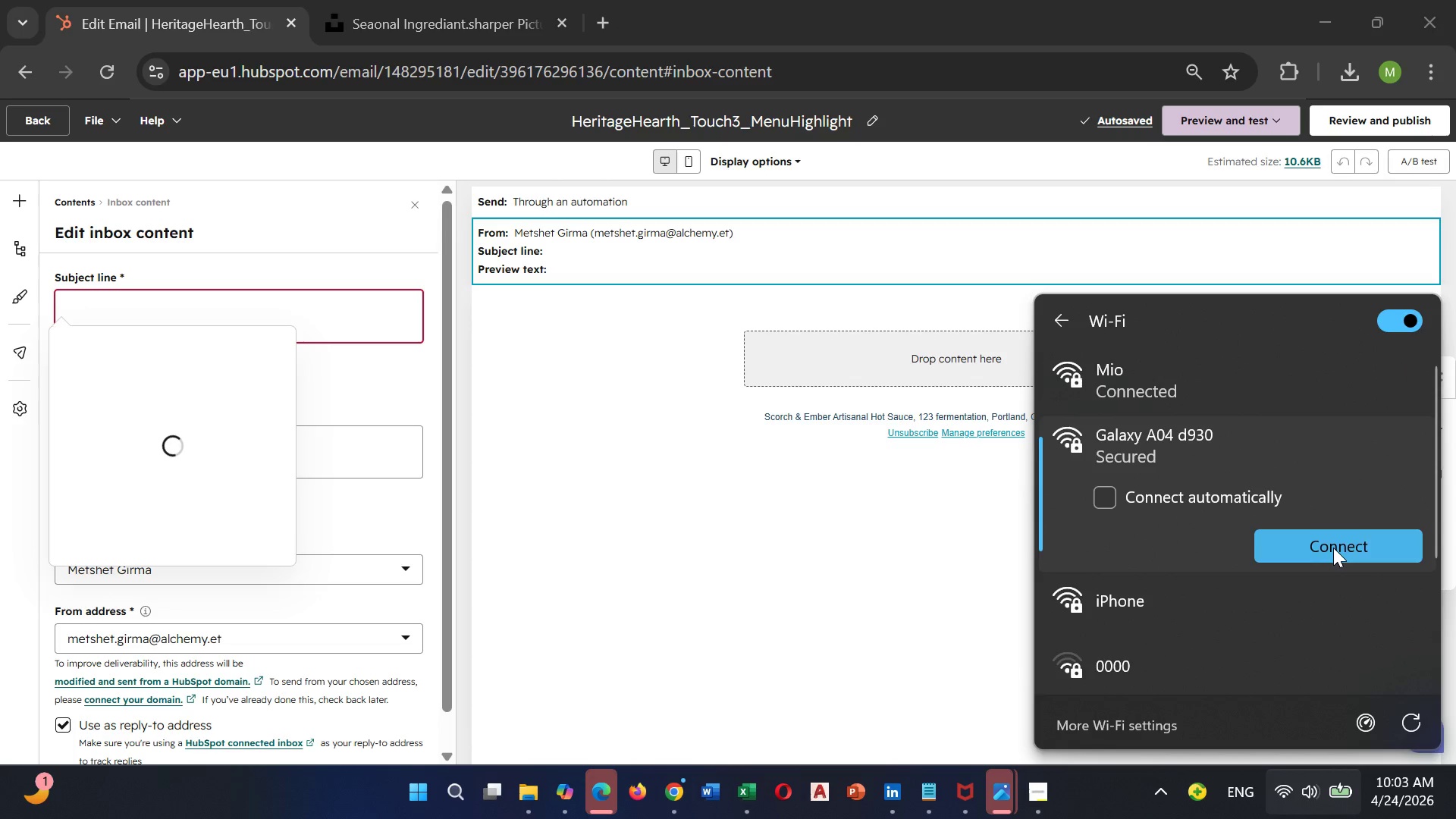 
left_click([1333, 547])
 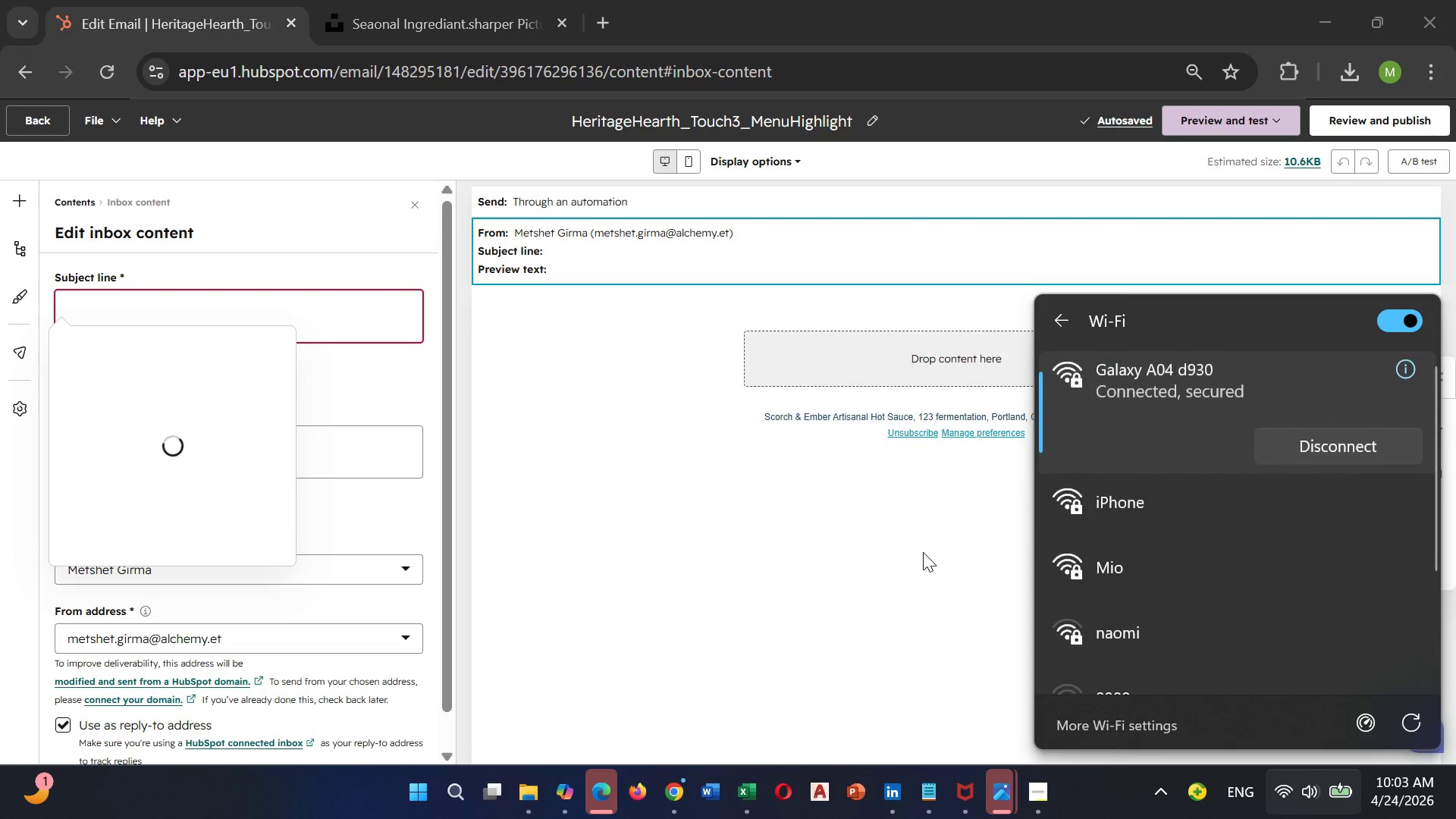 
left_click([923, 552])
 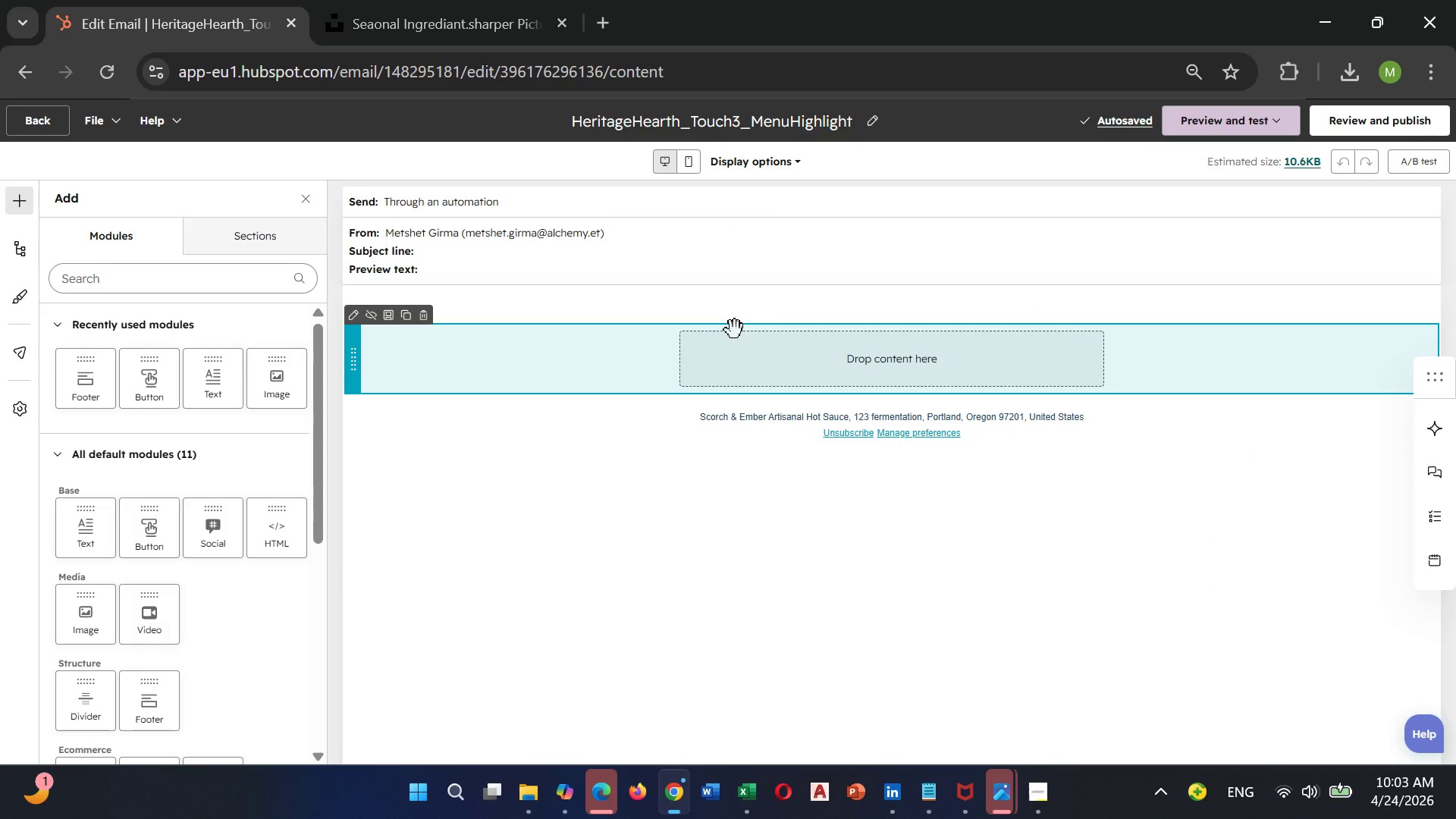 
left_click([1116, 115])
 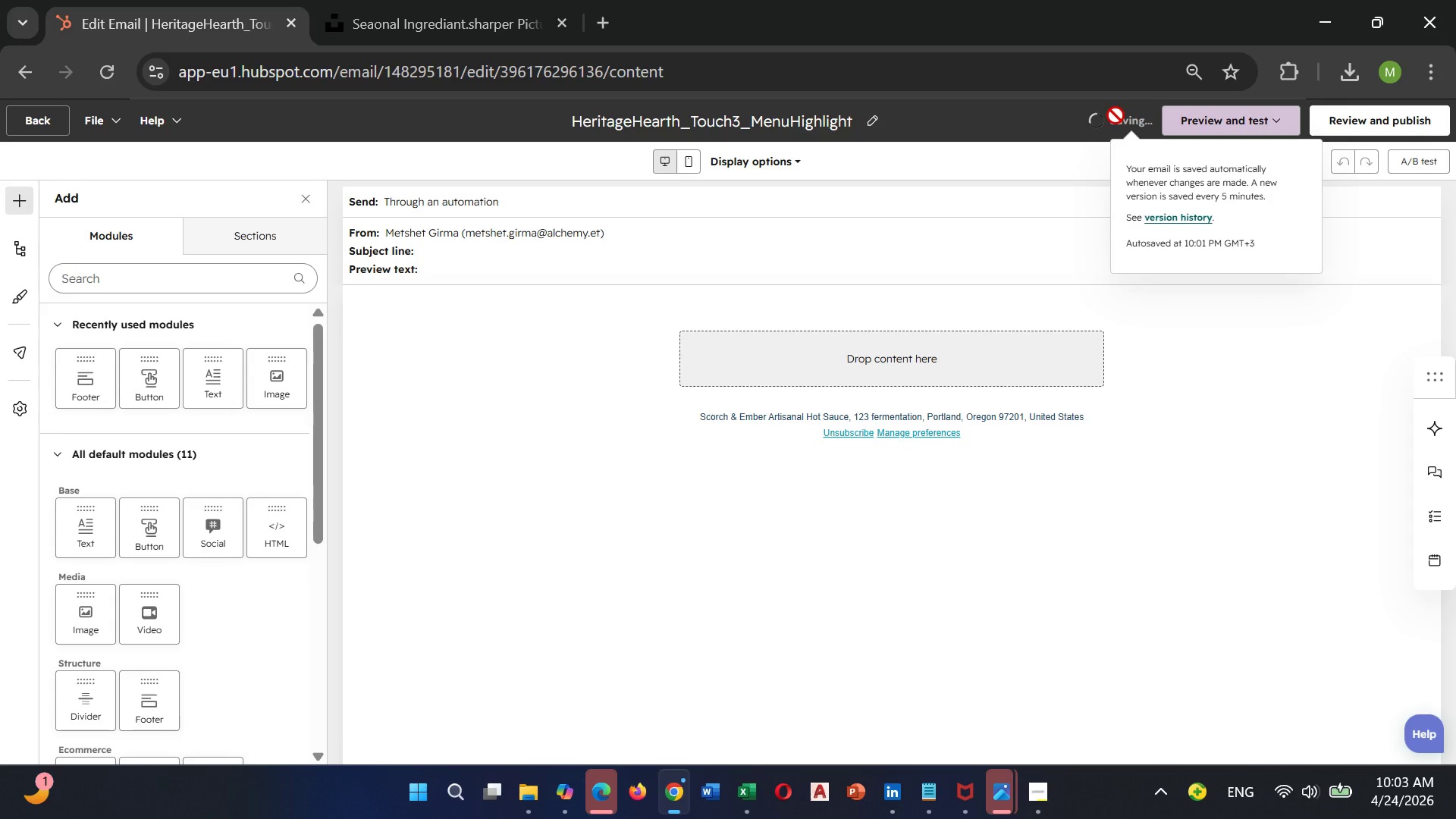 
scroll: coordinate [723, 323], scroll_direction: up, amount: 1.0
 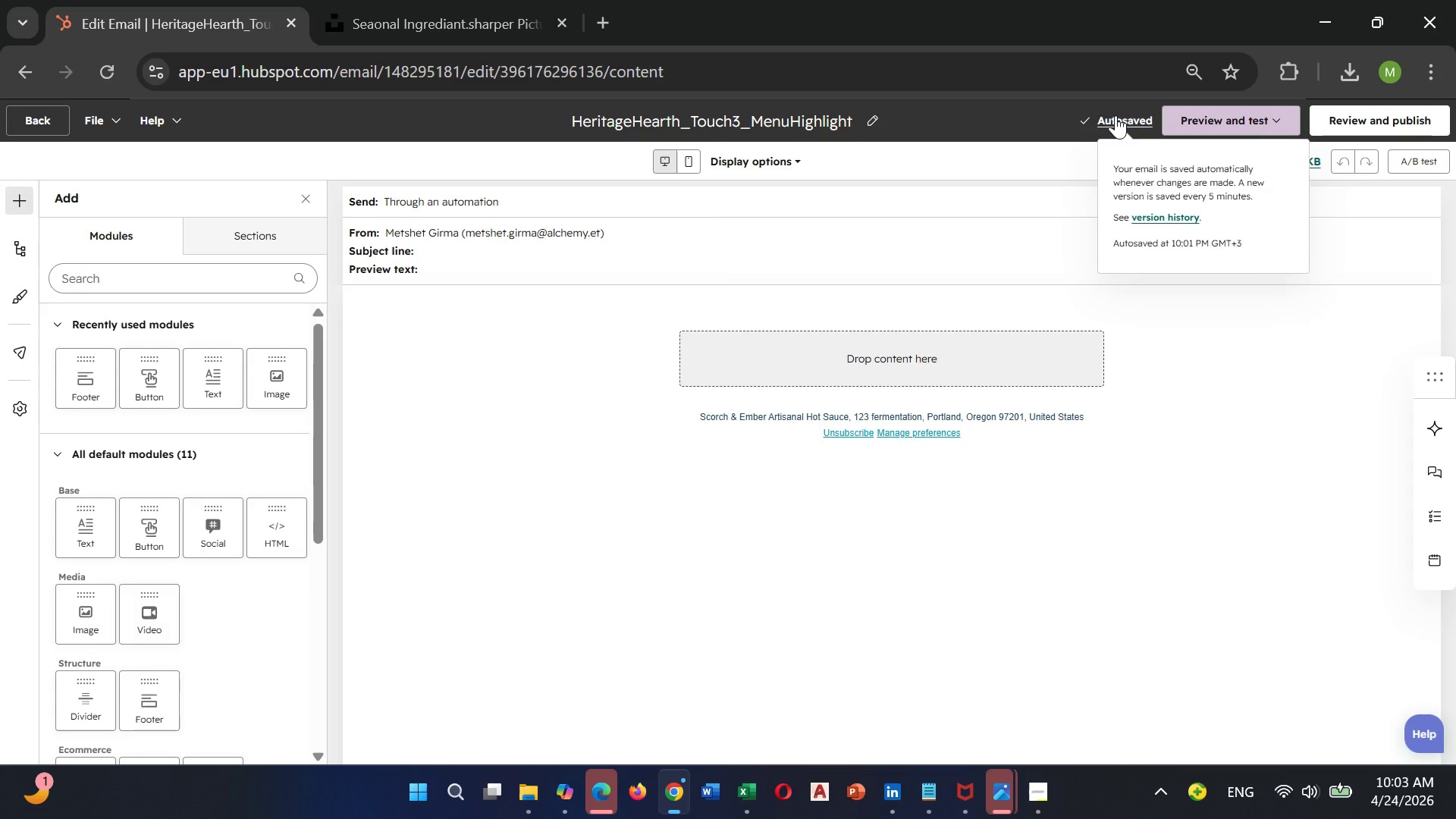 
mouse_move([1123, 131])
 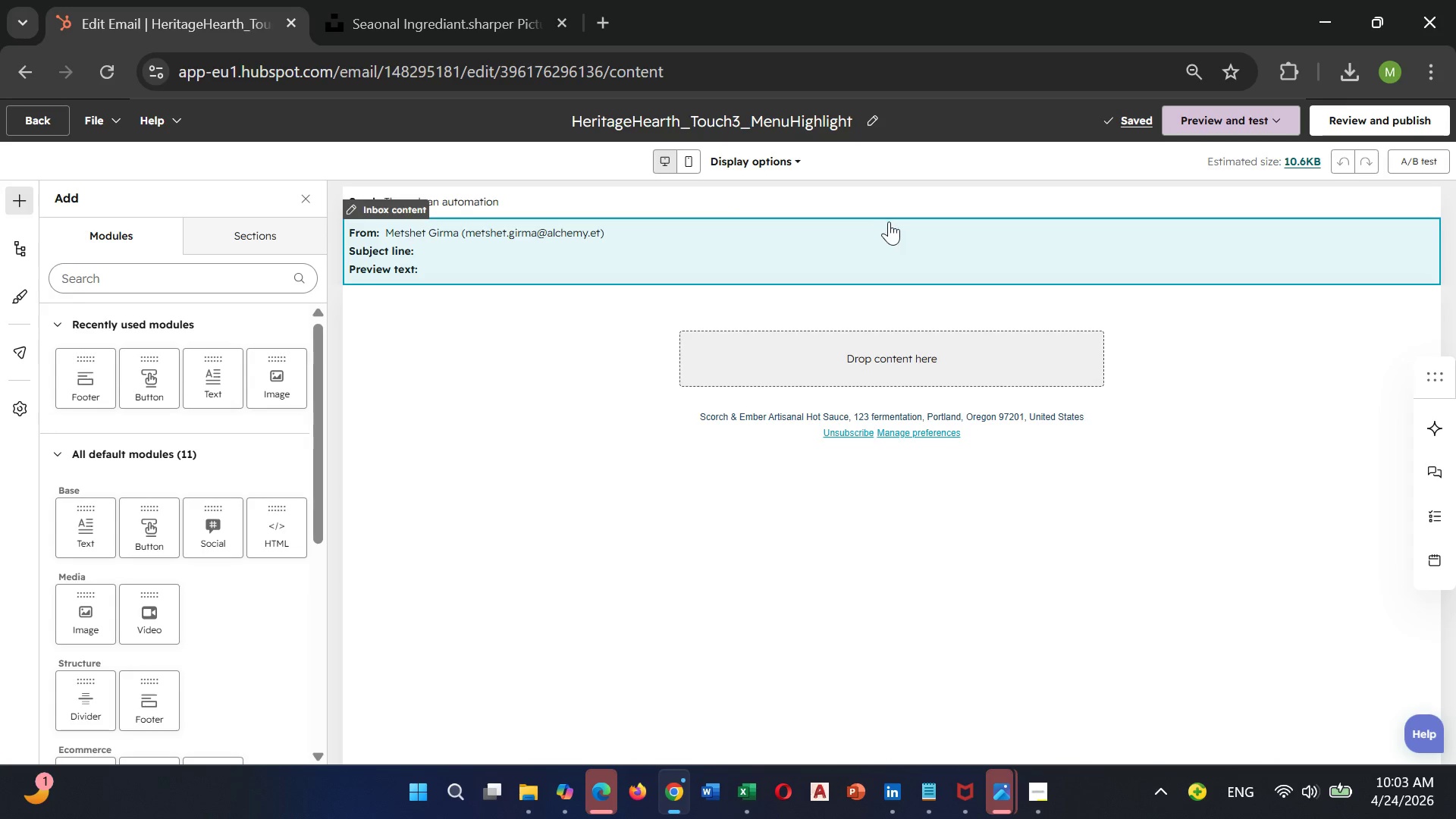 
left_click([883, 222])
 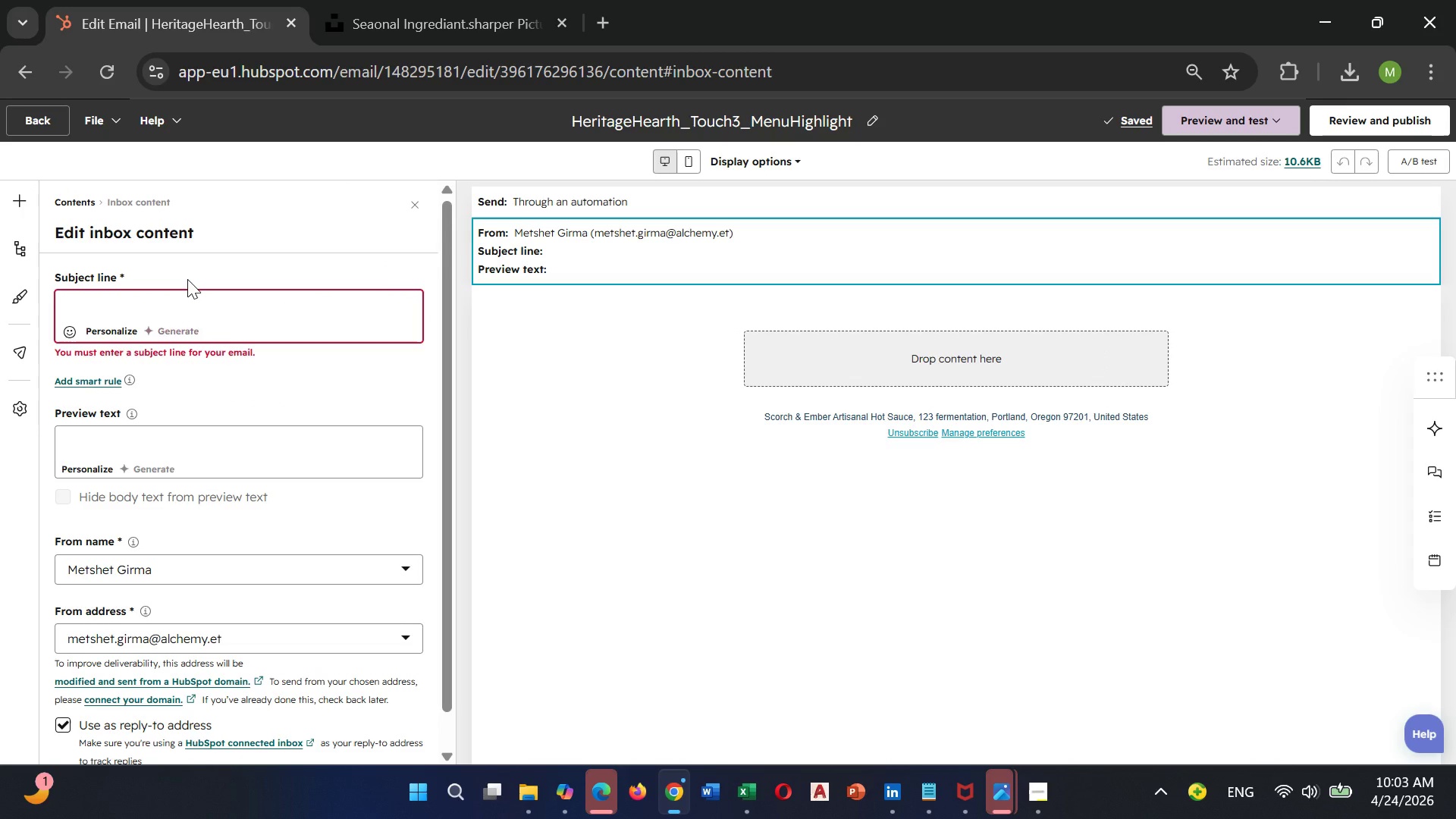 
left_click([187, 279])
 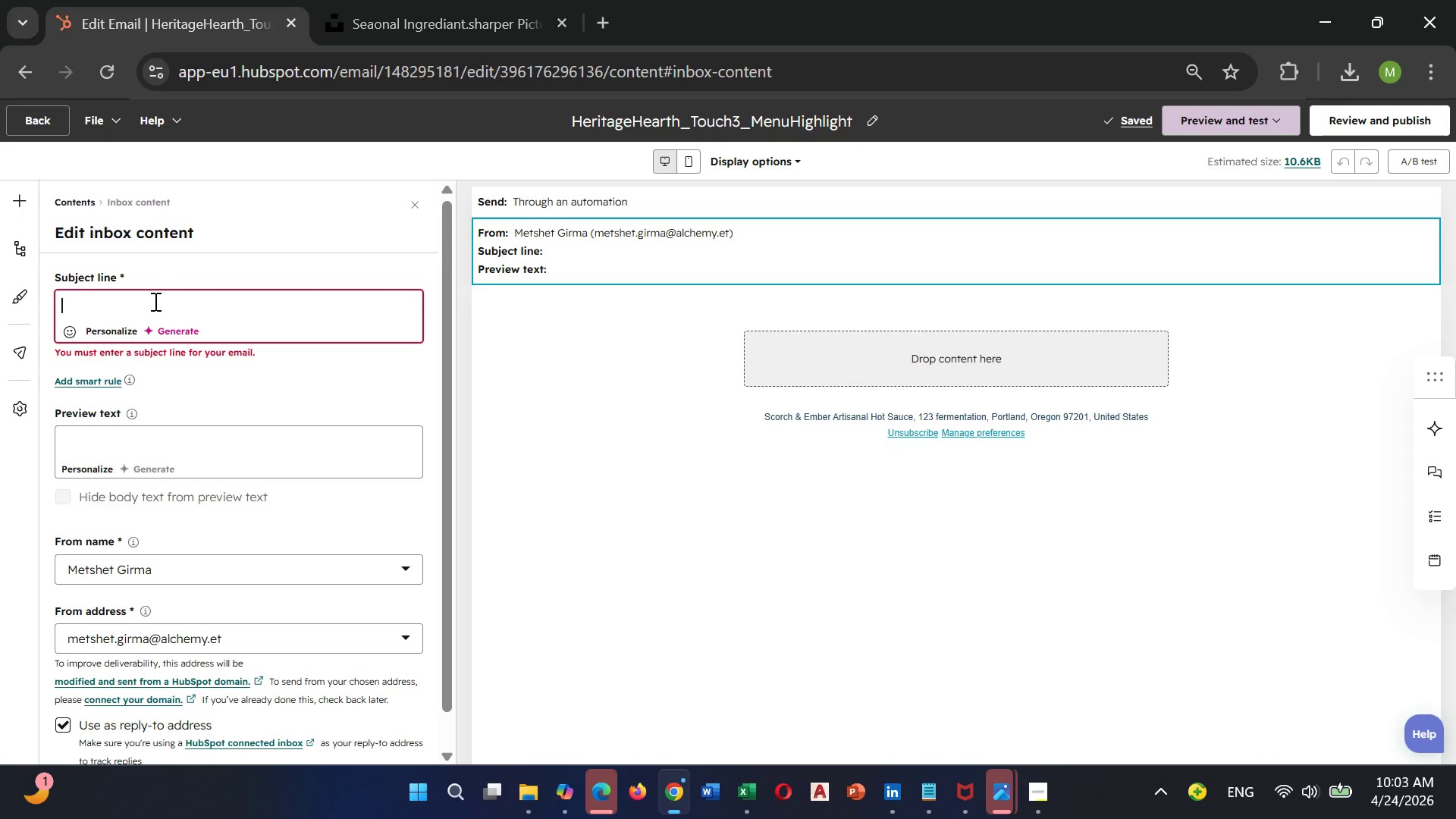 
left_click([171, 292])
 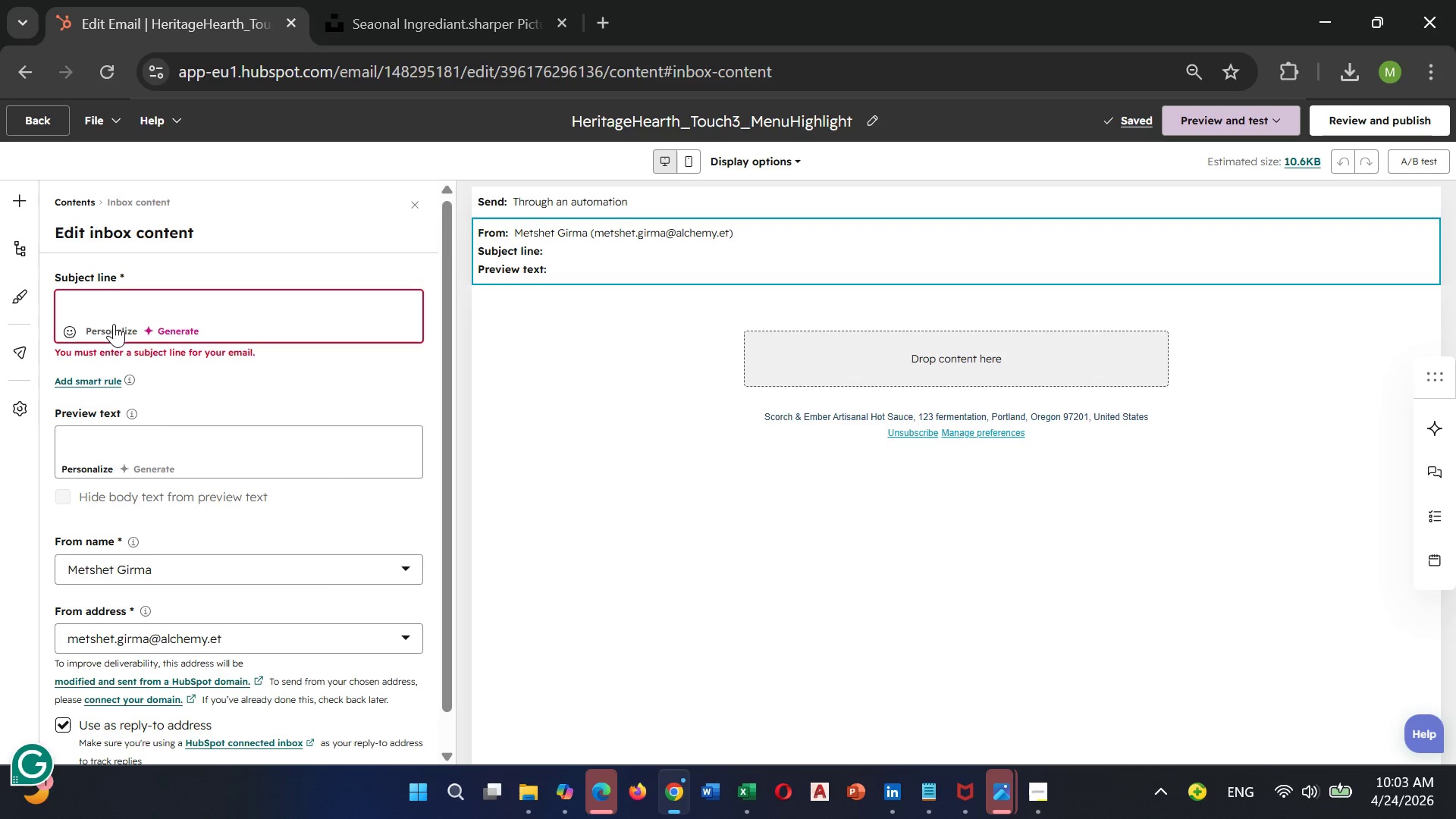 
left_click([114, 324])
 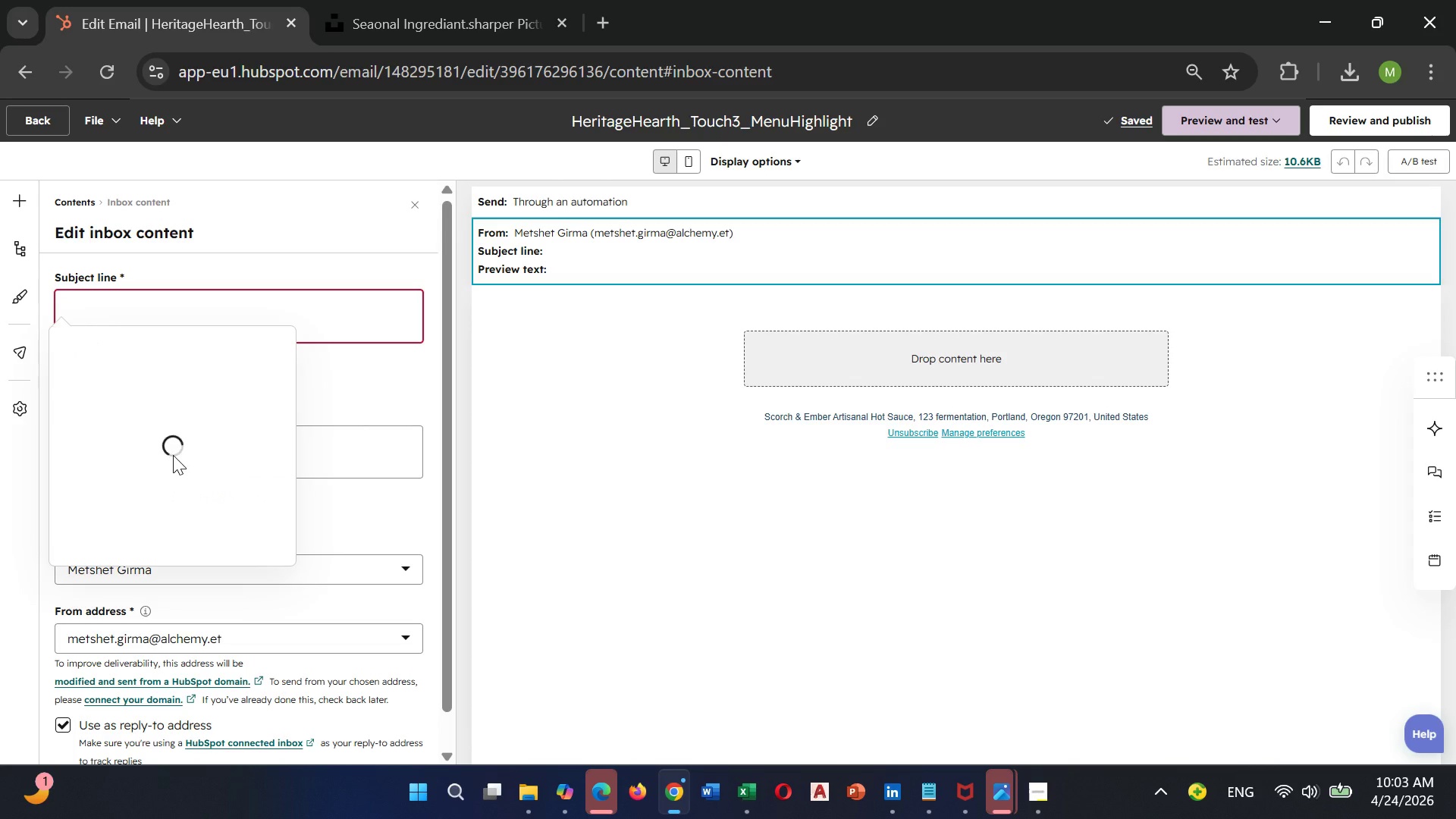 
scroll: coordinate [173, 455], scroll_direction: down, amount: 1.0
 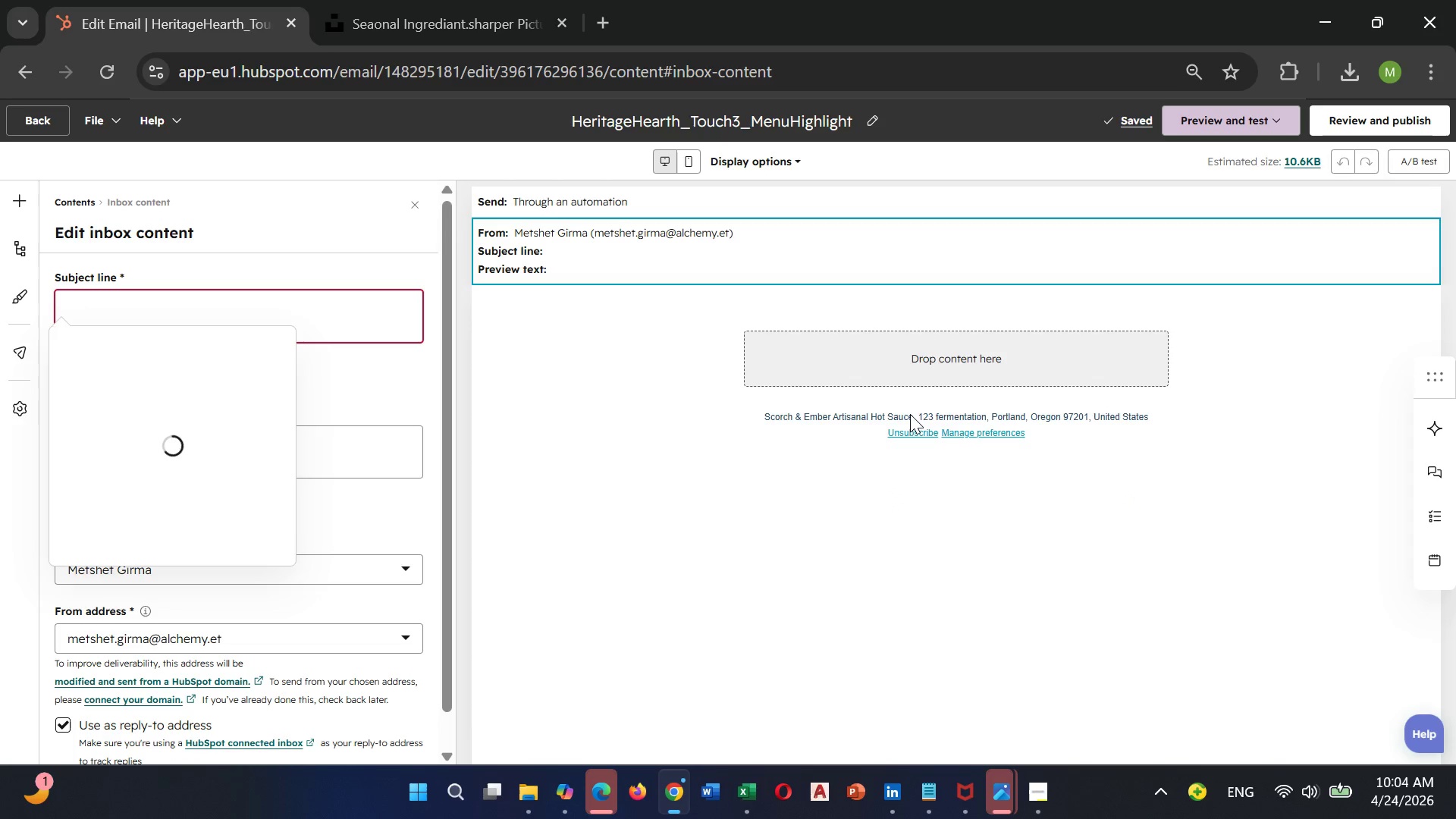 
wait(14.84)
 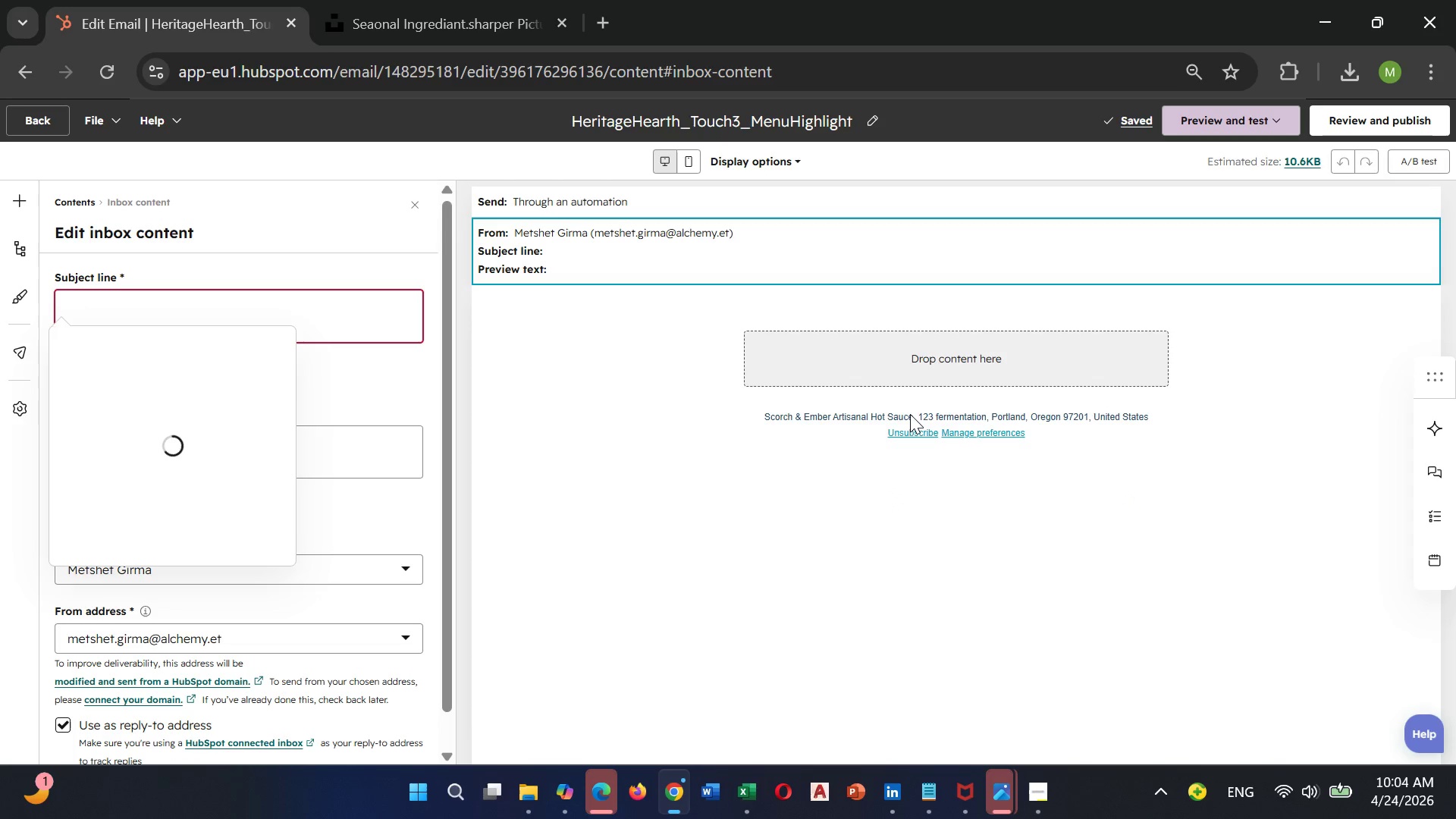 
left_click([329, 299])
 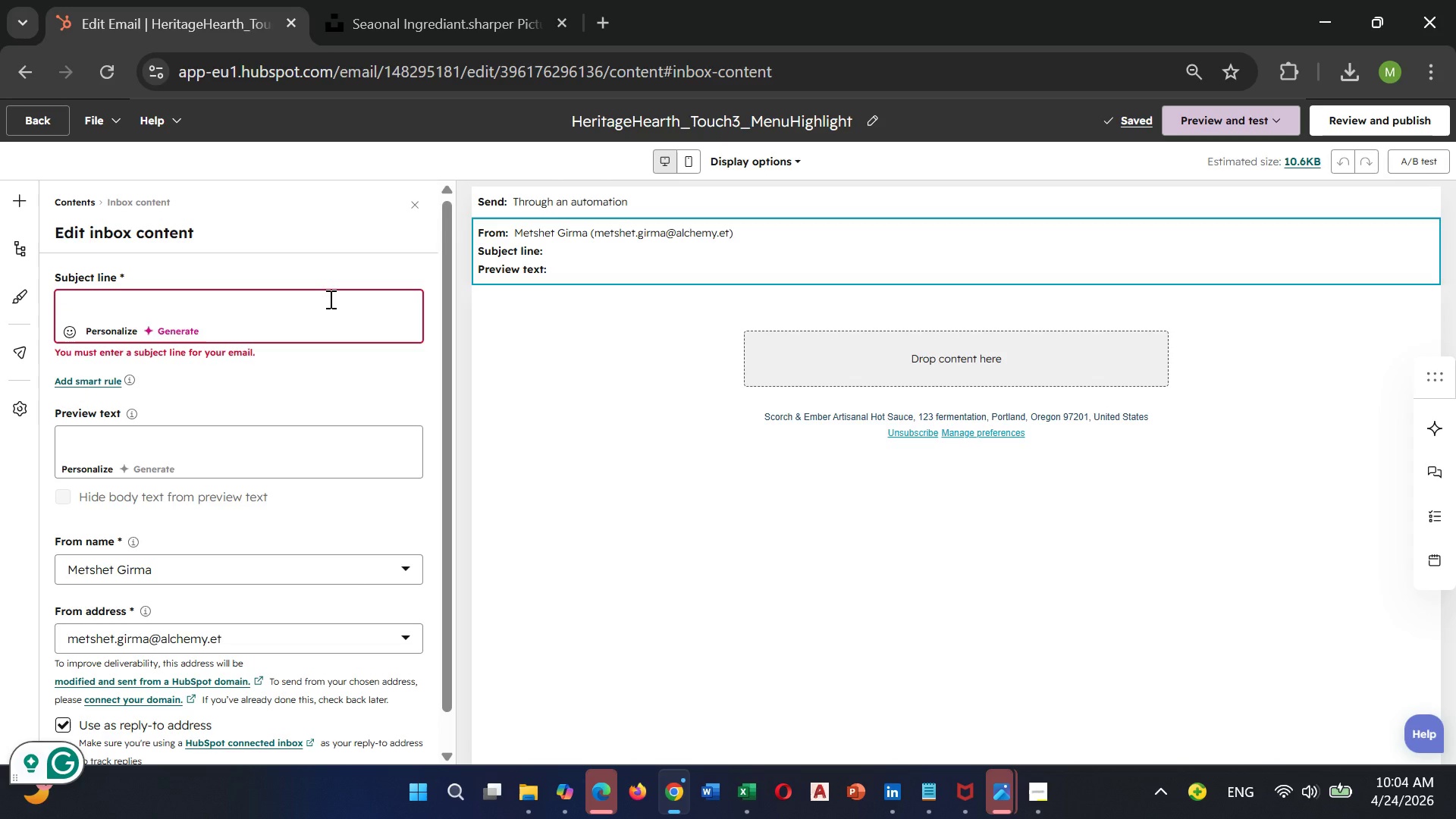 
type(,peek inside our spring menu)
 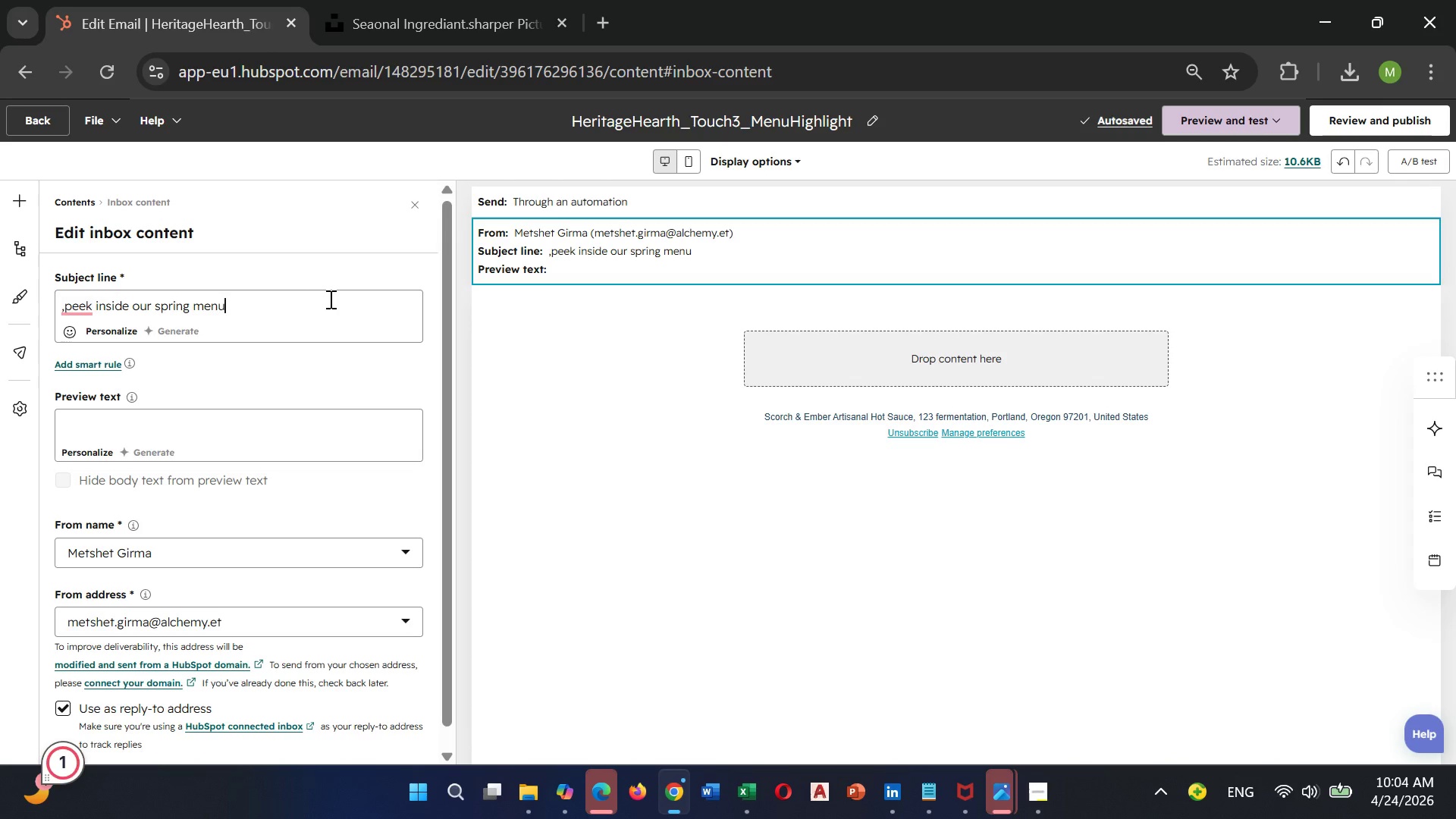 
left_click([151, 421])
 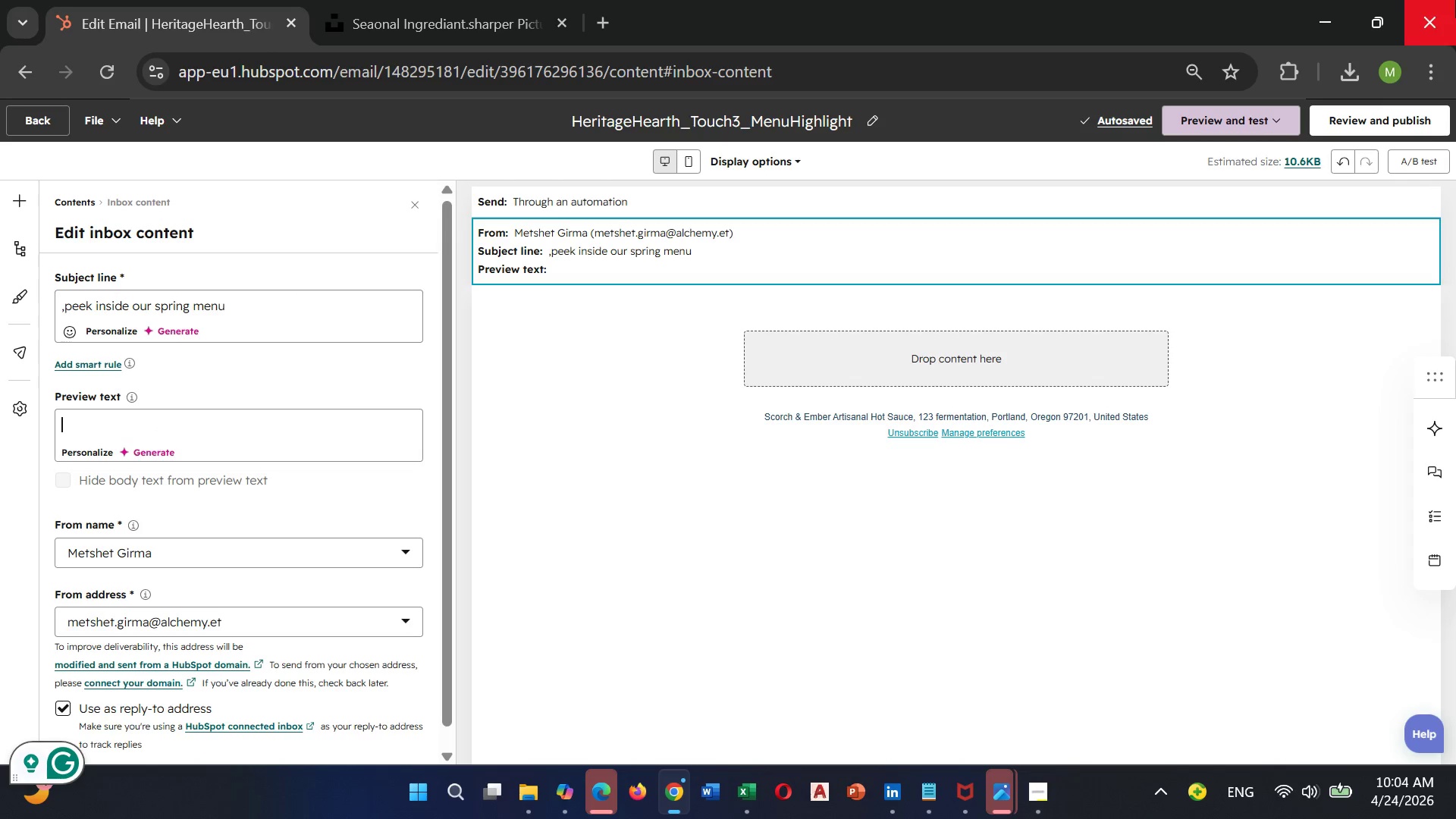 
type(Spoliler)
 